 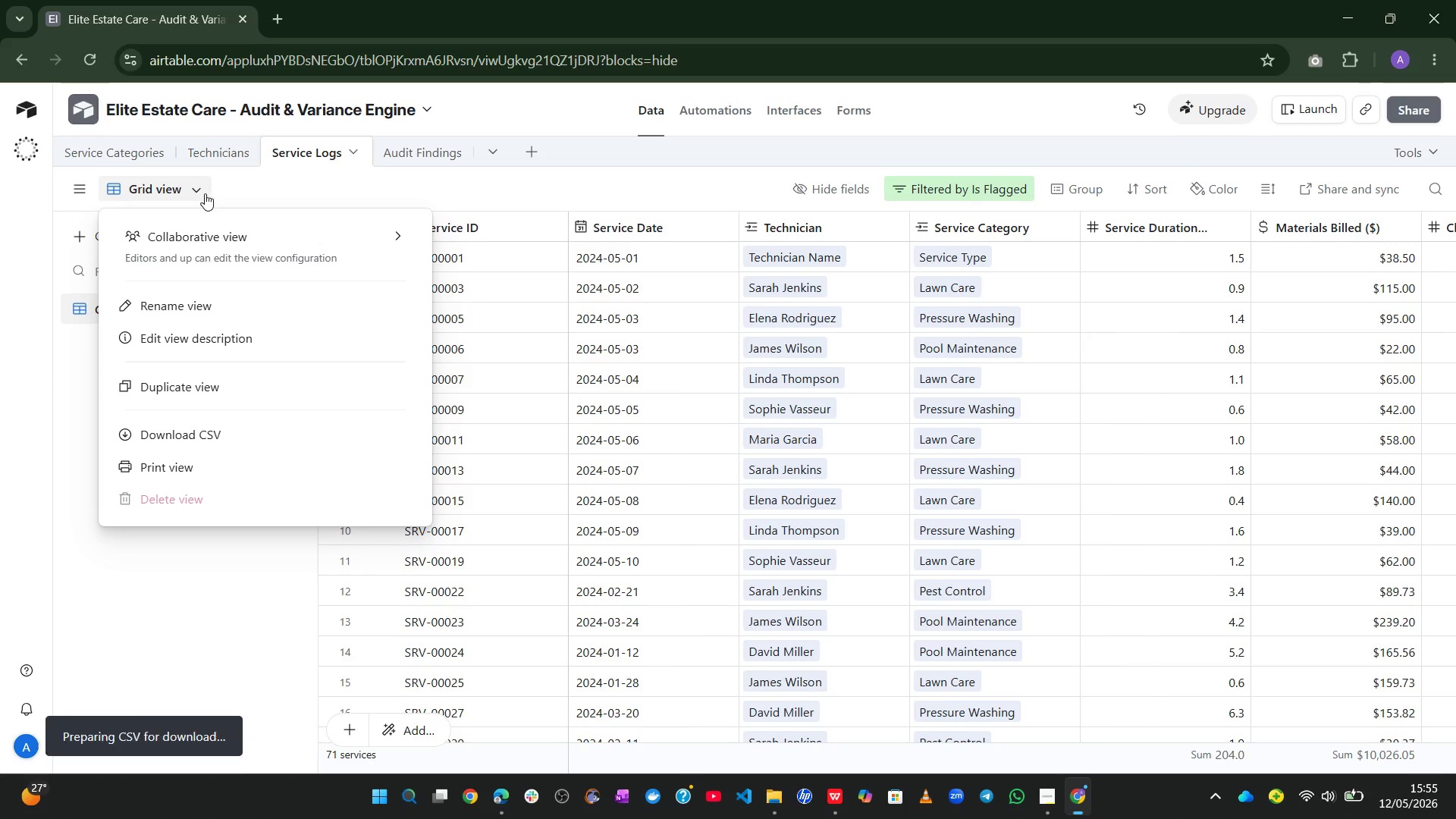 
left_click([165, 438])
 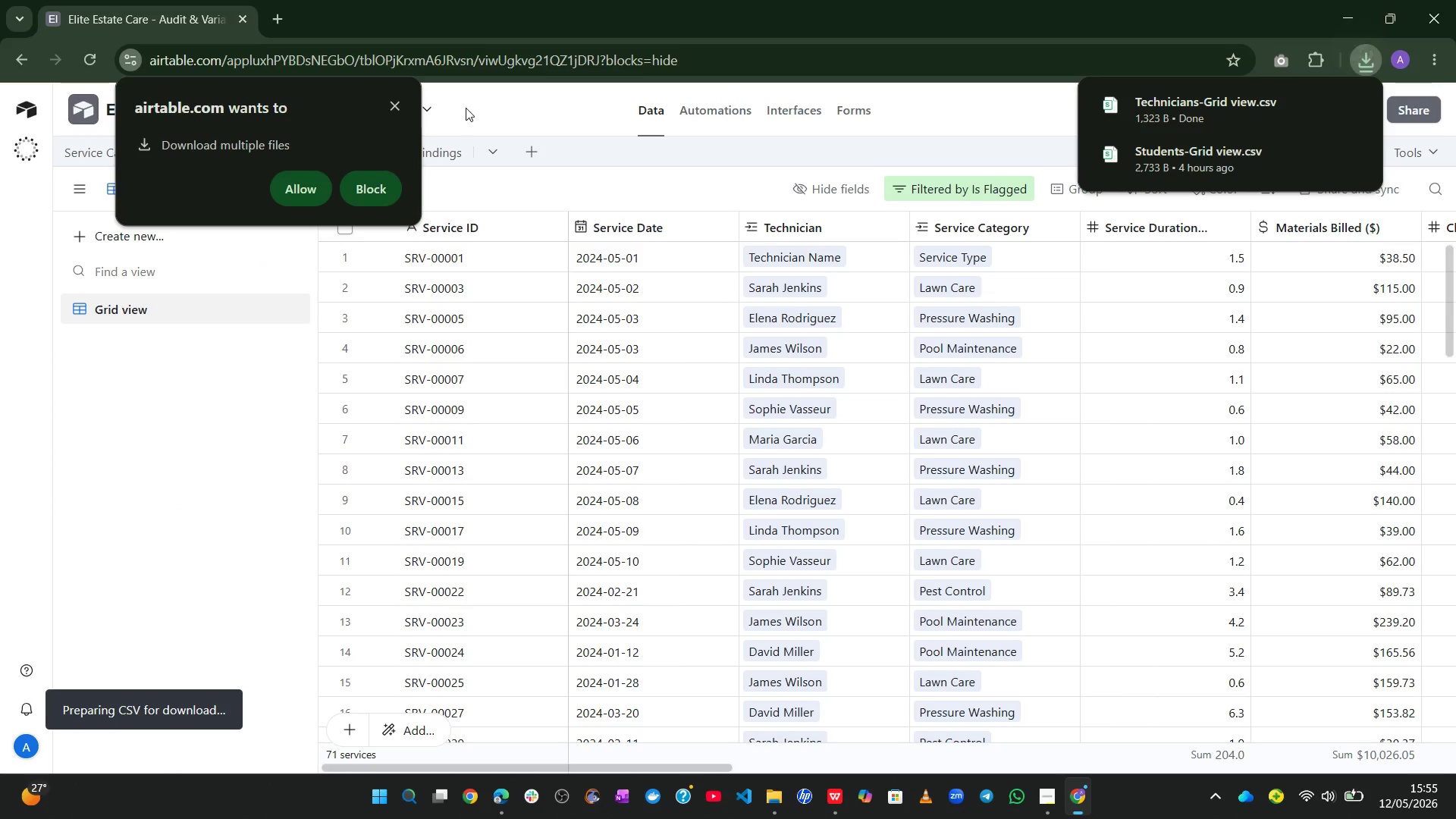 
left_click([442, 146])
 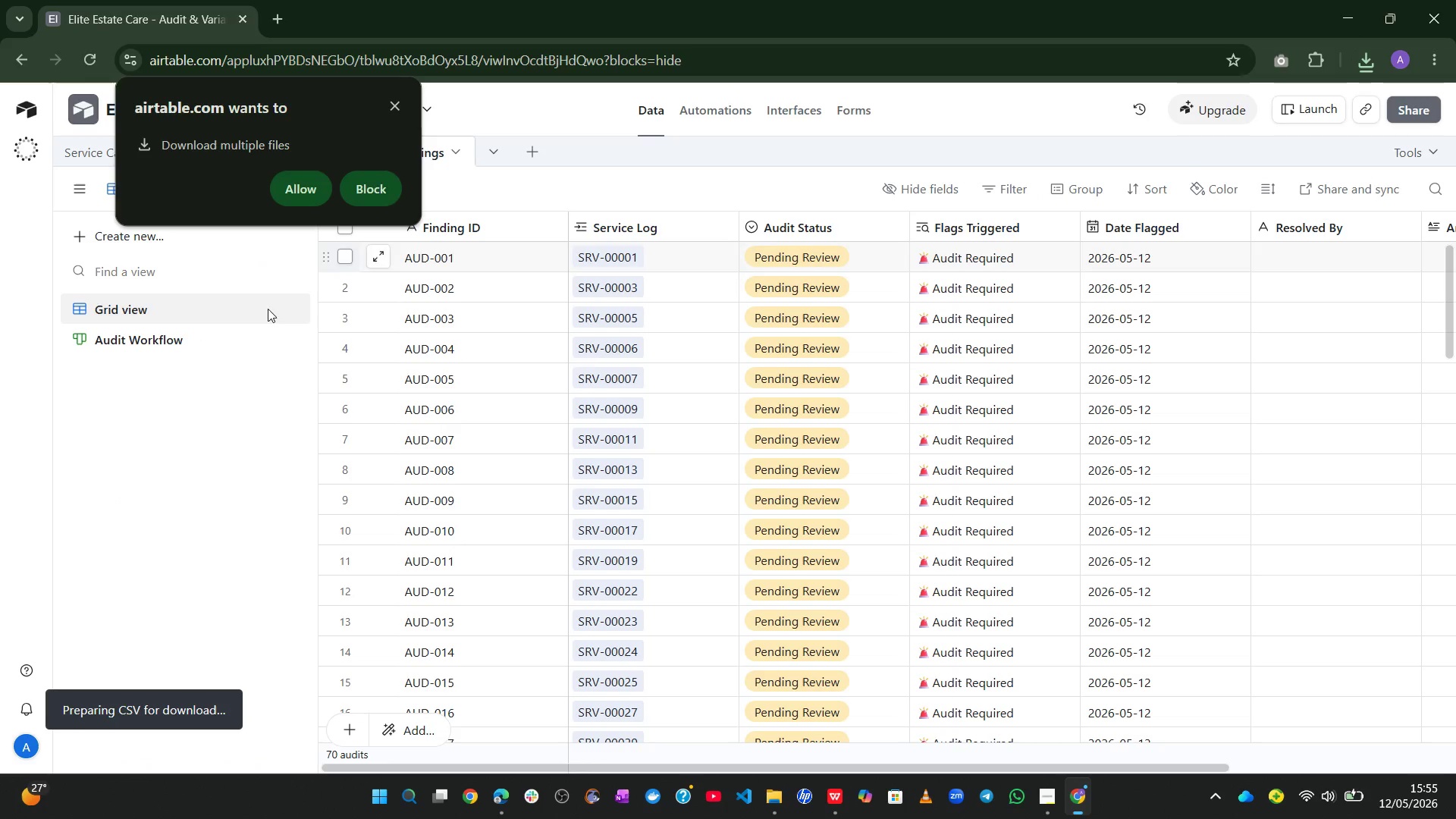 
left_click([156, 419])
 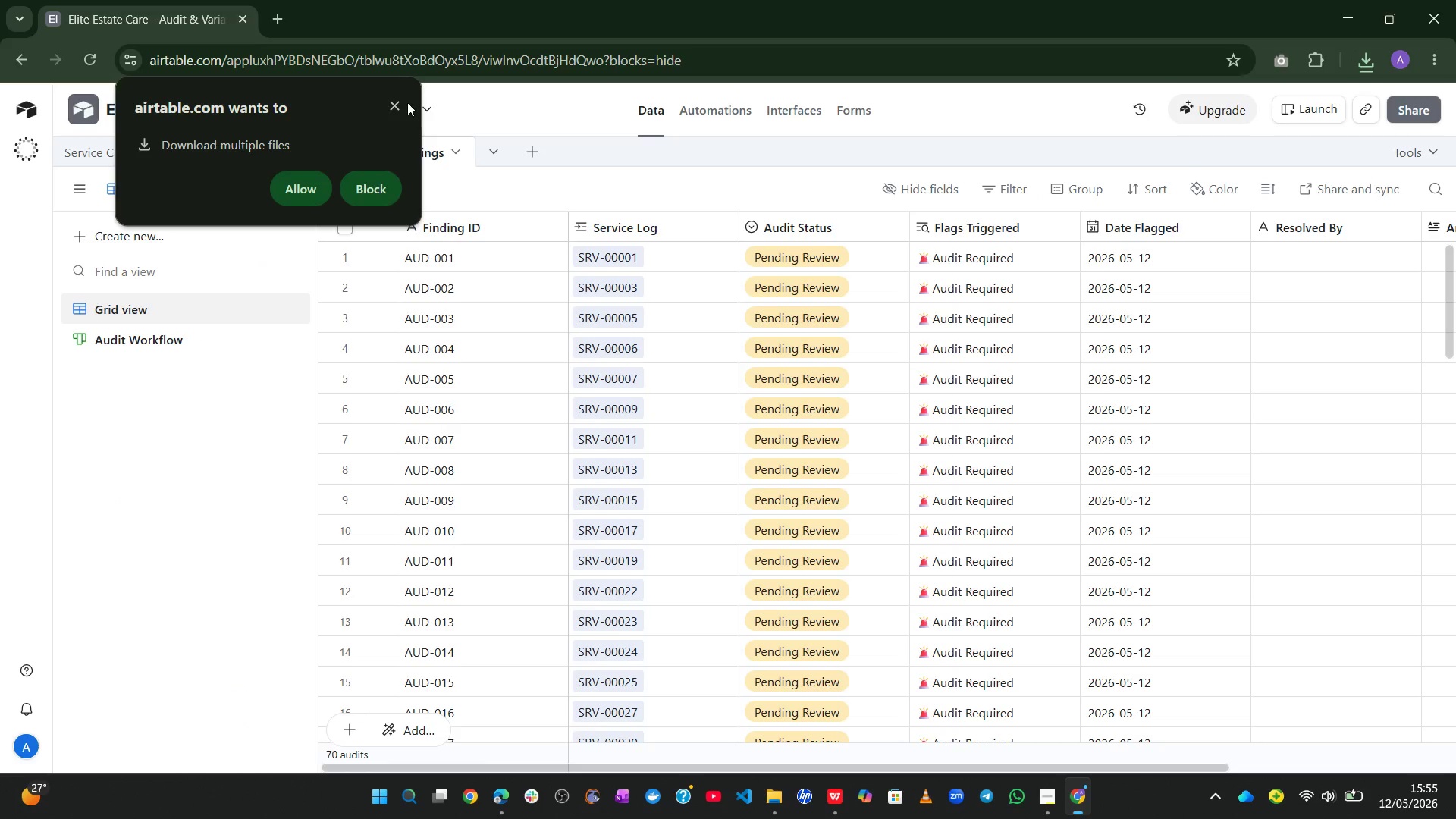 
left_click([388, 105])
 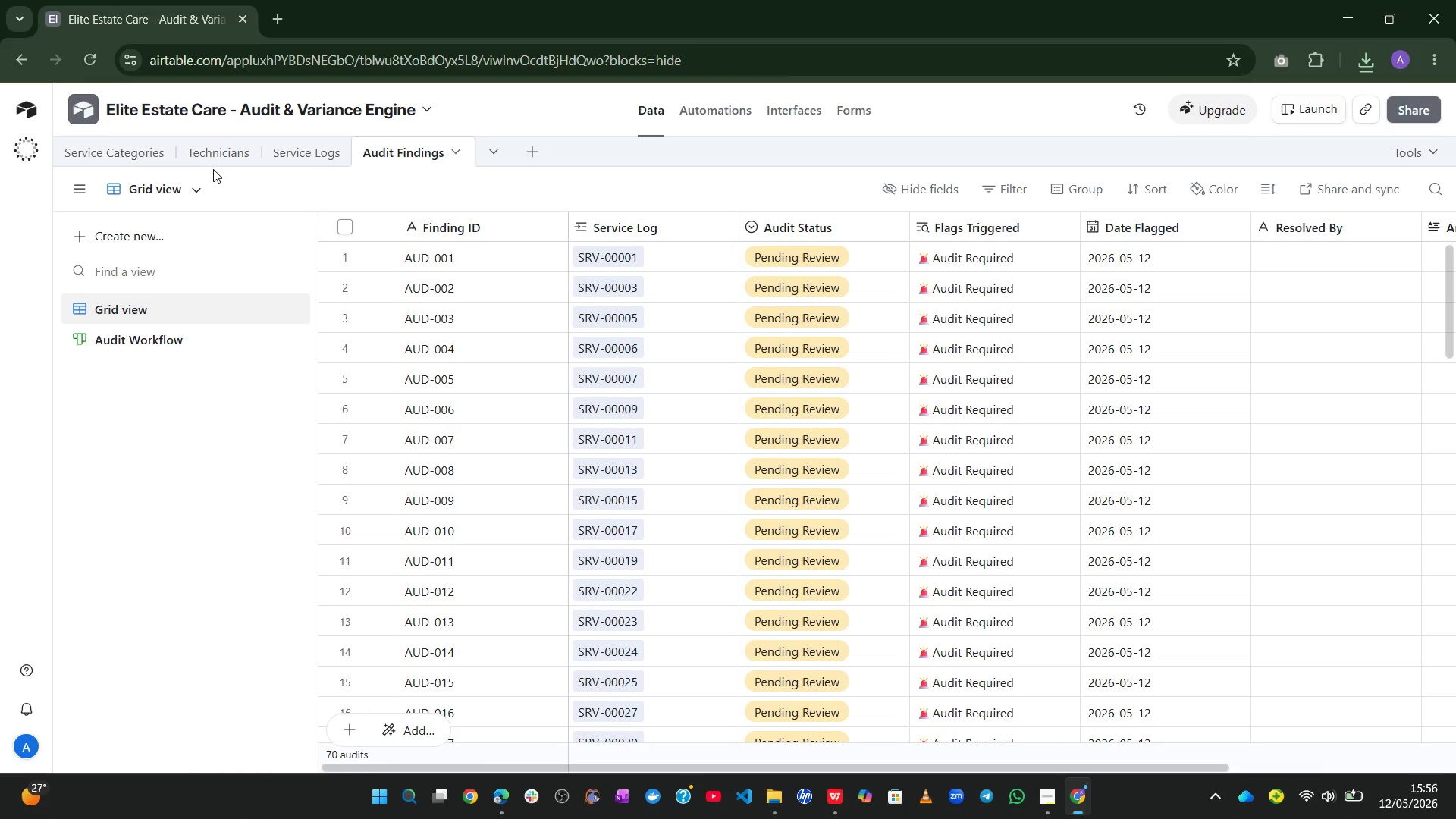 
left_click([191, 189])
 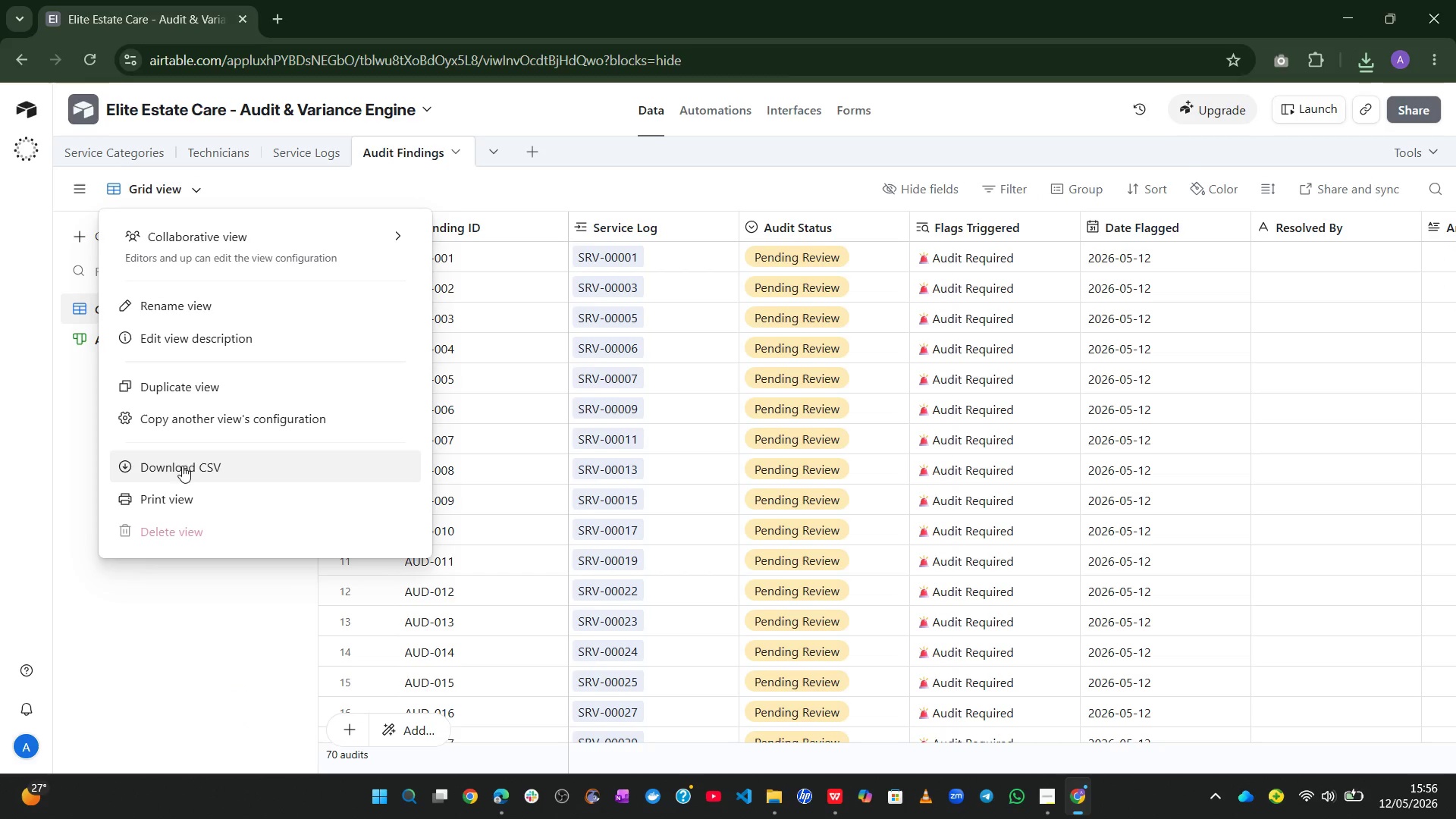 
left_click([184, 458])
 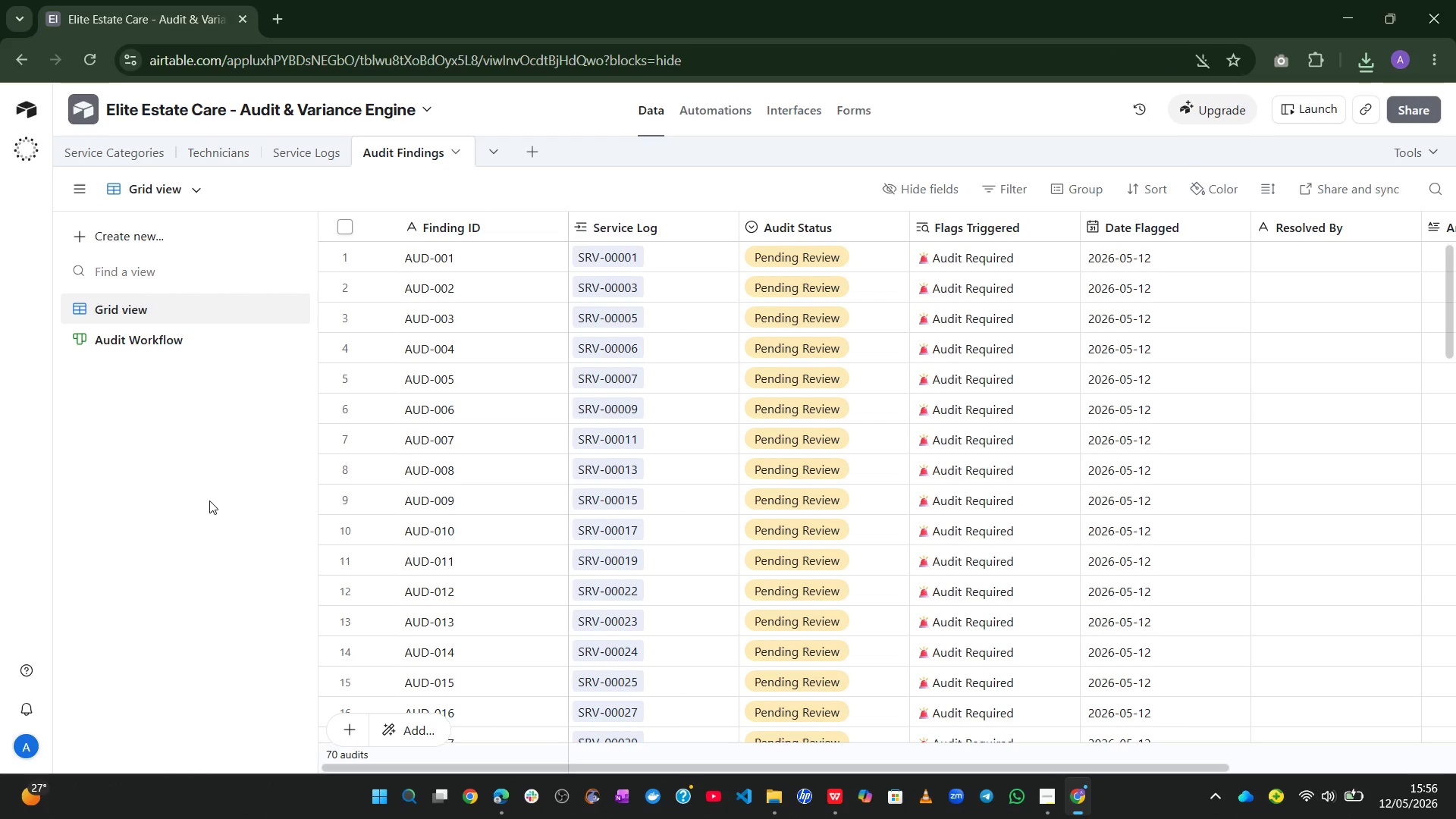 
wait(18.02)
 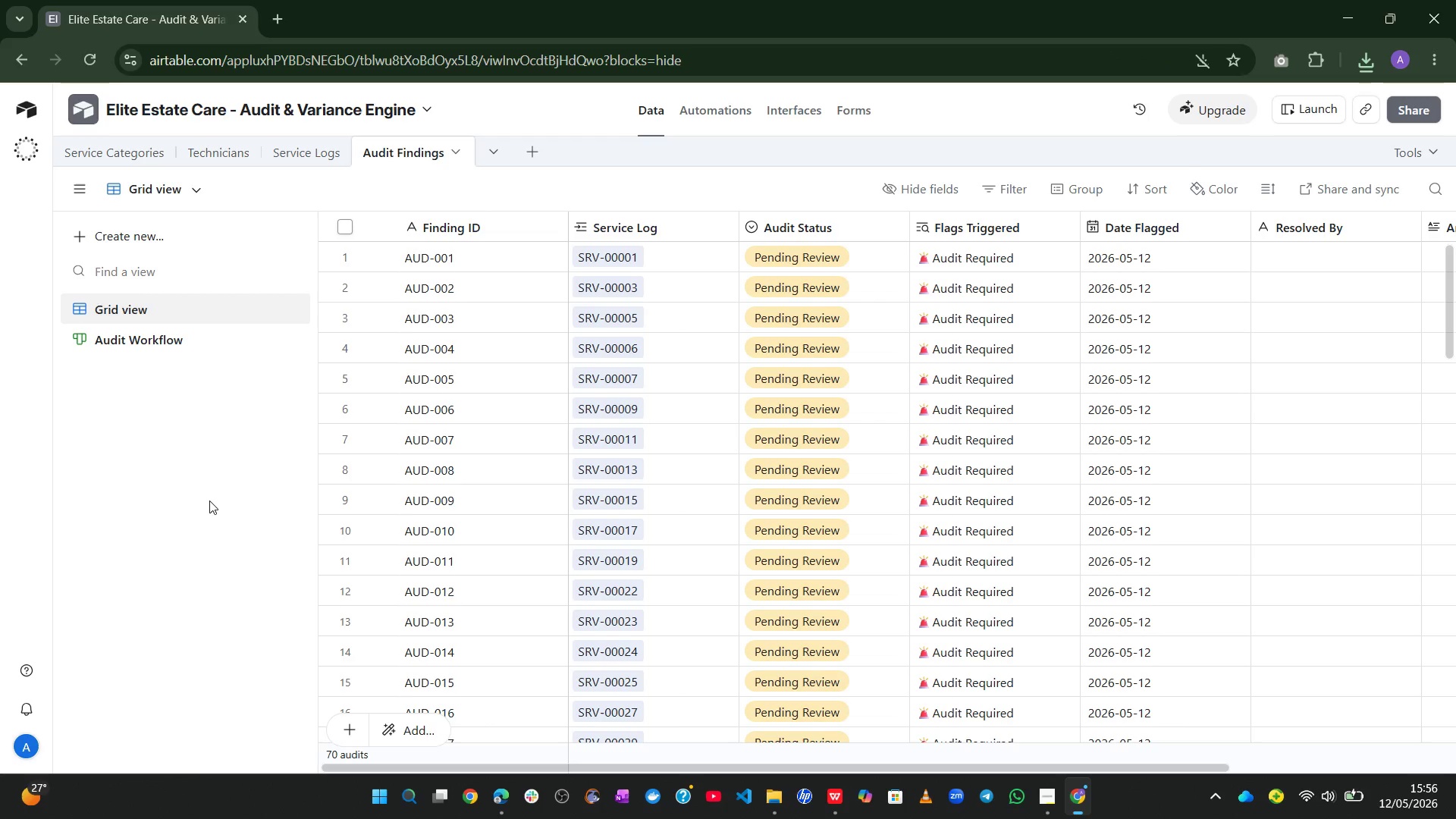 
left_click([424, 726])
 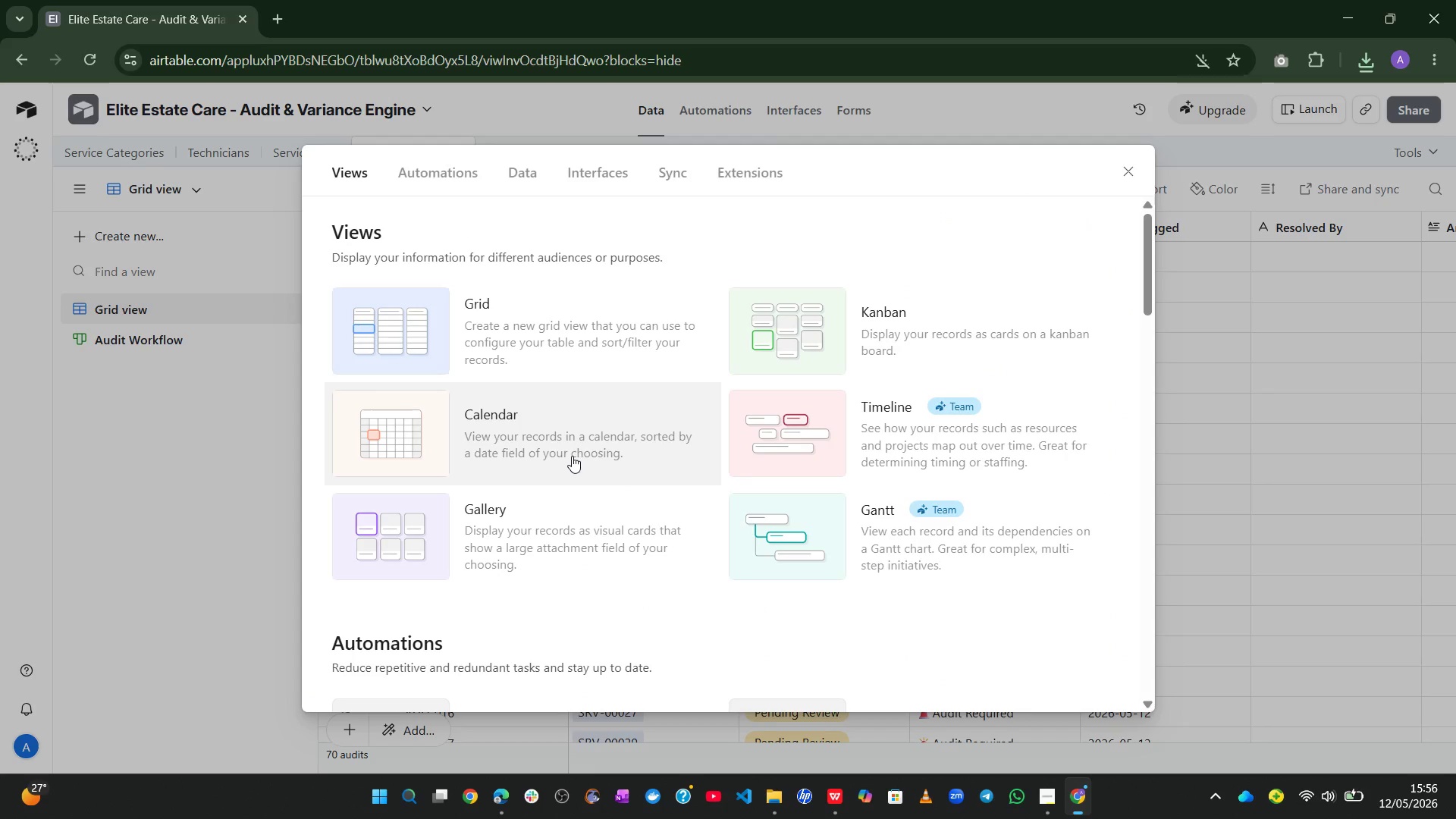 
wait(6.52)
 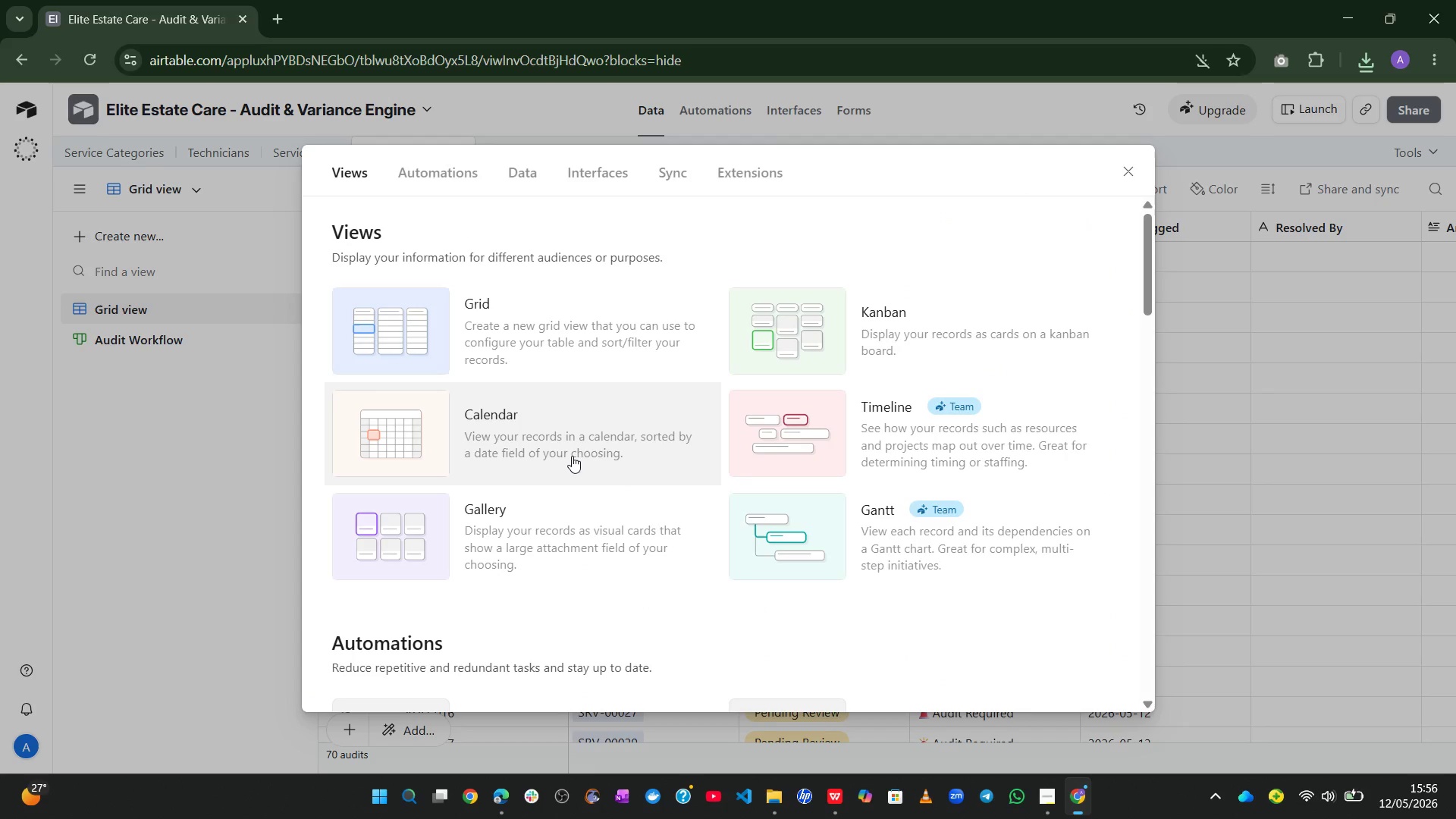 
left_click([745, 174])
 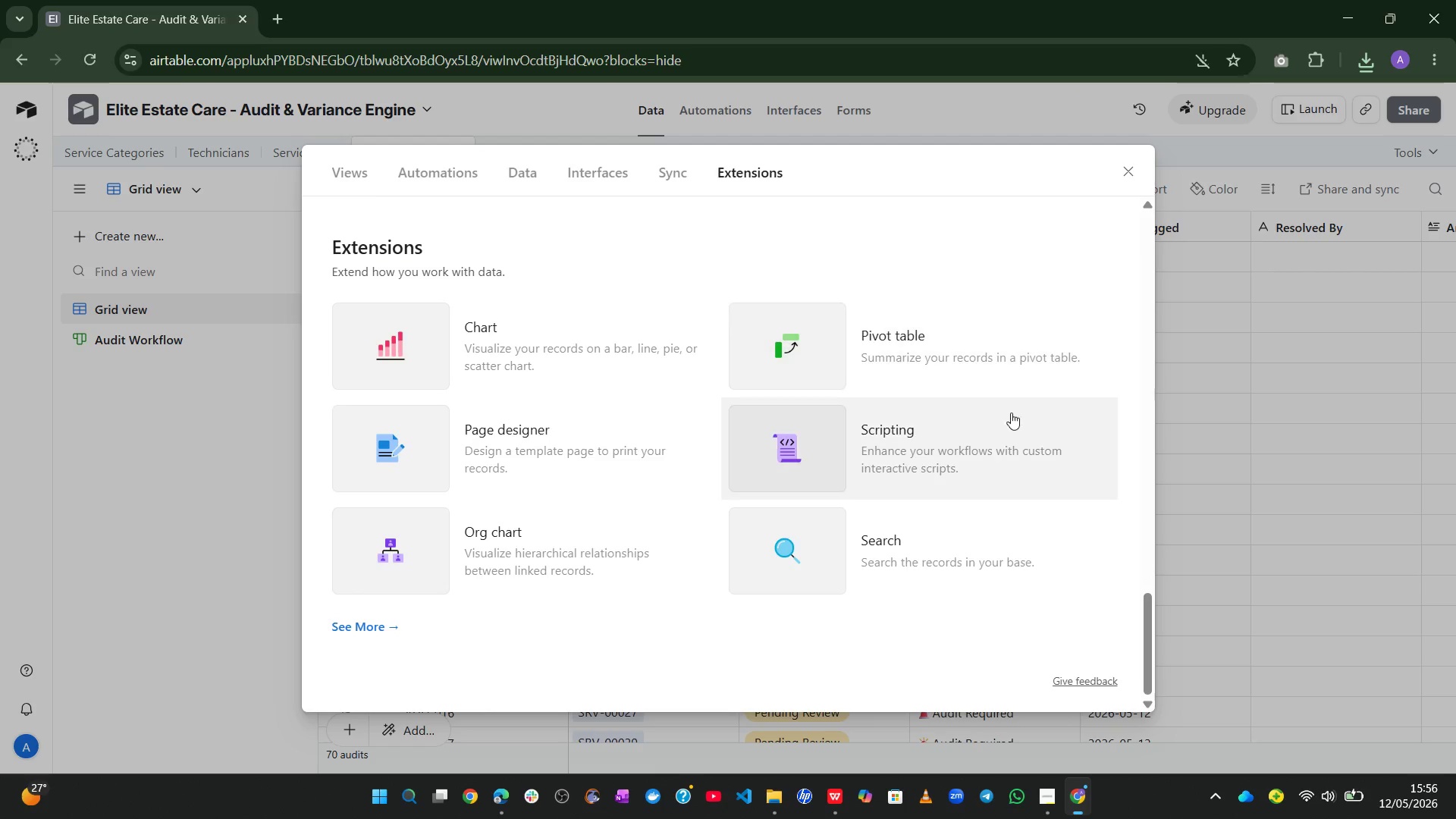 
wait(8.2)
 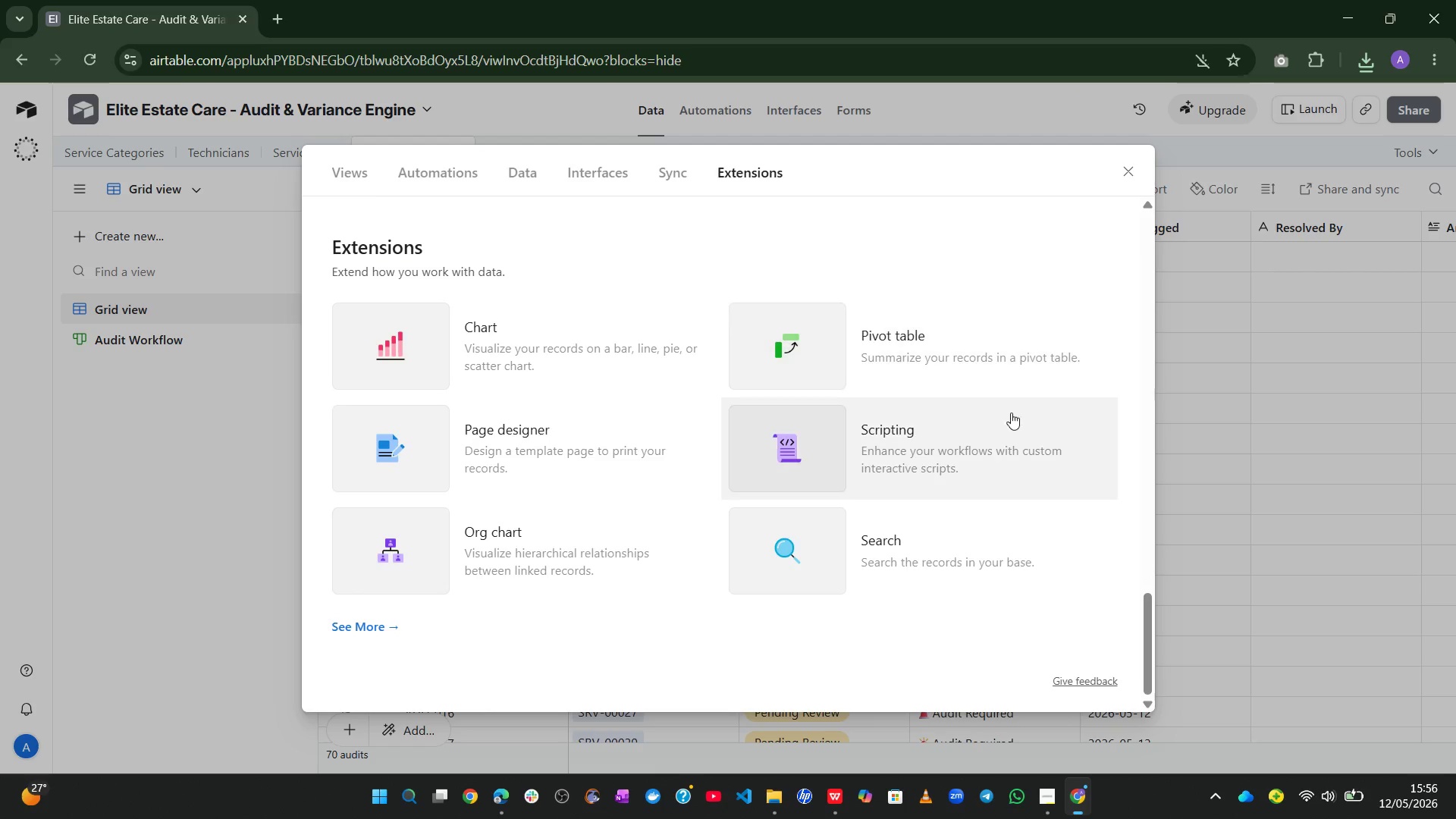 
left_click([343, 628])
 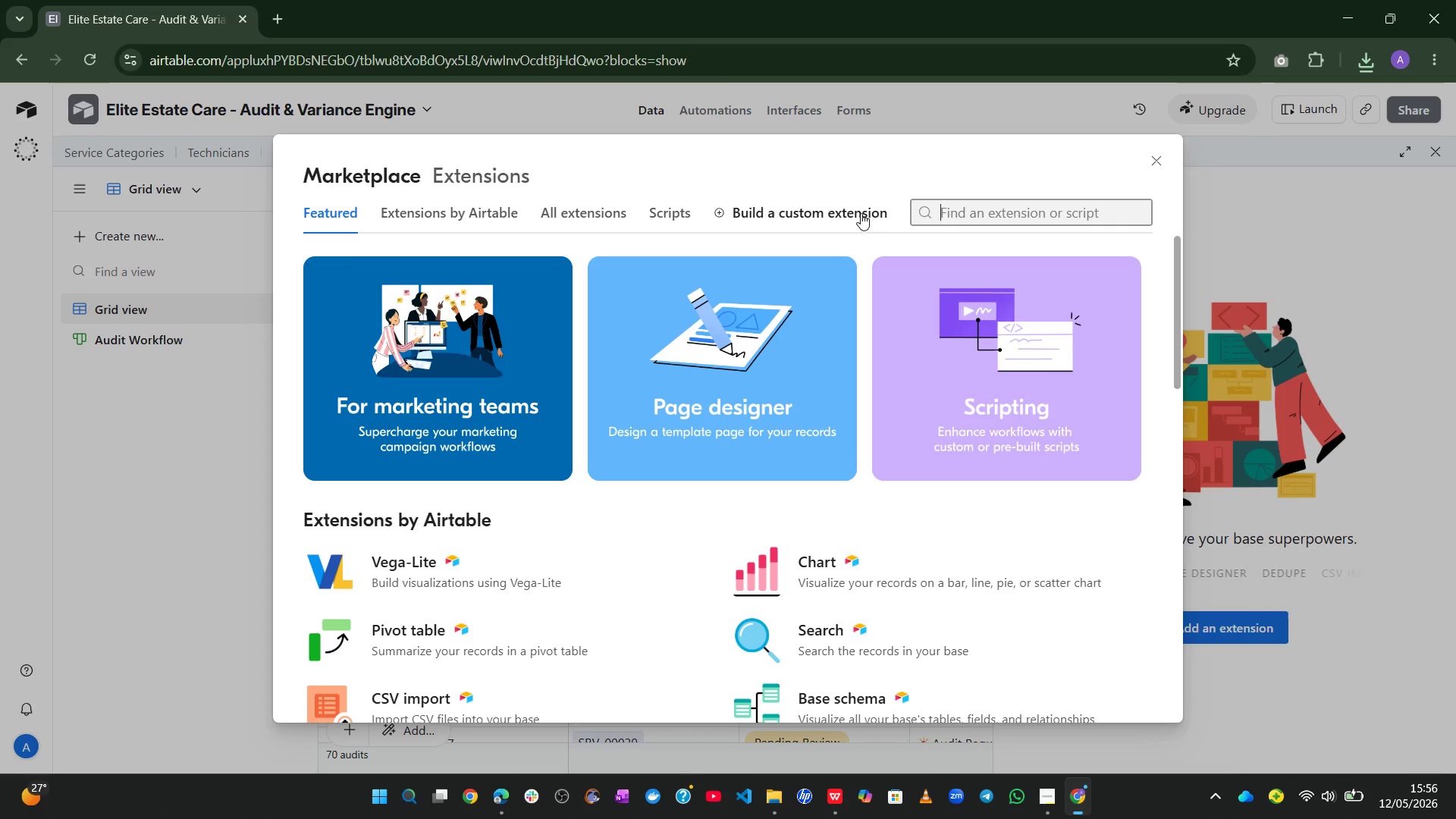 
type(Base S)
 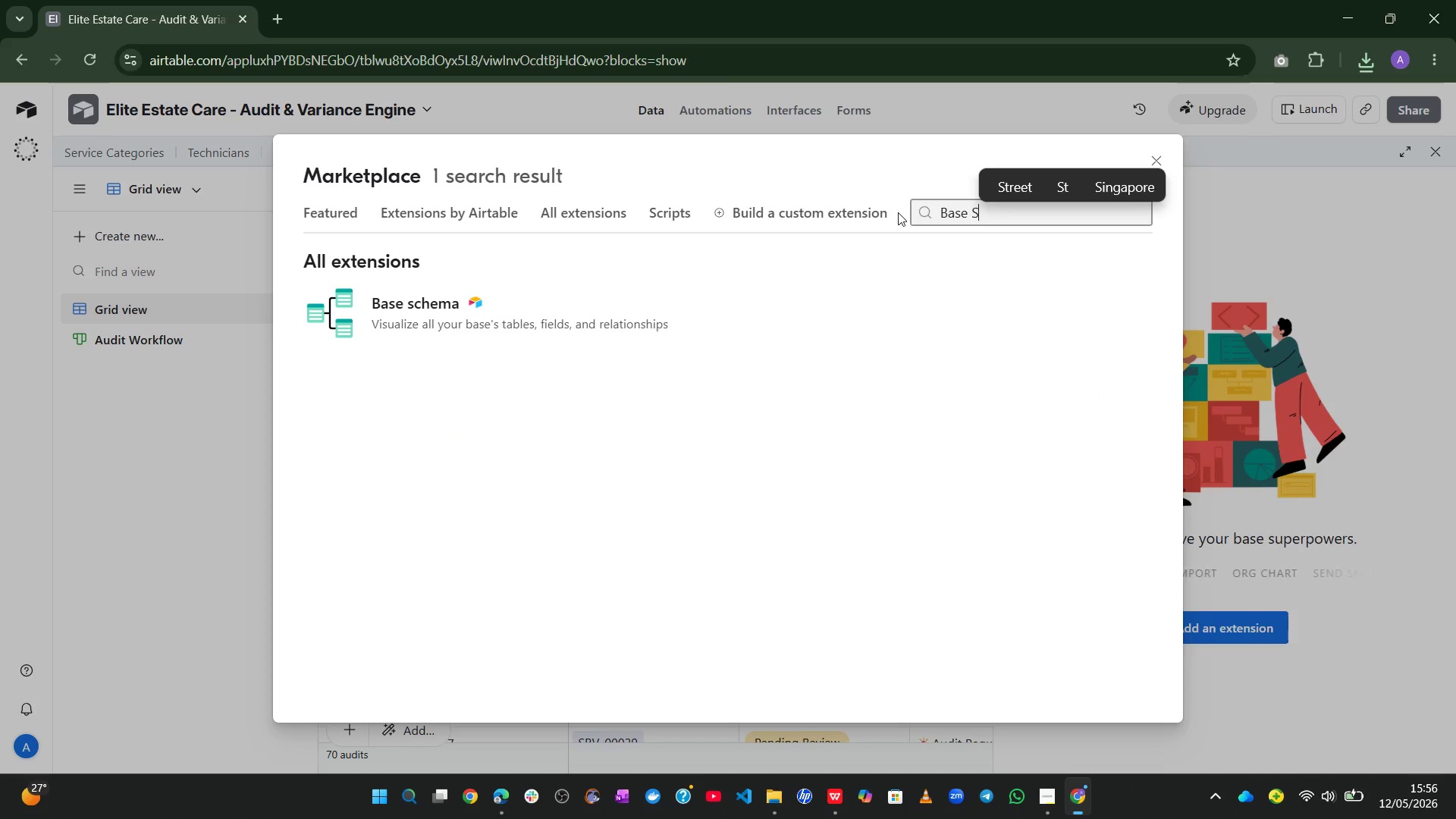 
left_click([495, 313])
 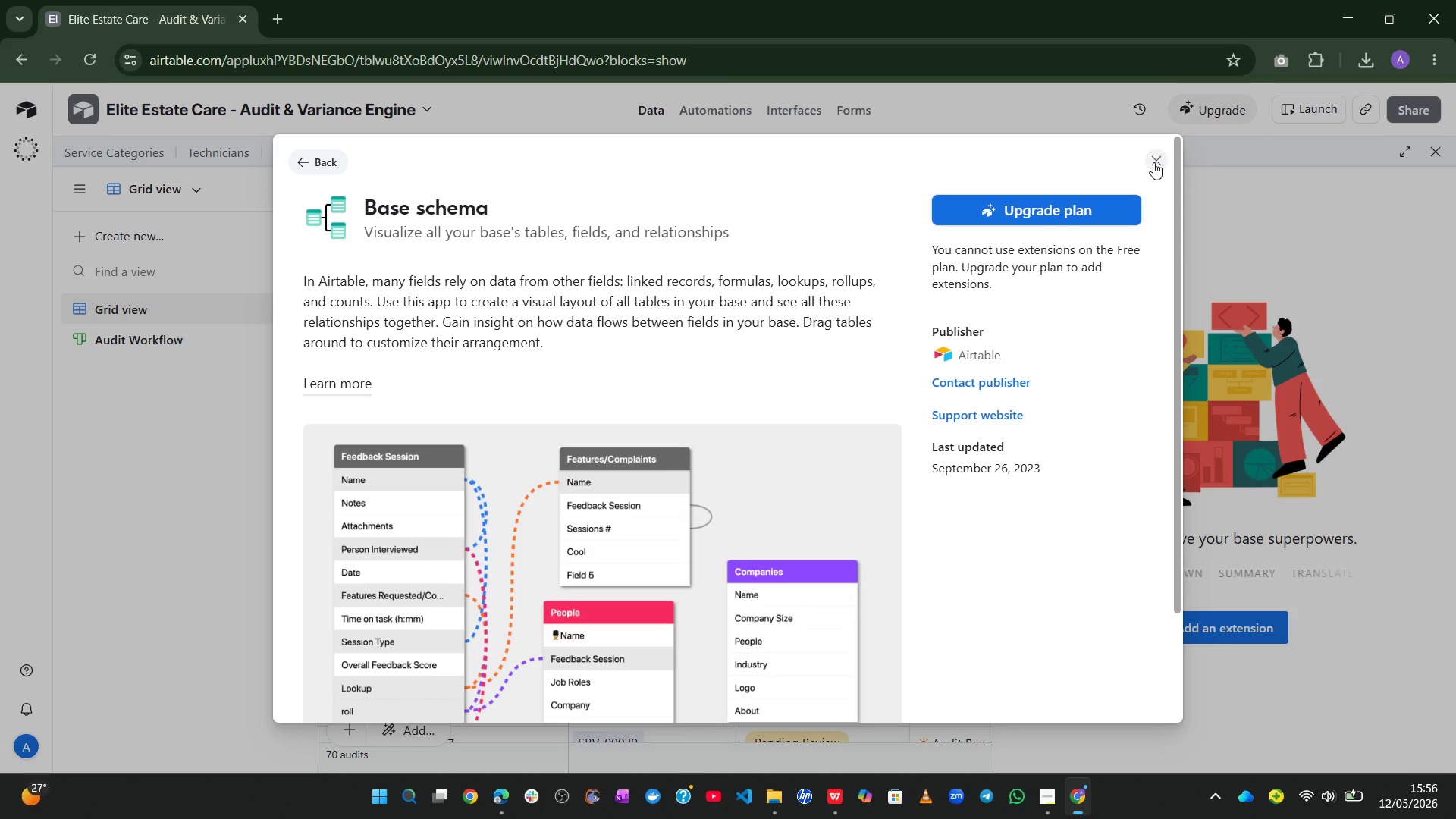 
wait(20.48)
 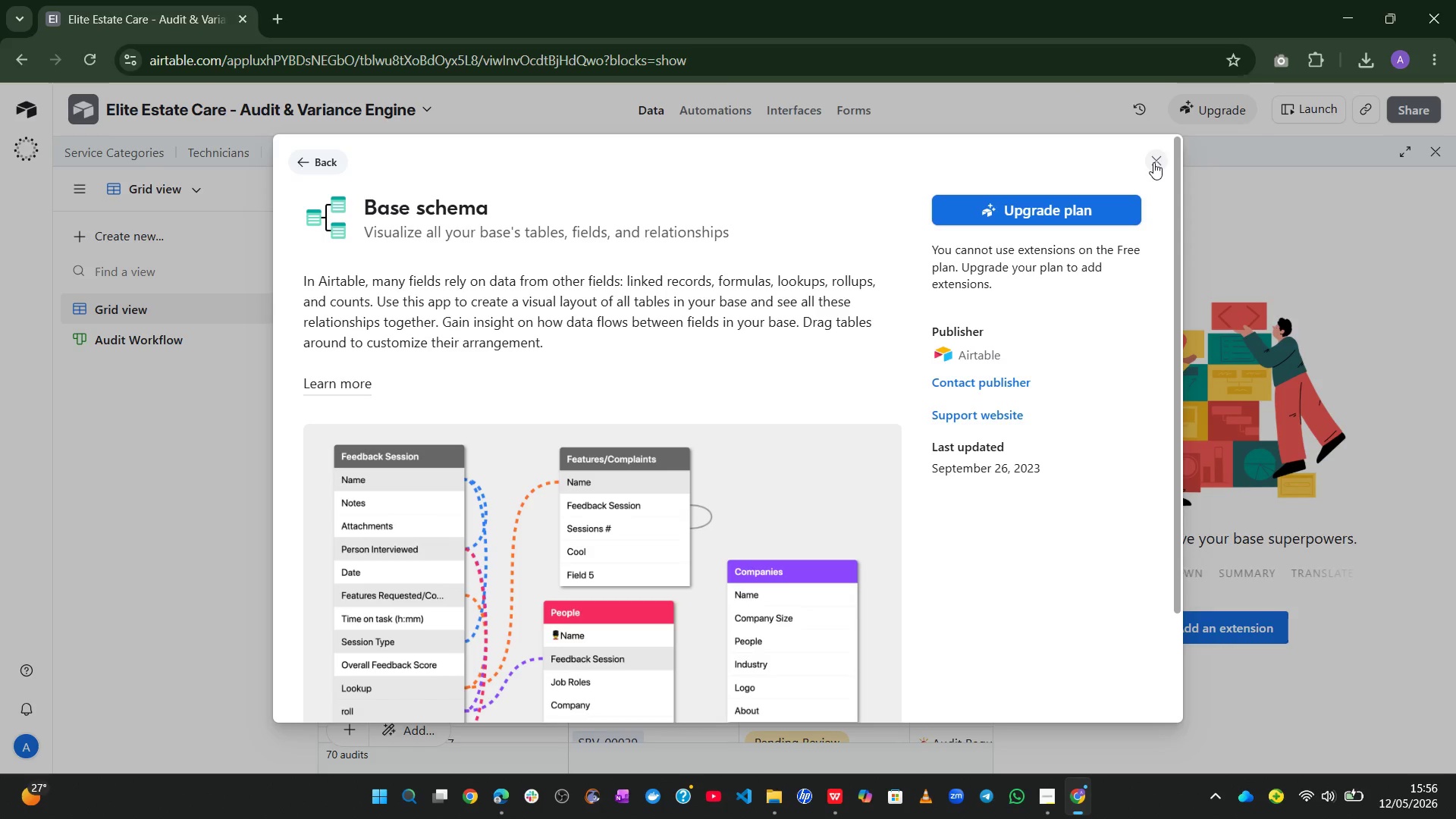 
left_click([1153, 162])
 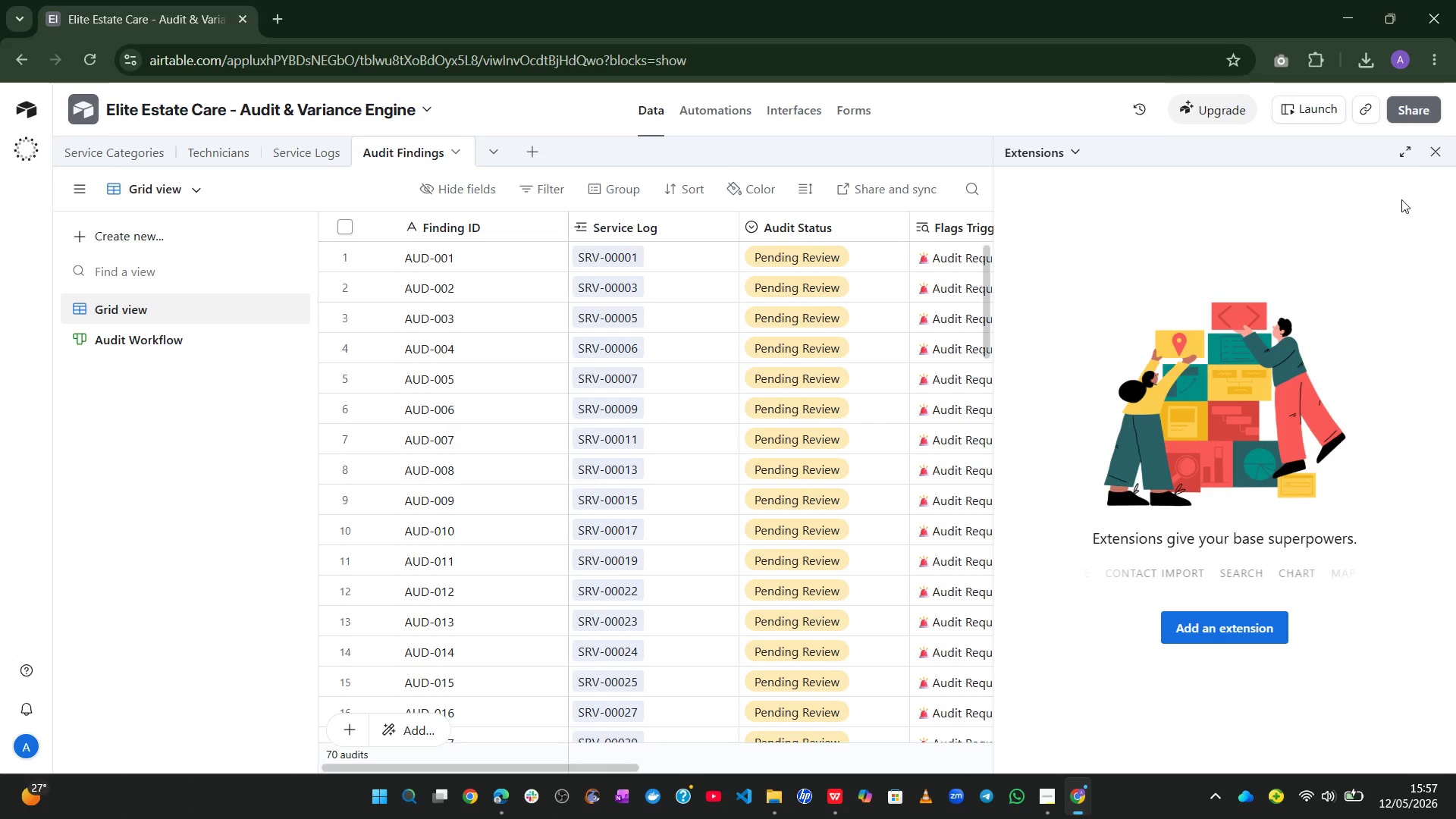 
left_click([1435, 154])
 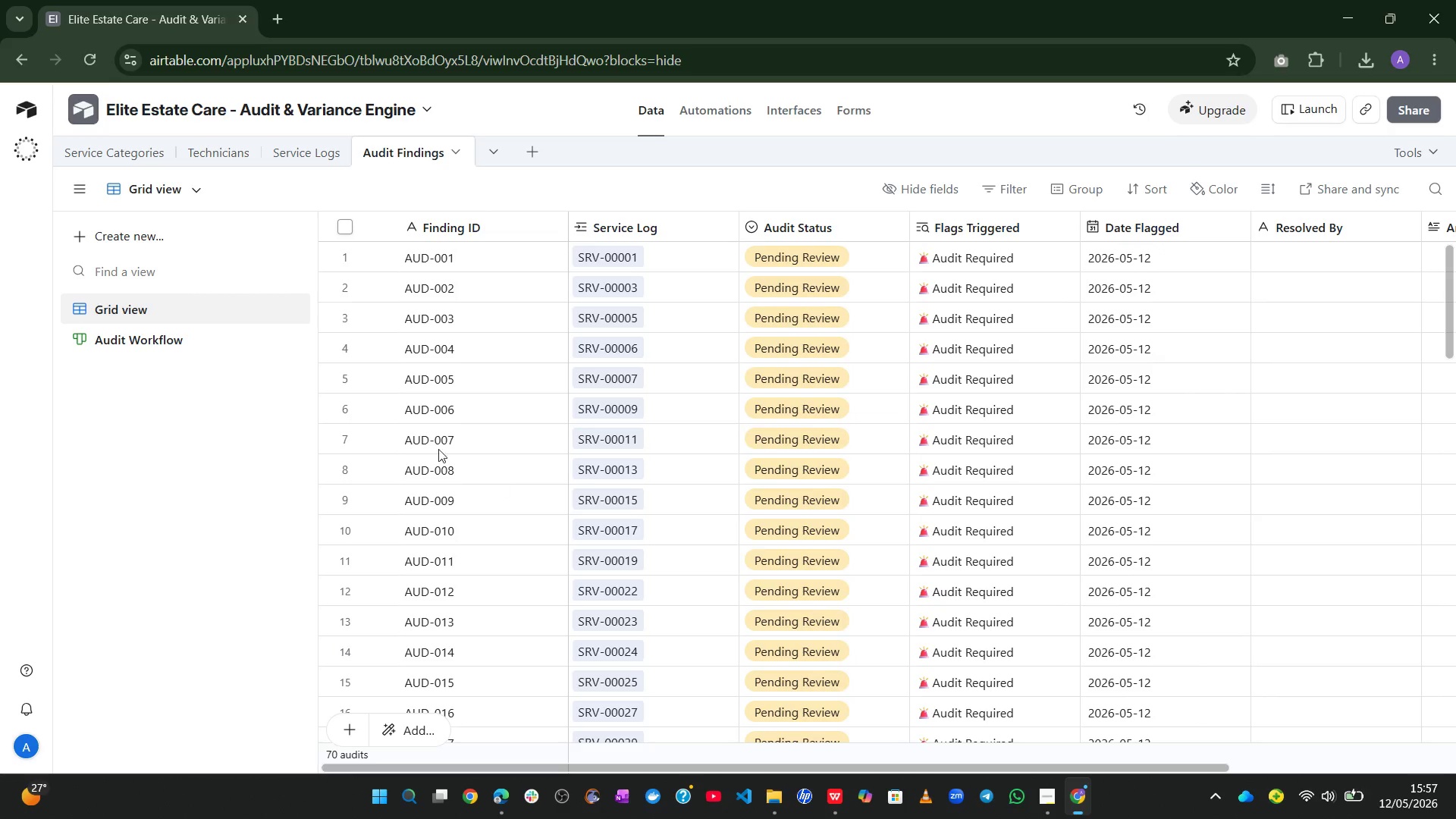 
left_click([131, 159])
 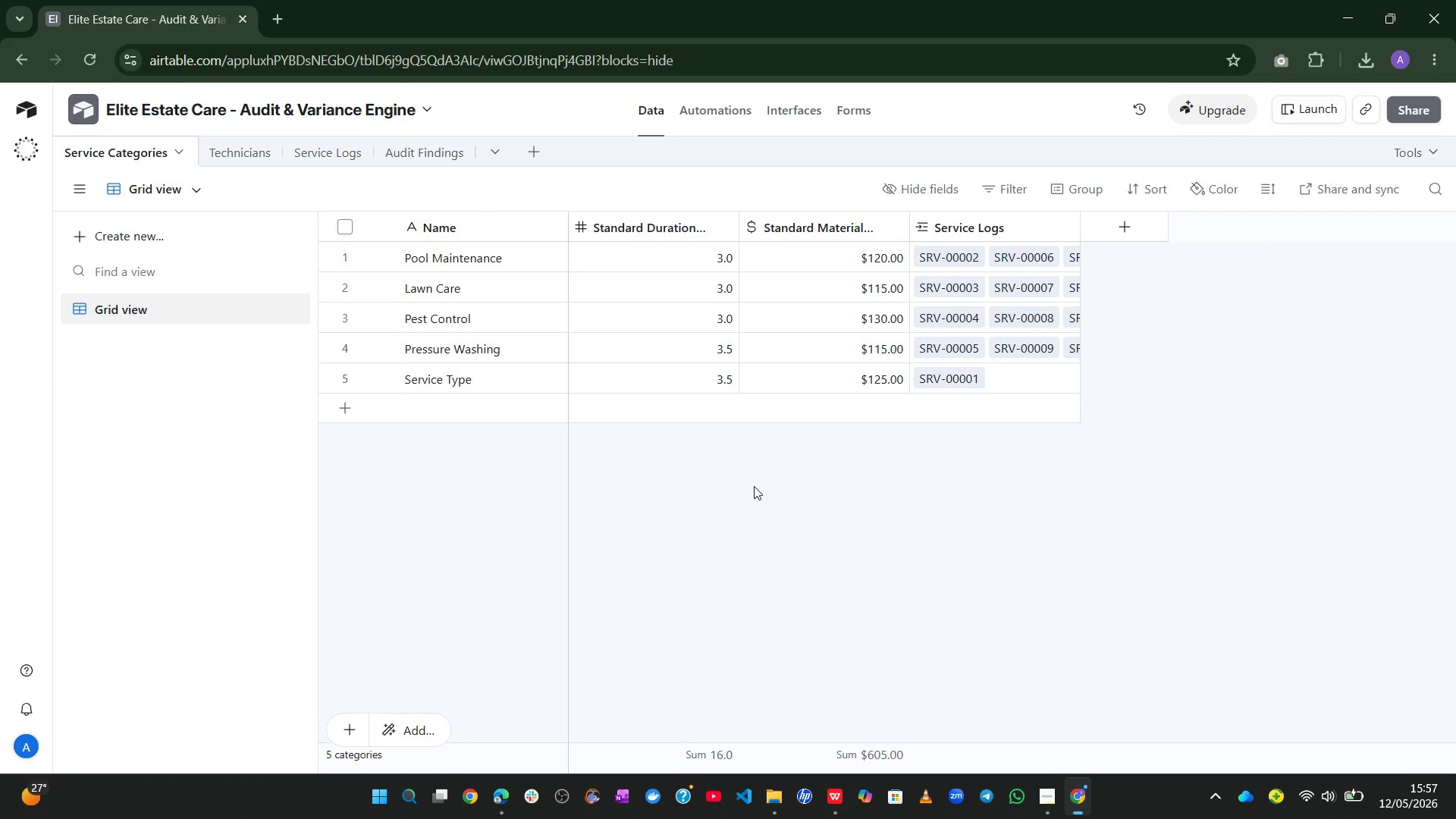 
key(Alt+Meta+R)
 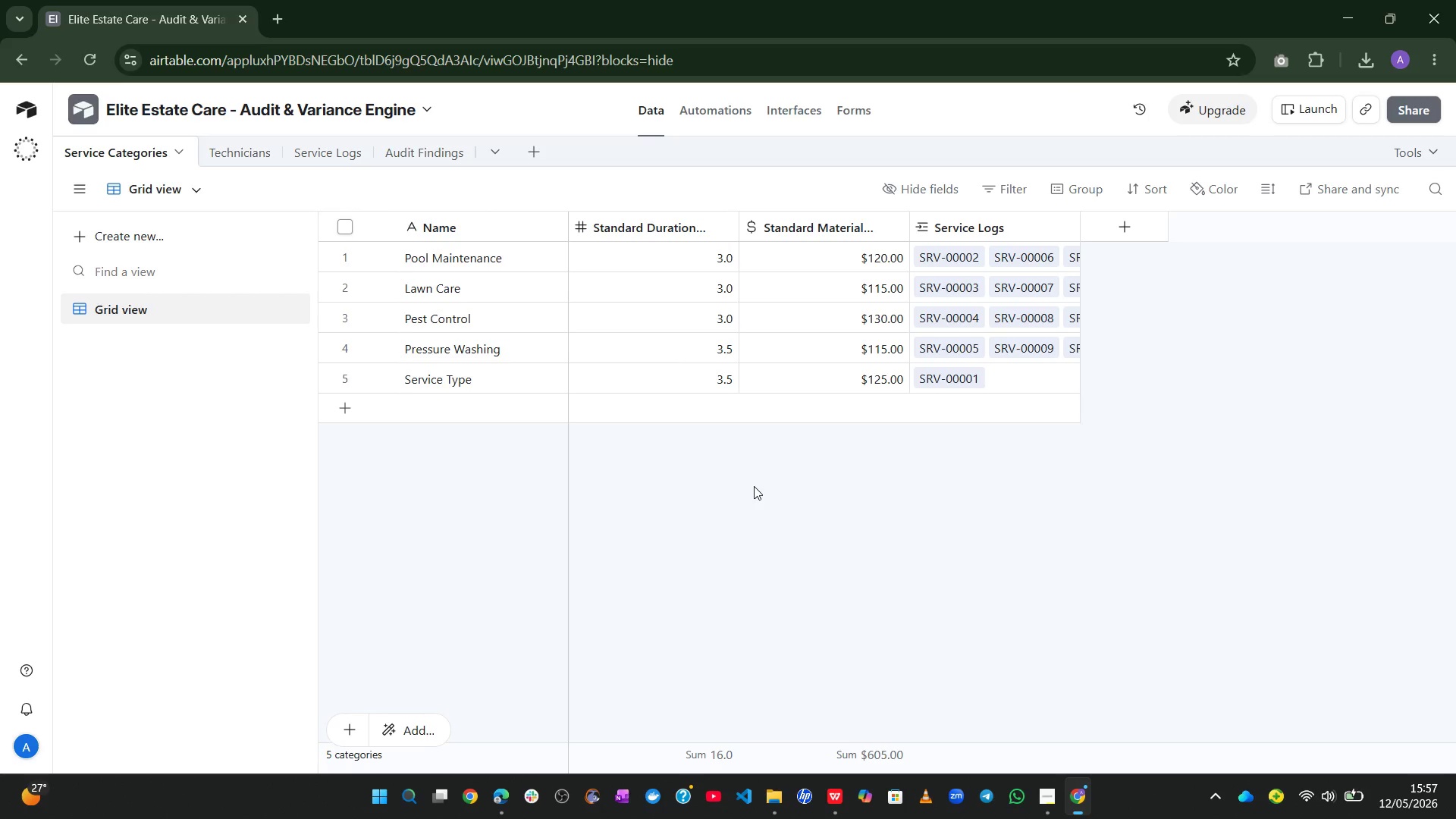 
wait(34.67)
 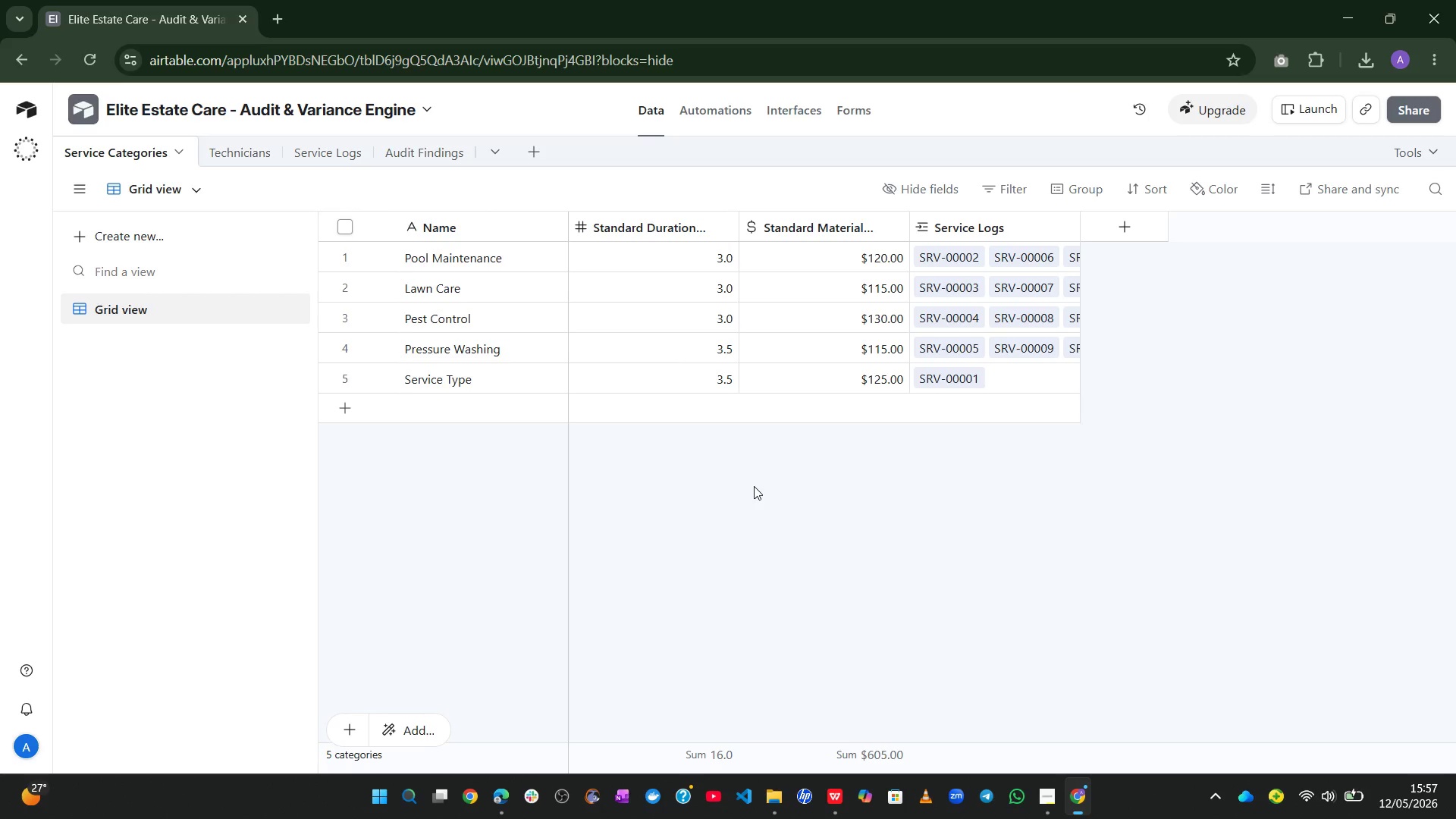 
left_click_drag(start_coordinate=[236, 171], to_coordinate=[237, 155])
 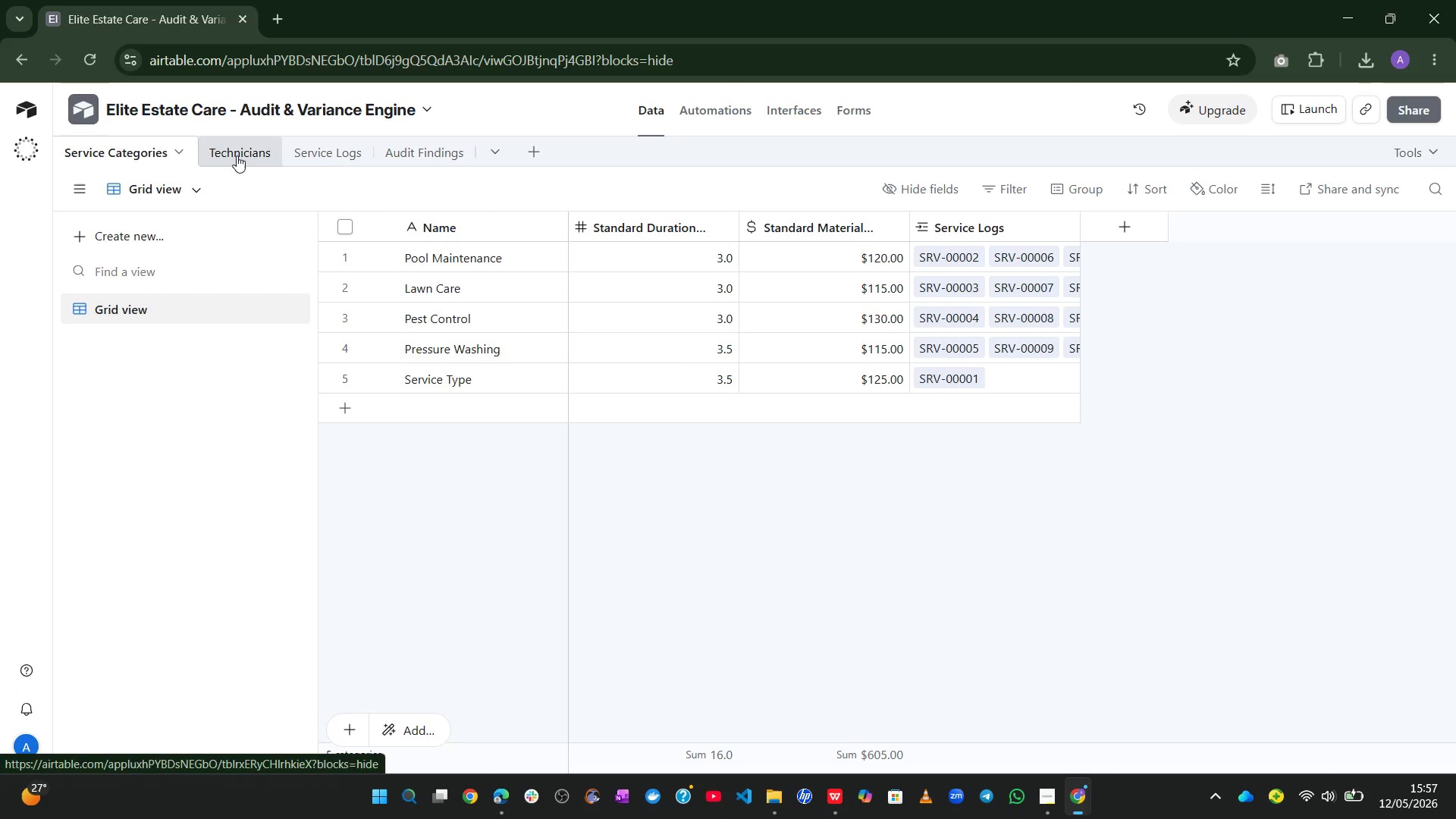 
left_click([237, 155])
 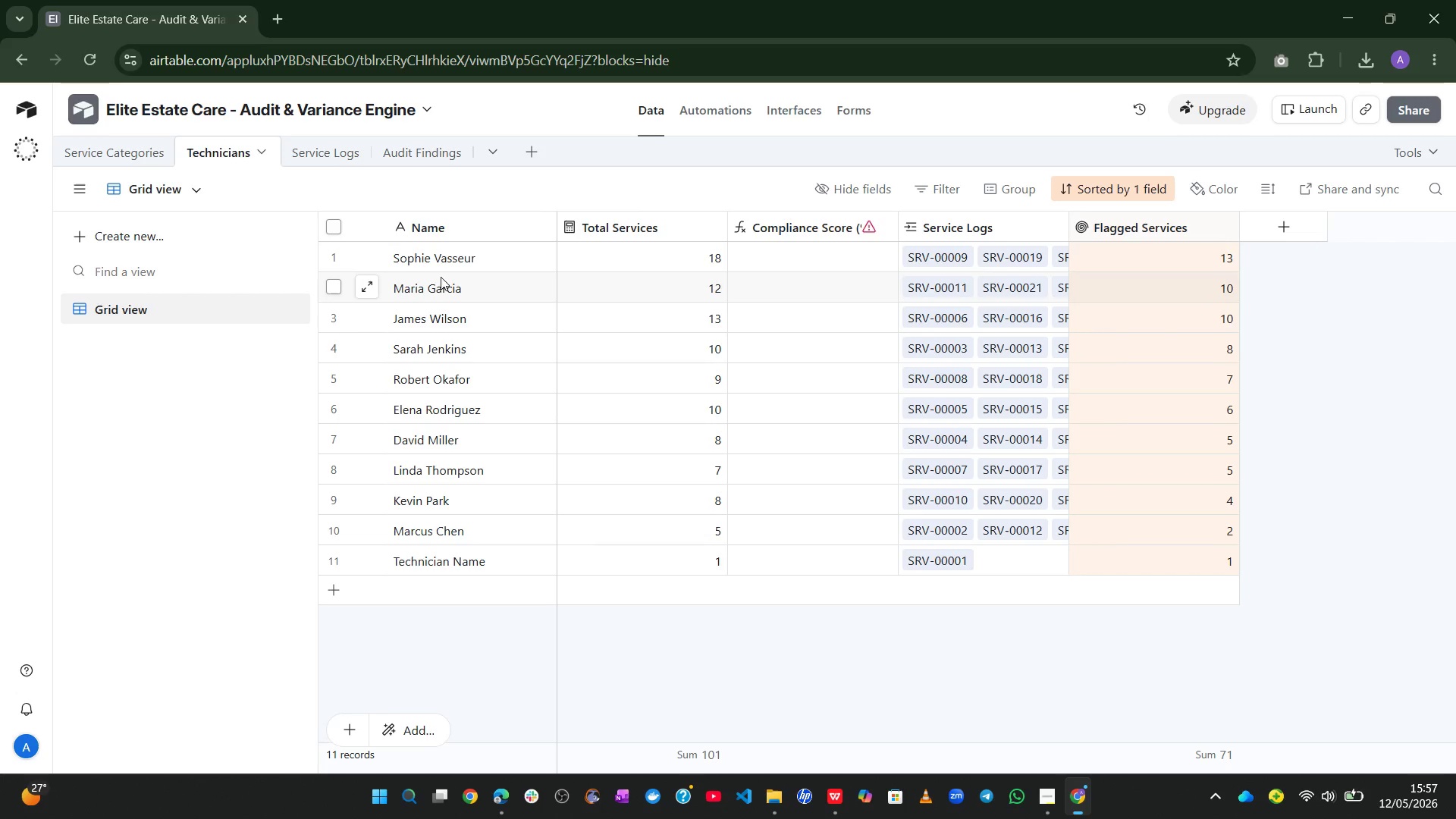 
wait(6.88)
 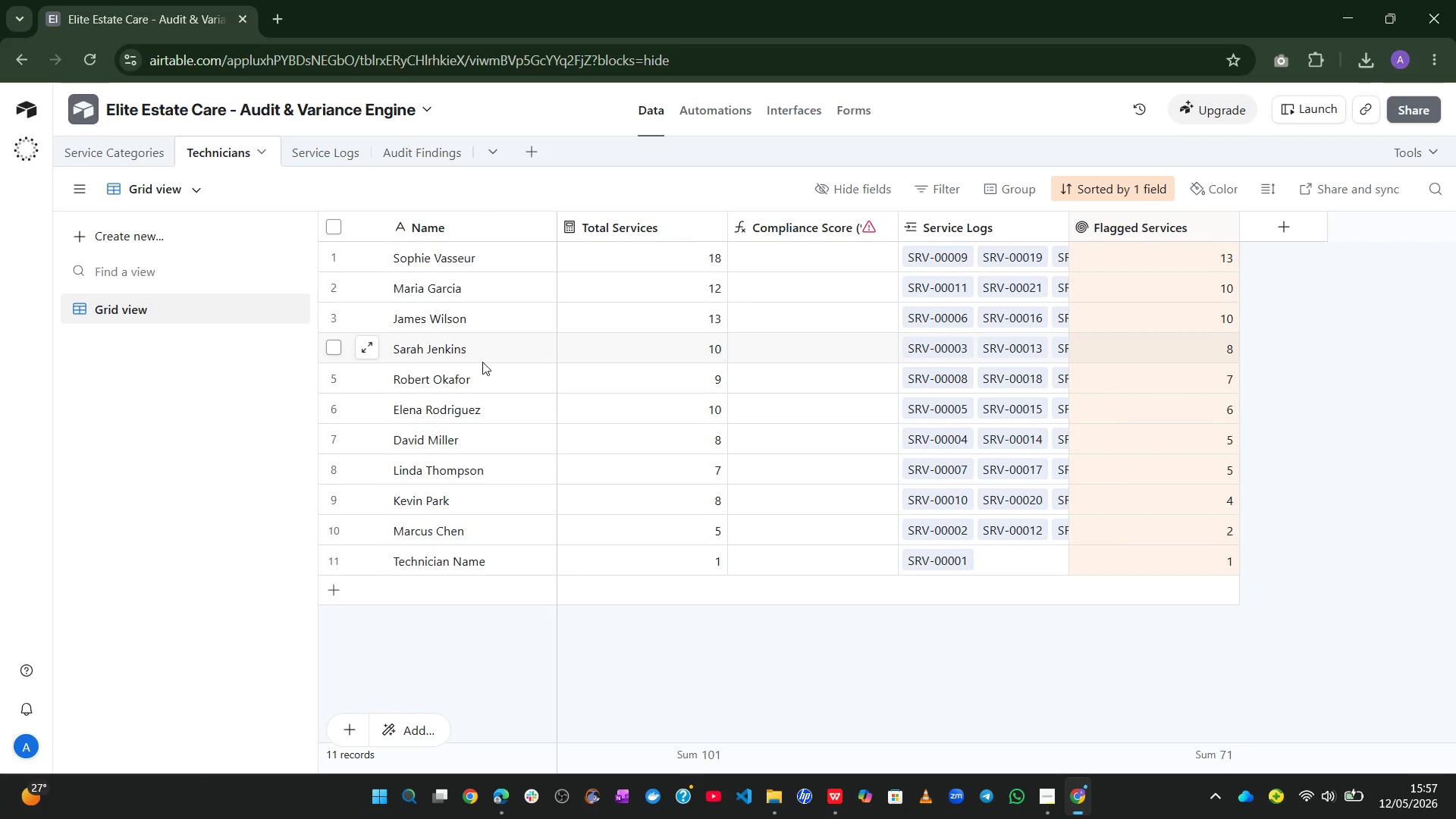 
left_click([303, 145])
 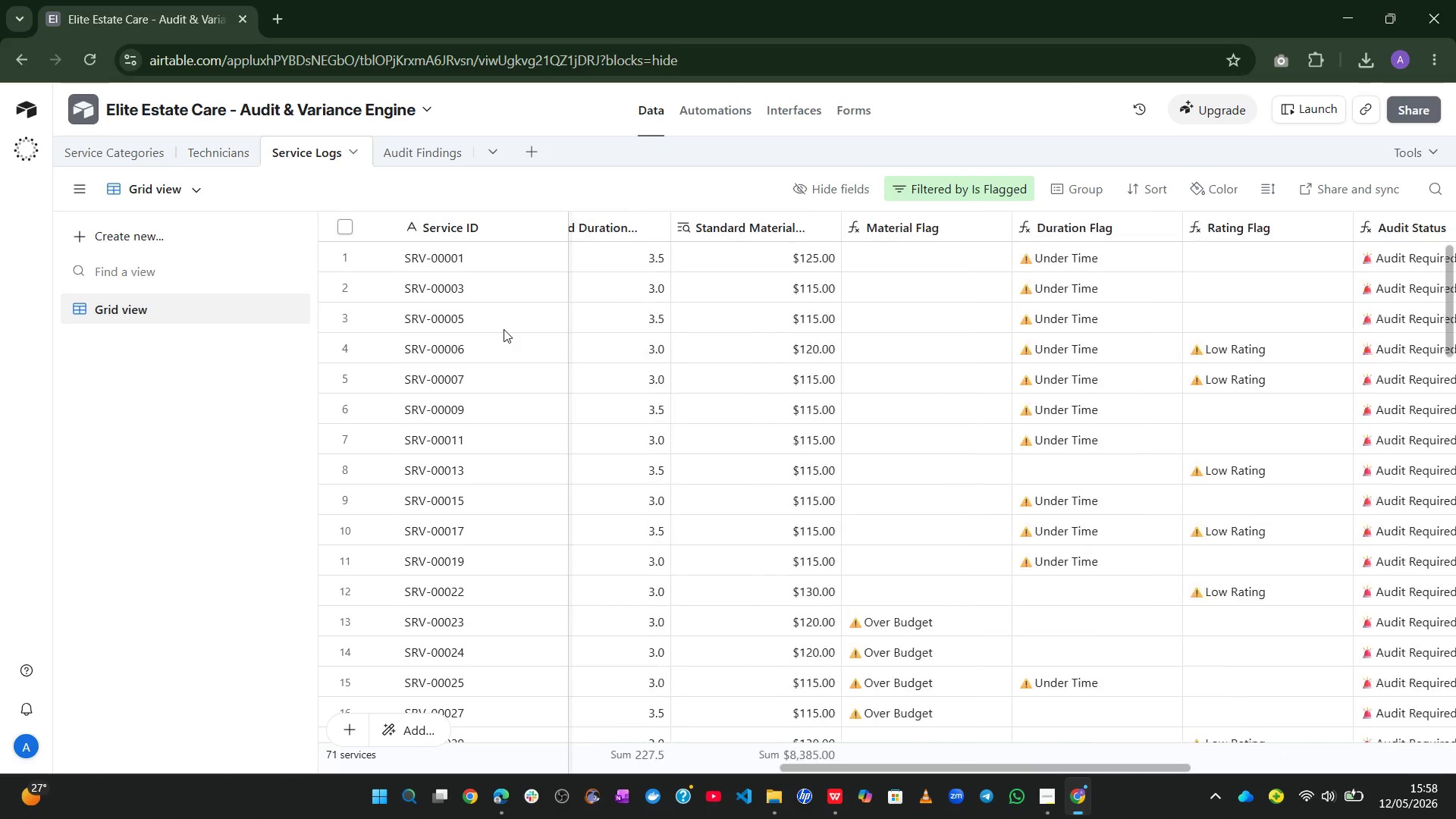 
wait(8.59)
 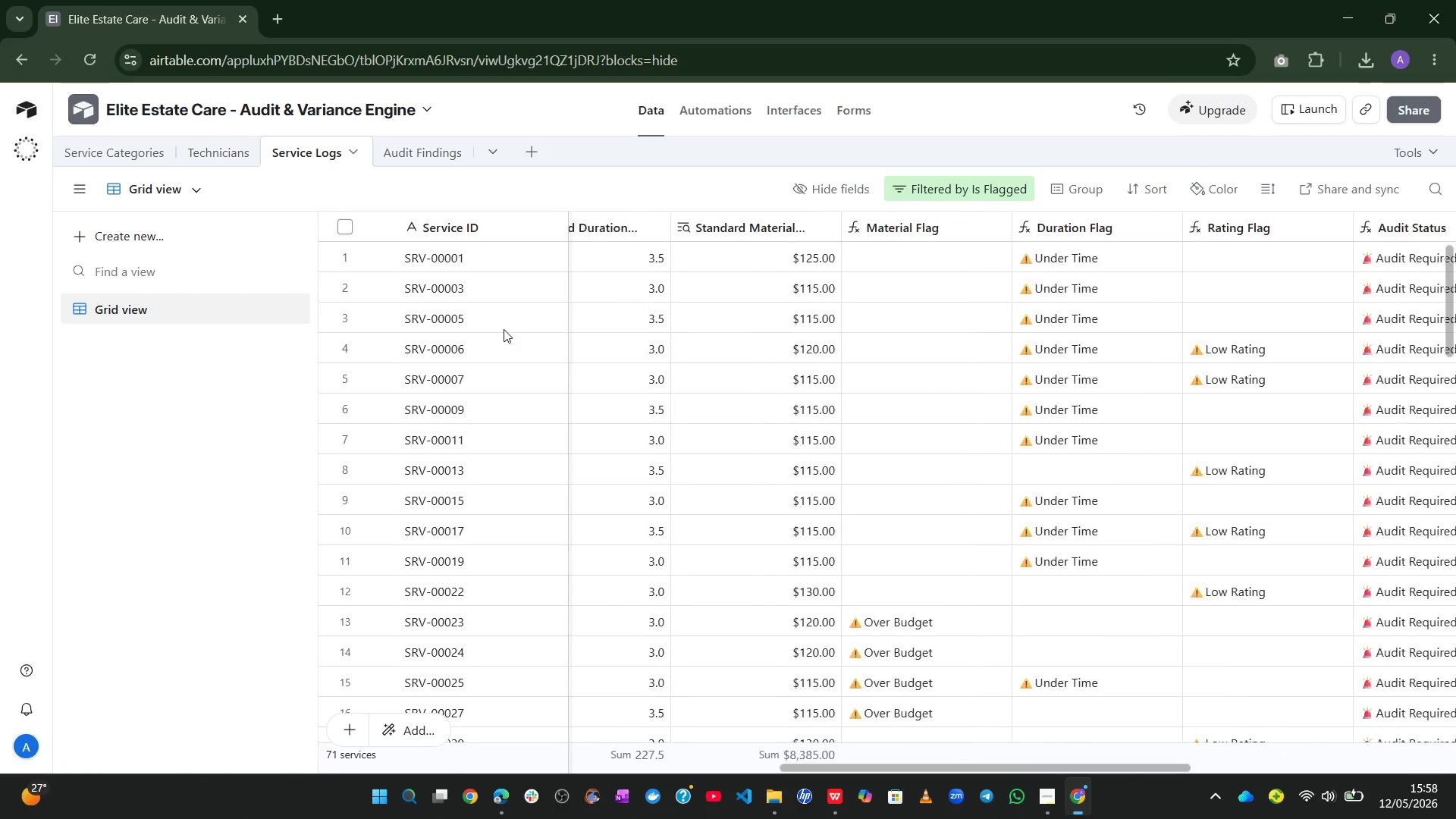 
left_click([960, 179])
 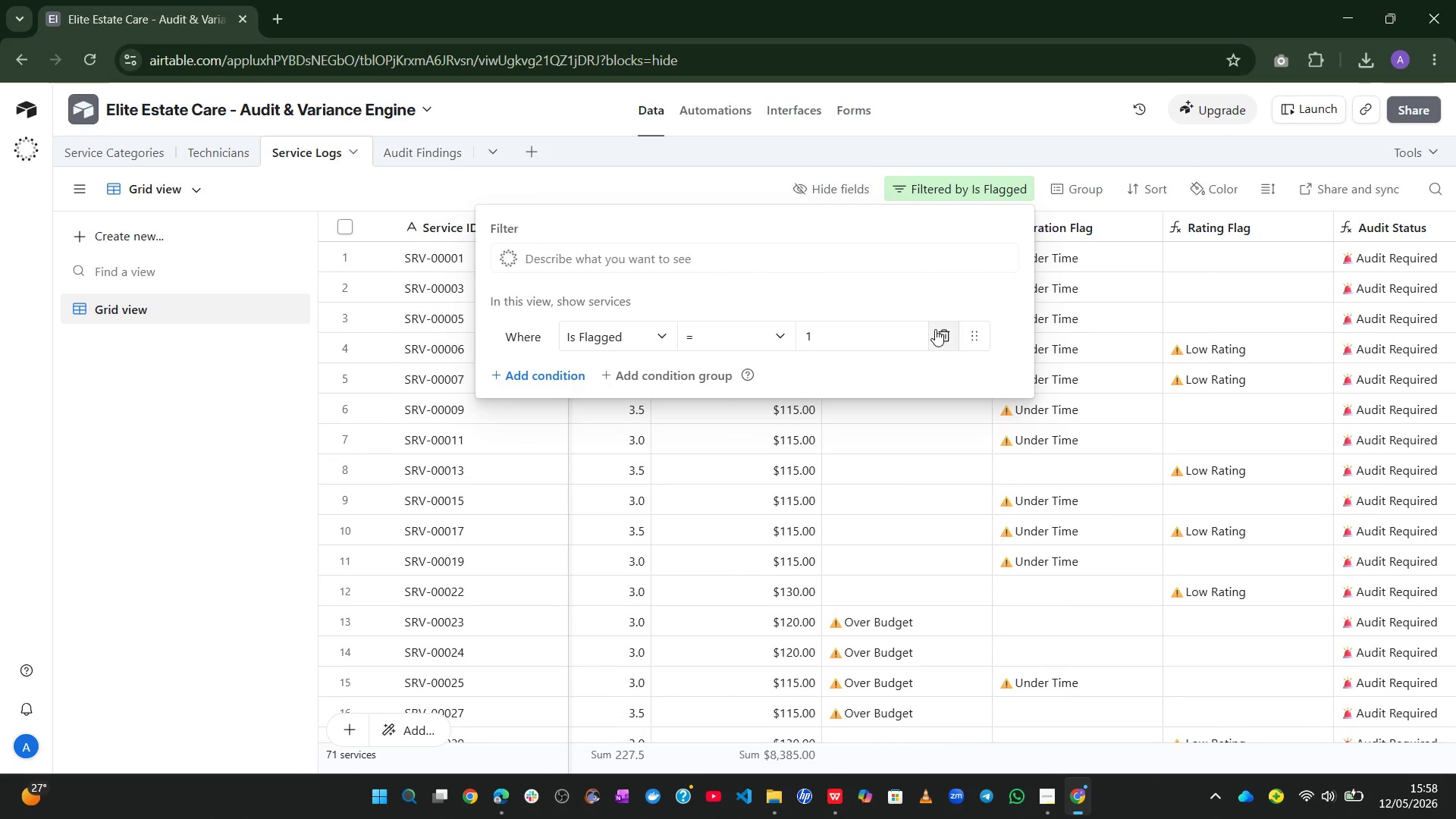 
left_click([937, 334])
 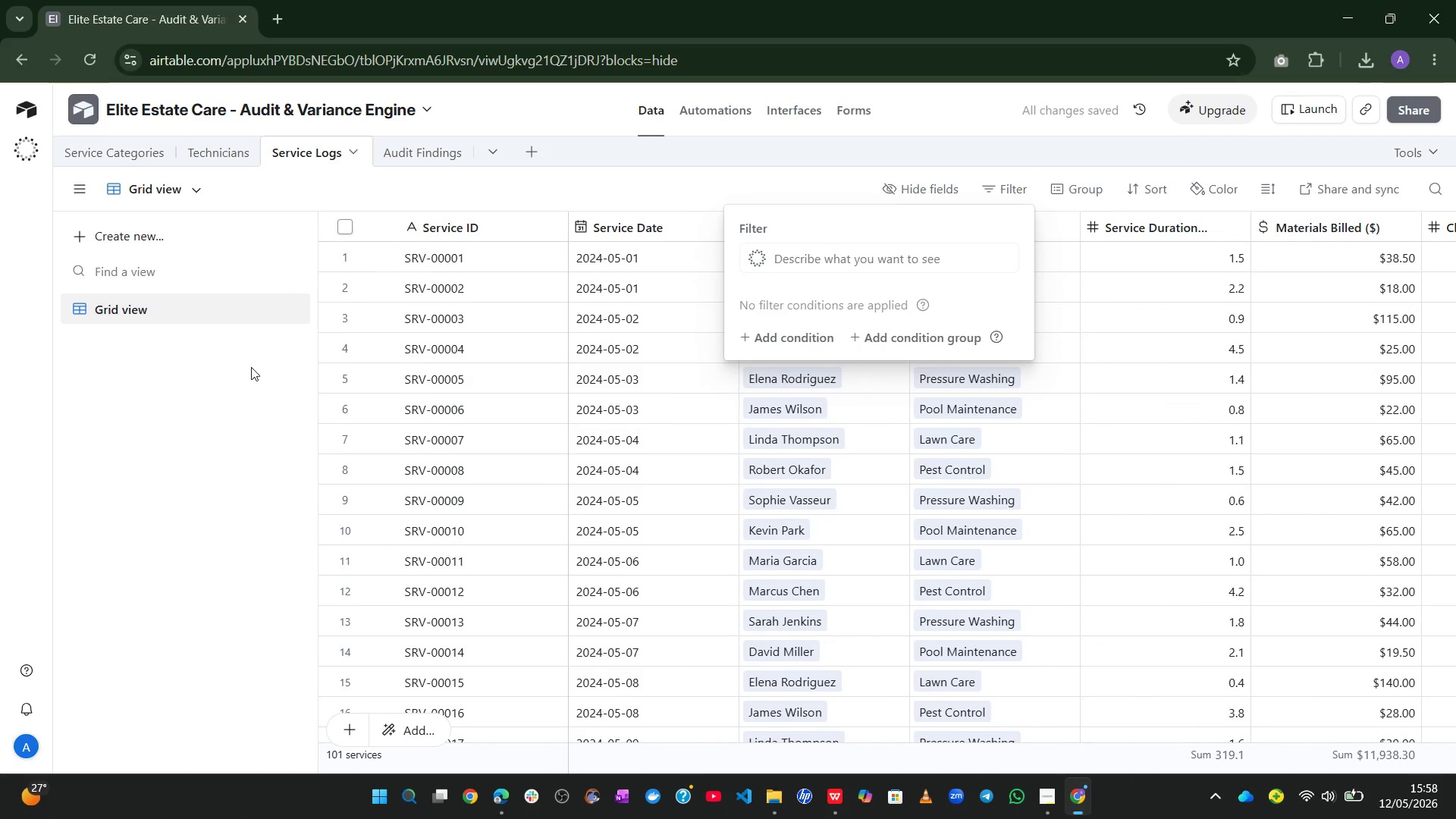 
wait(6.83)
 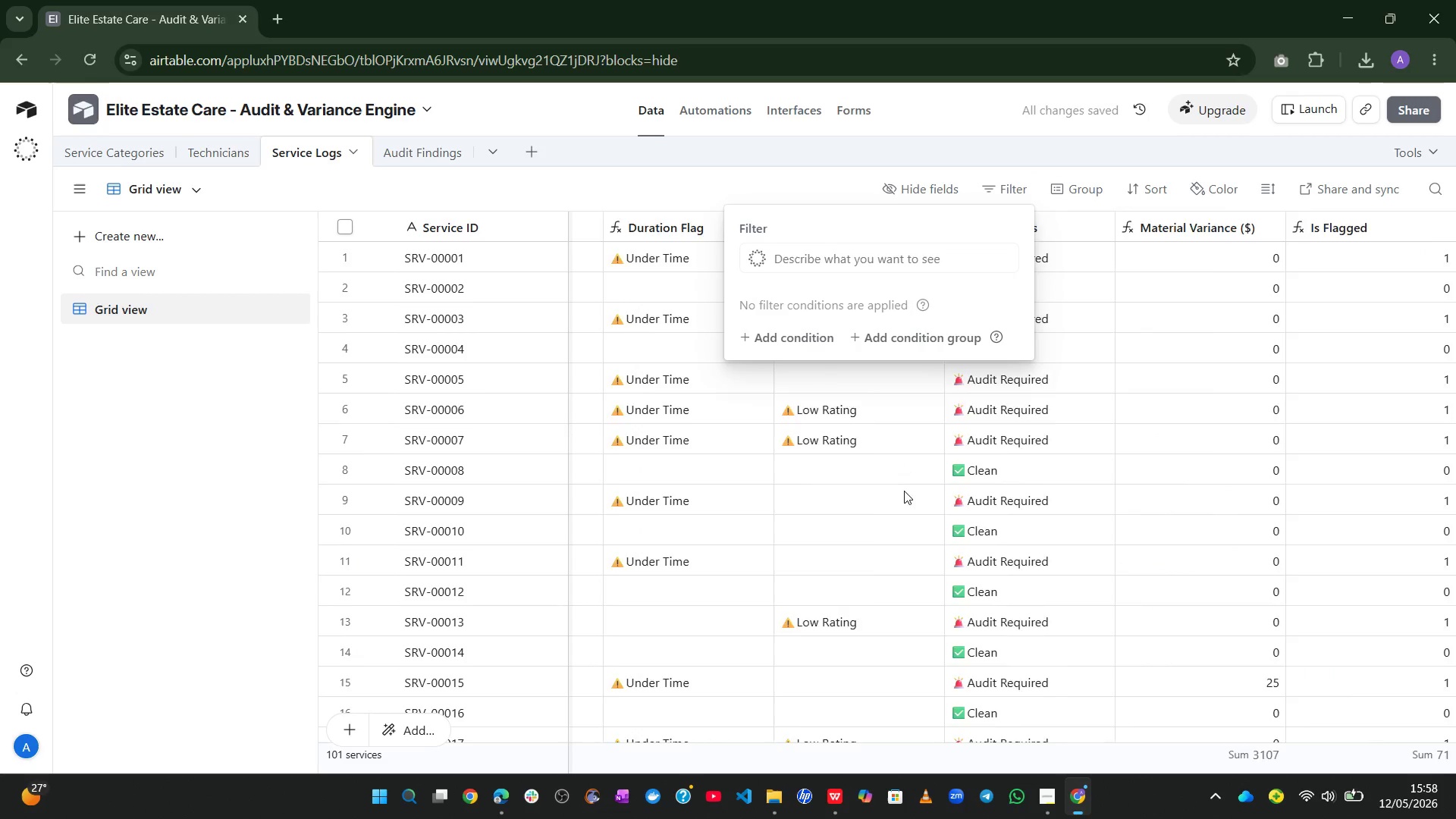 
left_click([184, 190])
 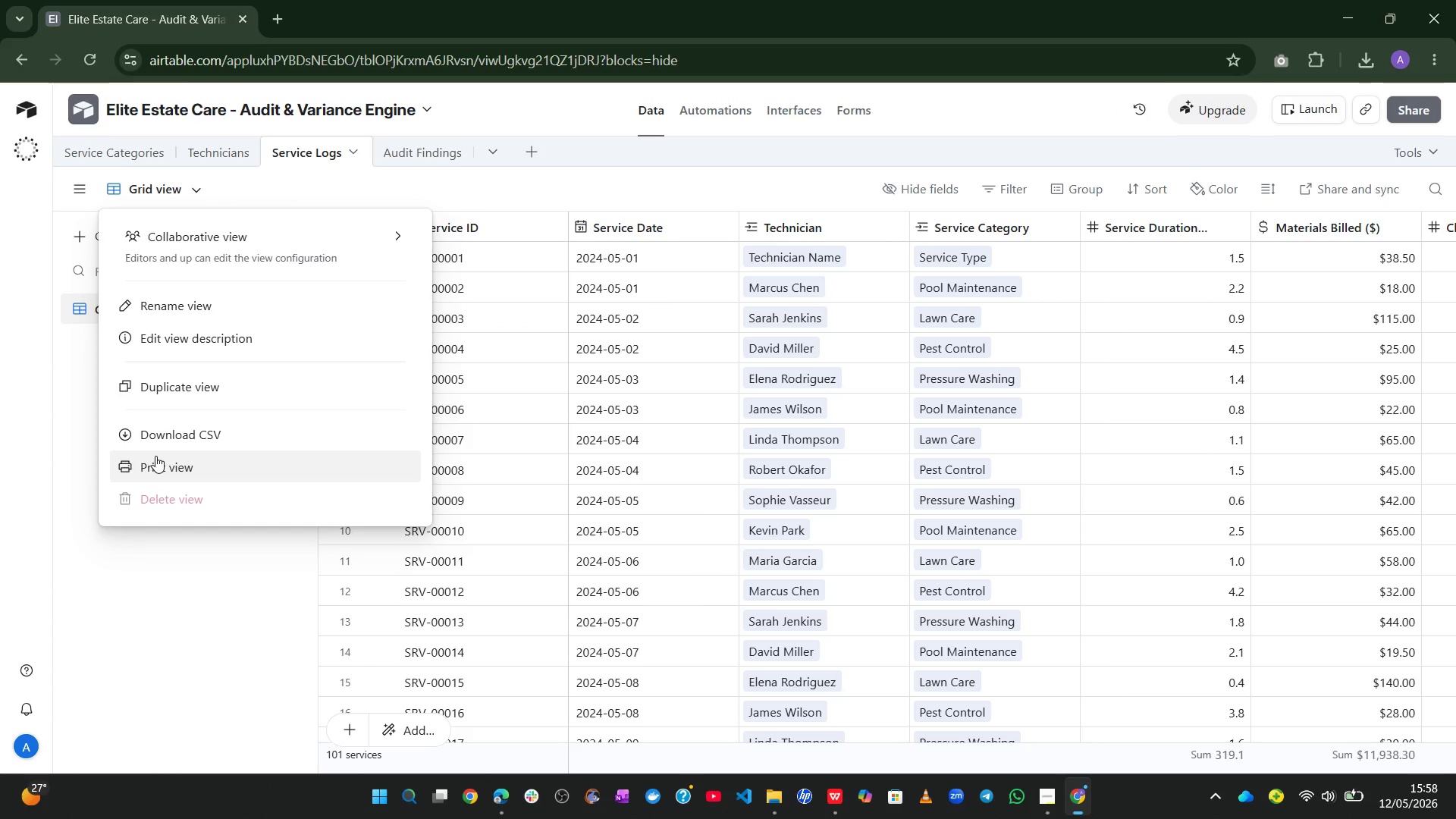 
left_click([171, 441])
 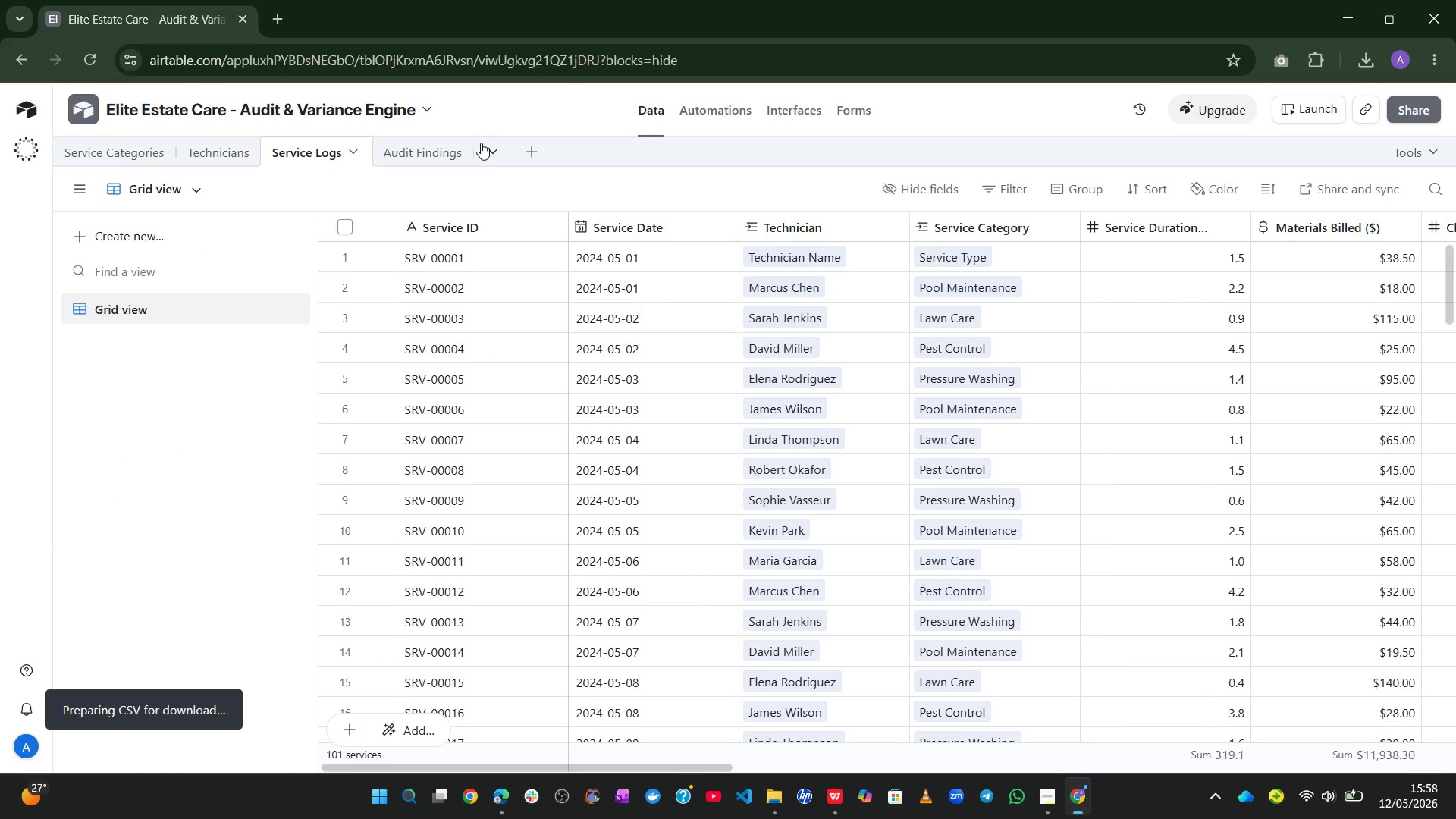 
left_click([431, 155])
 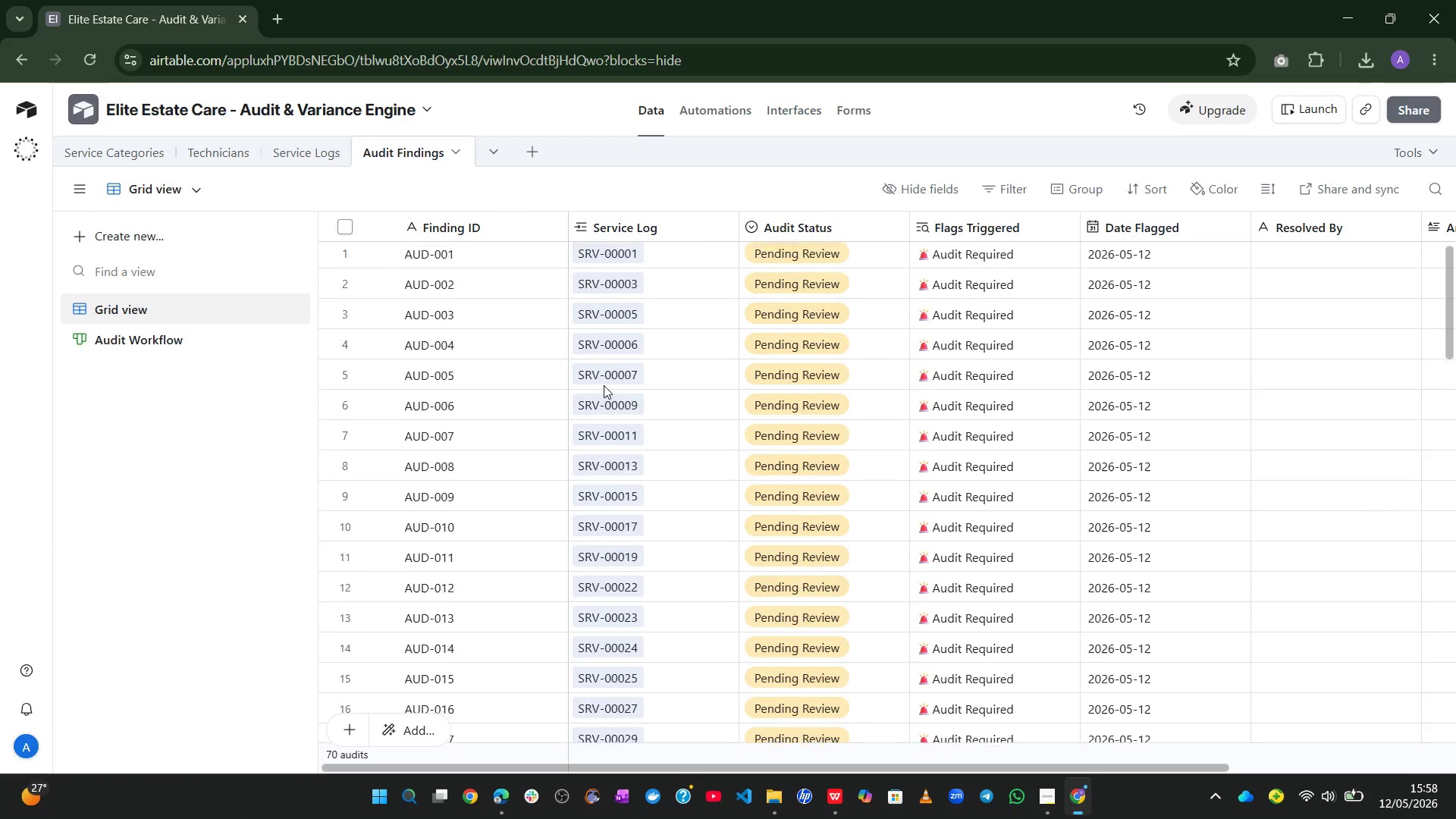 
wait(6.69)
 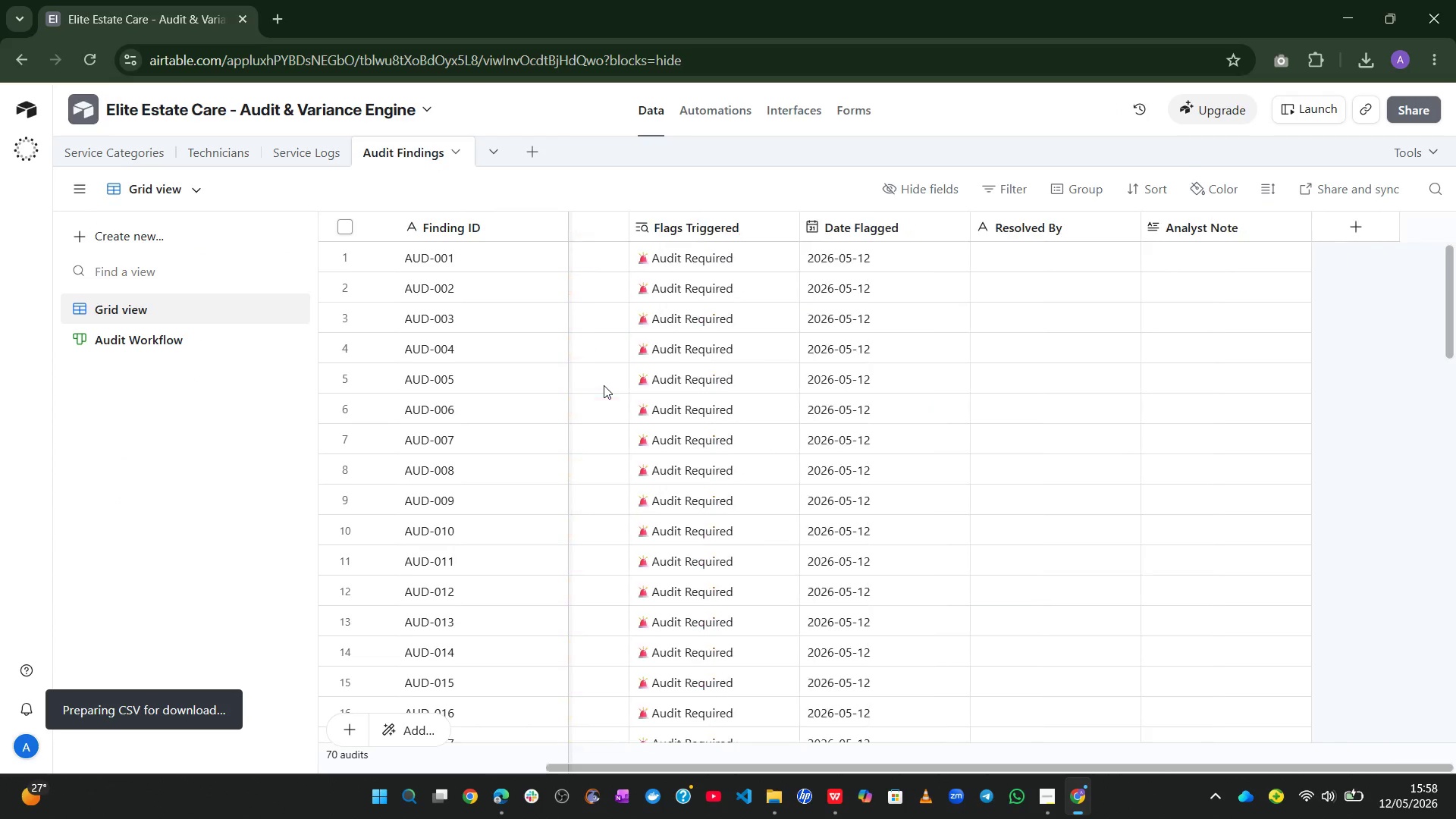 
left_click([773, 102])
 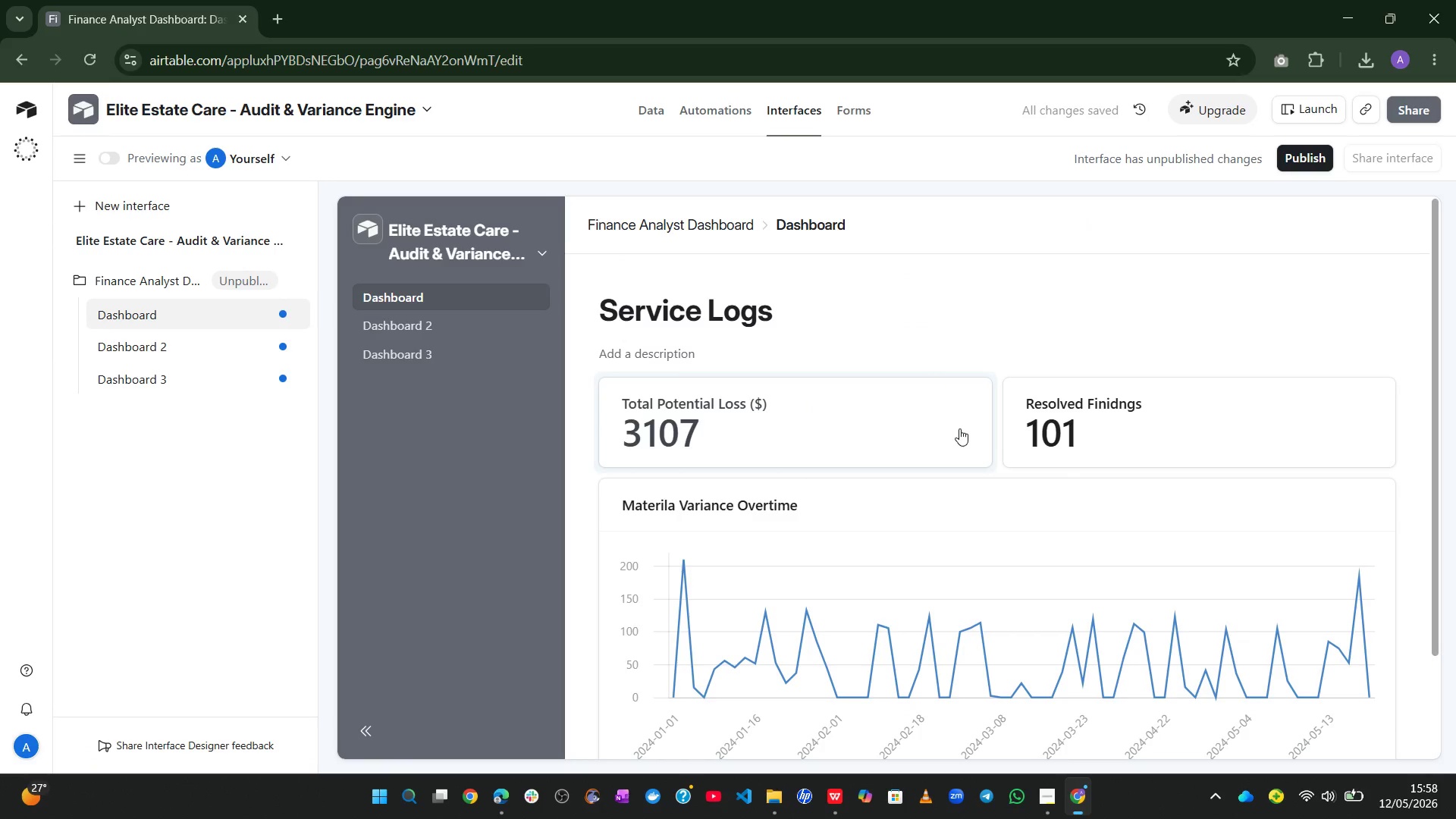 
wait(5.05)
 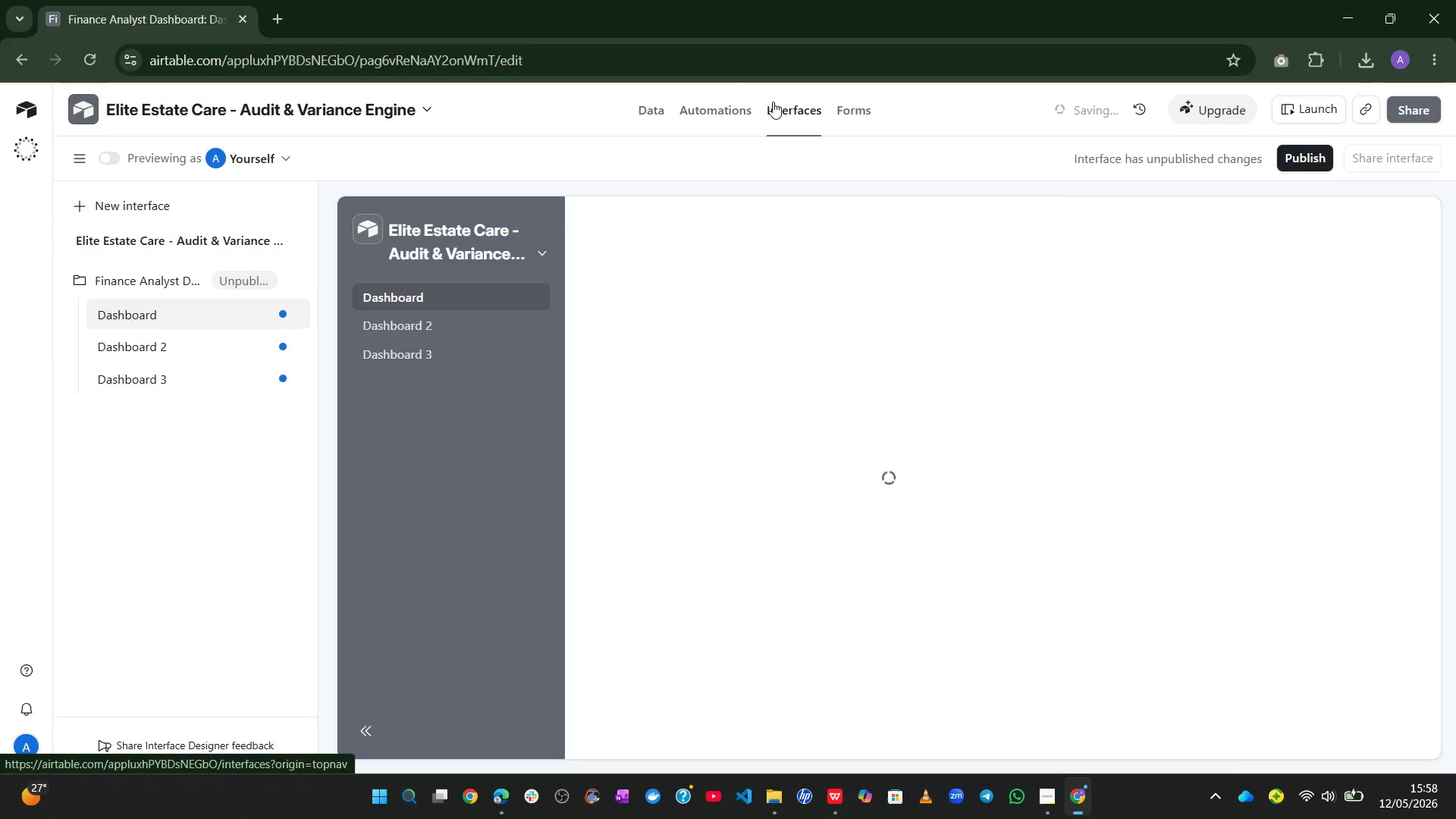 
left_click([458, 340])
 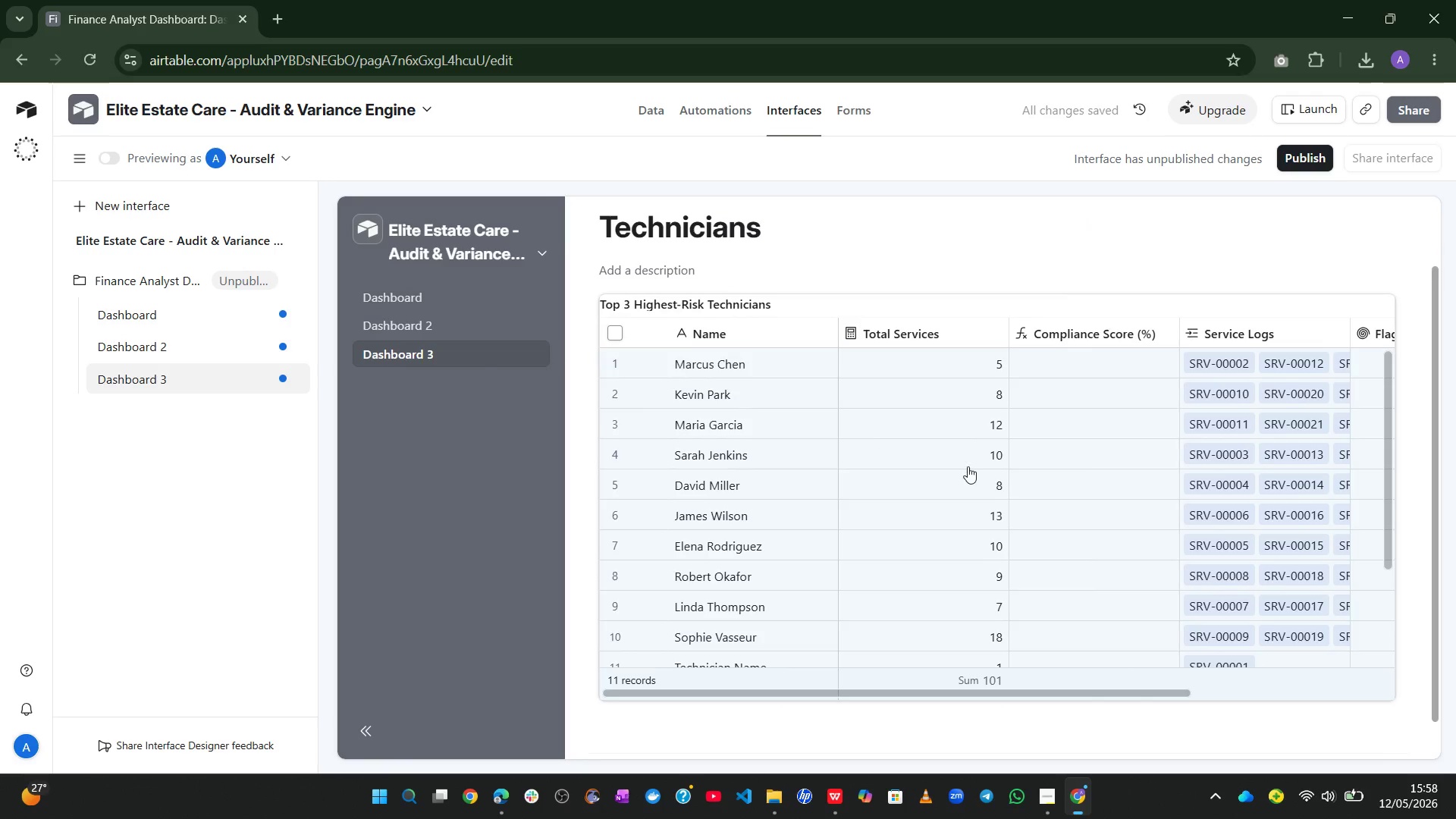 
wait(8.19)
 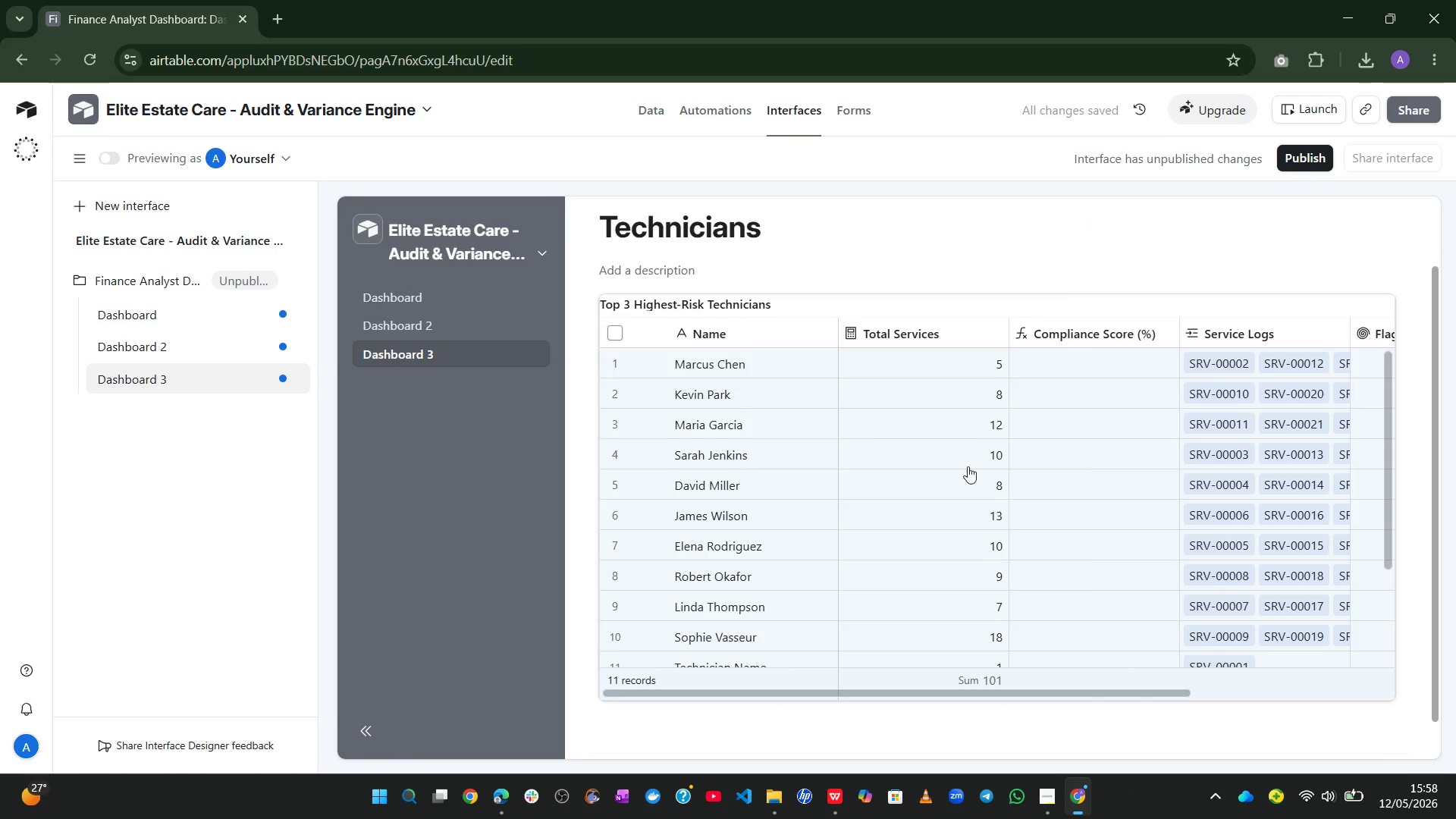 
left_click([459, 298])
 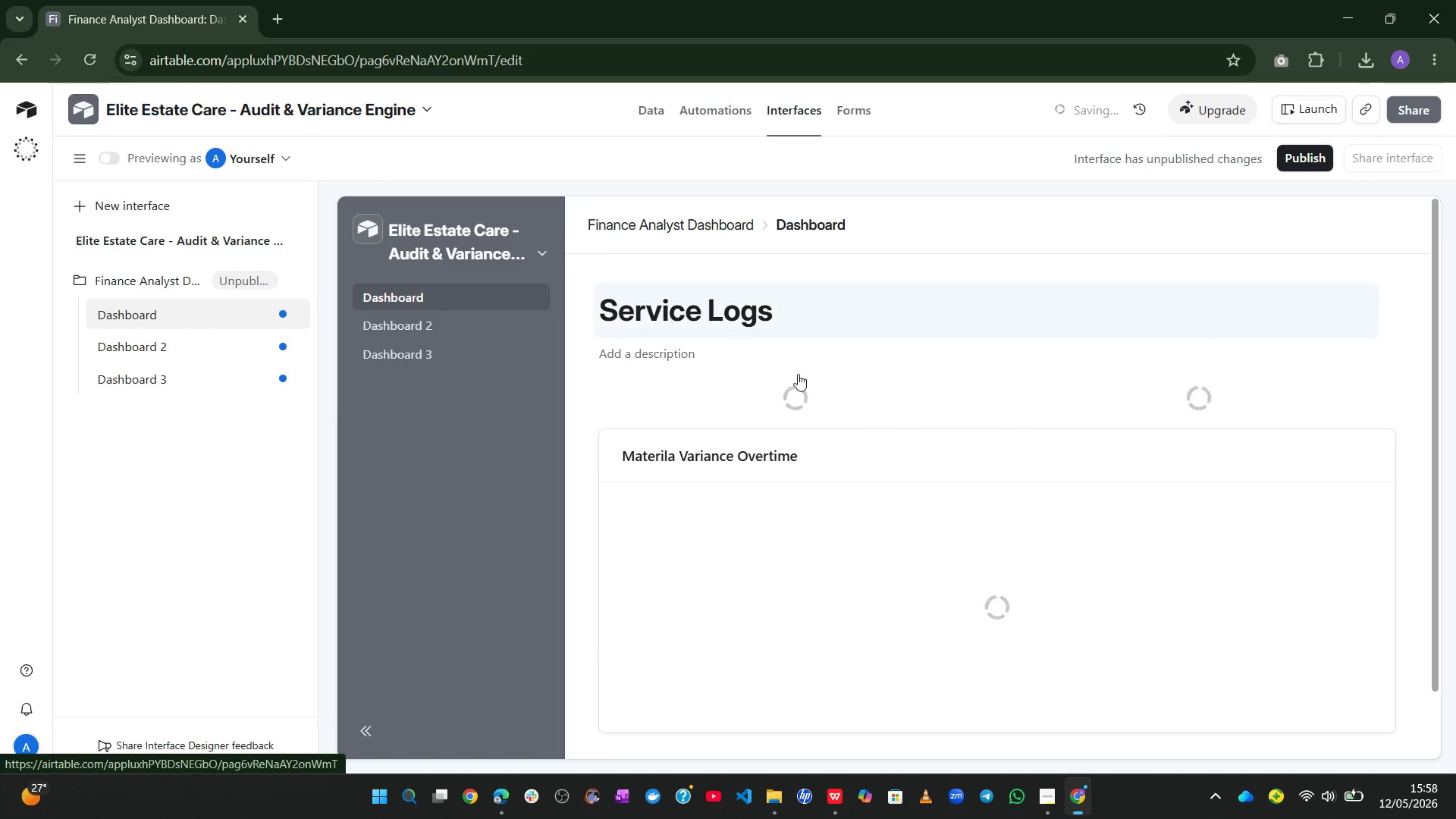 
mouse_move([714, 457])
 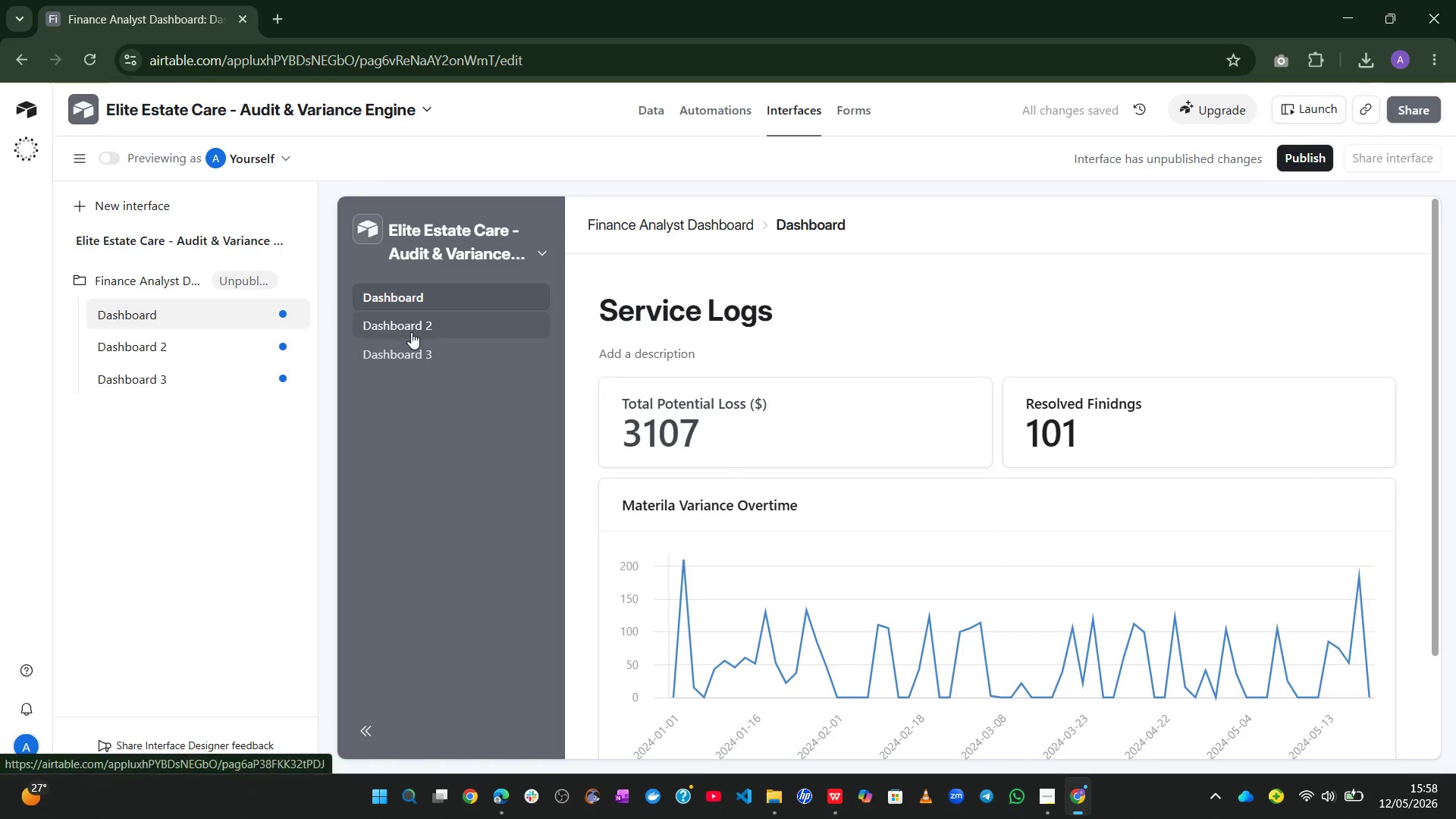 
left_click([413, 331])
 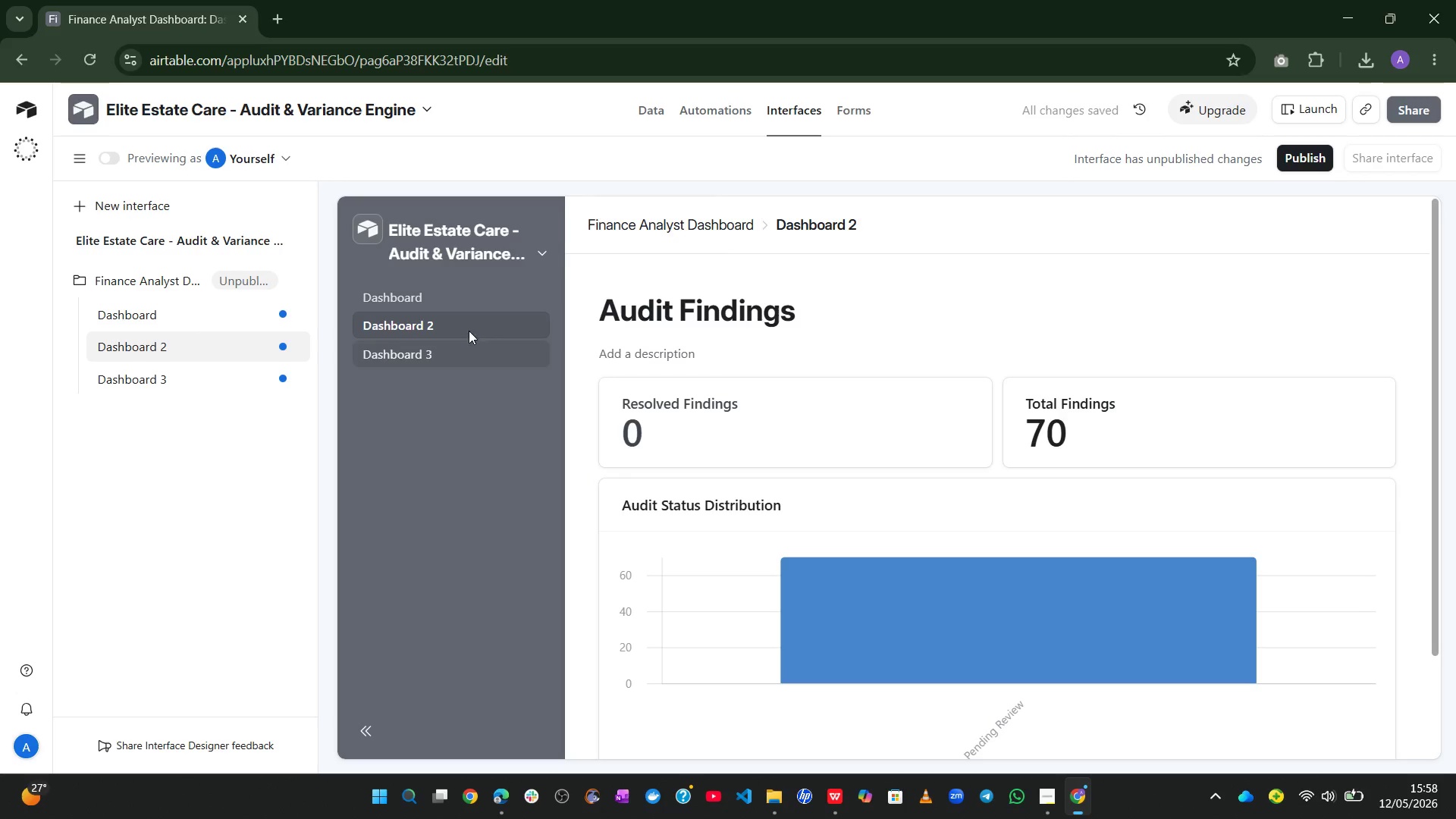 
wait(5.95)
 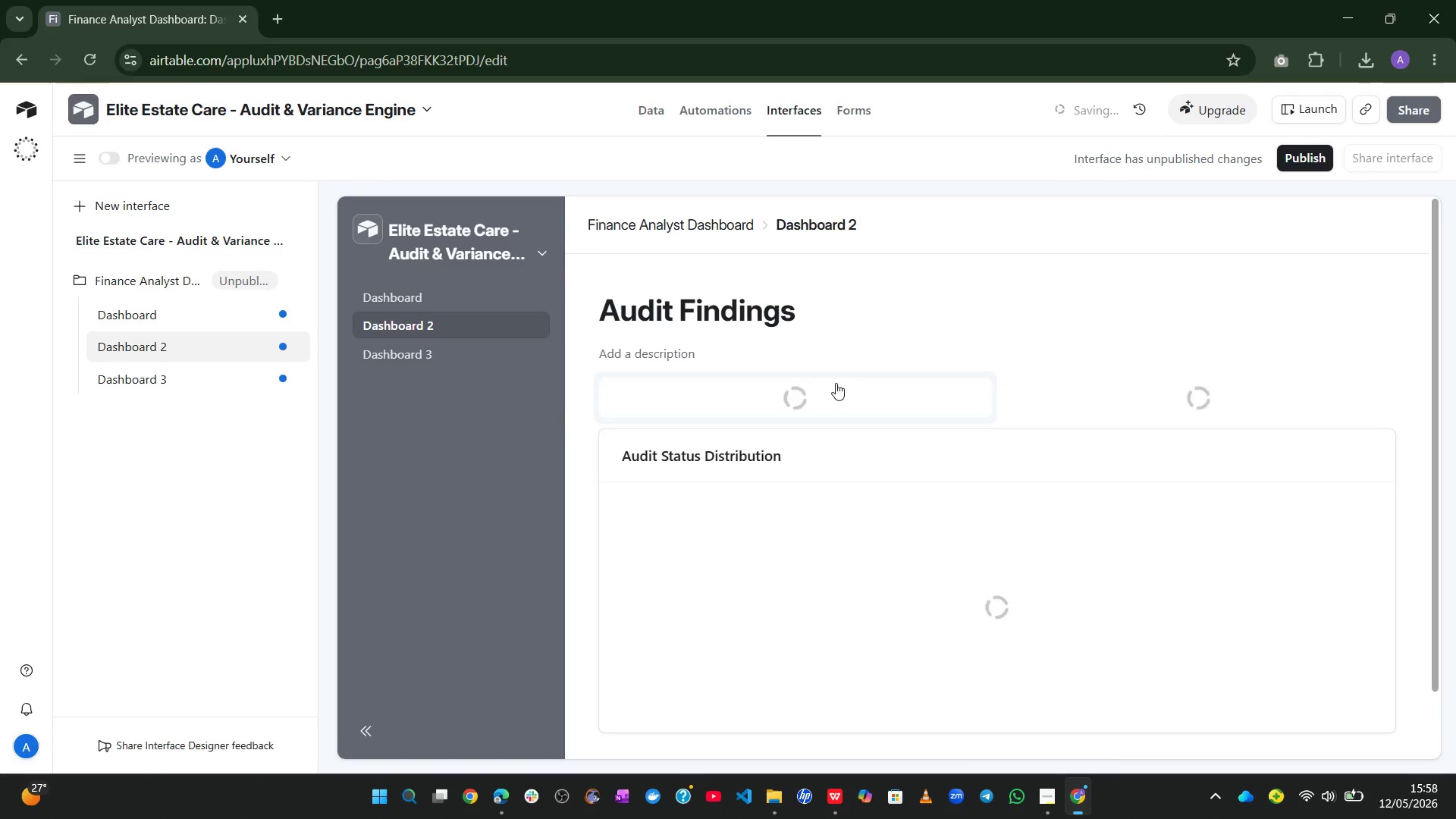 
left_click([400, 352])
 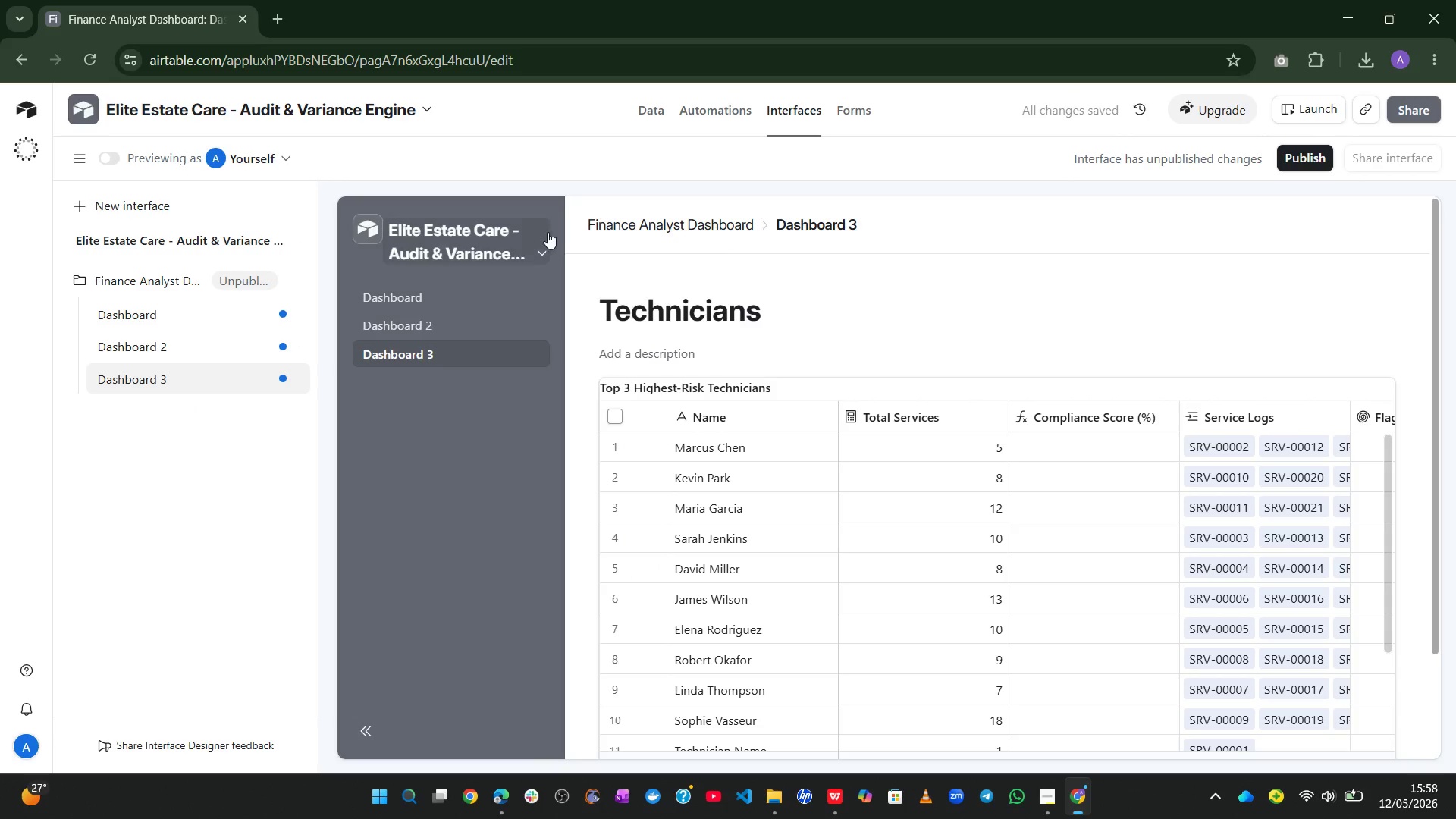 
wait(5.68)
 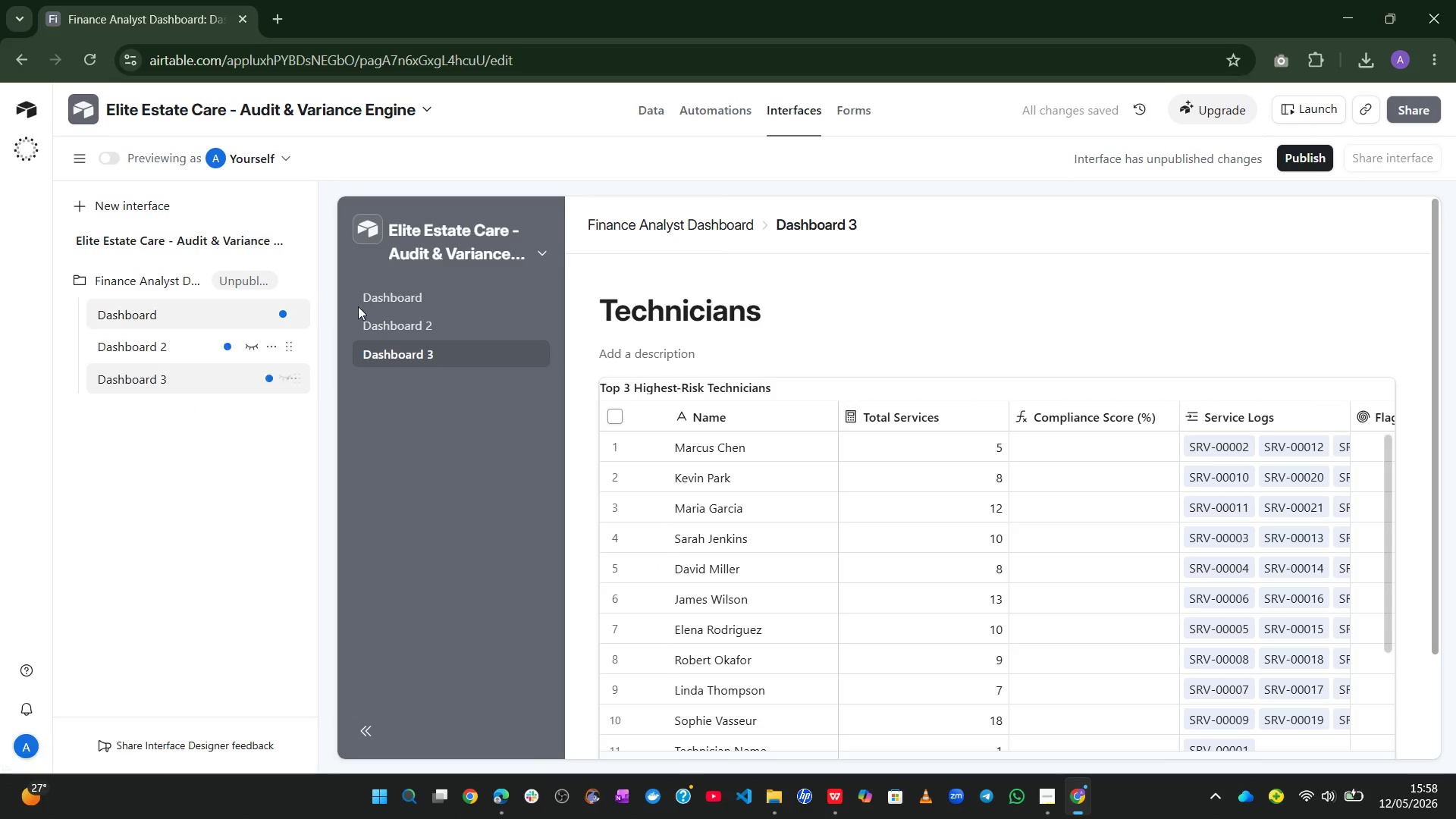 
mouse_move([396, 237])
 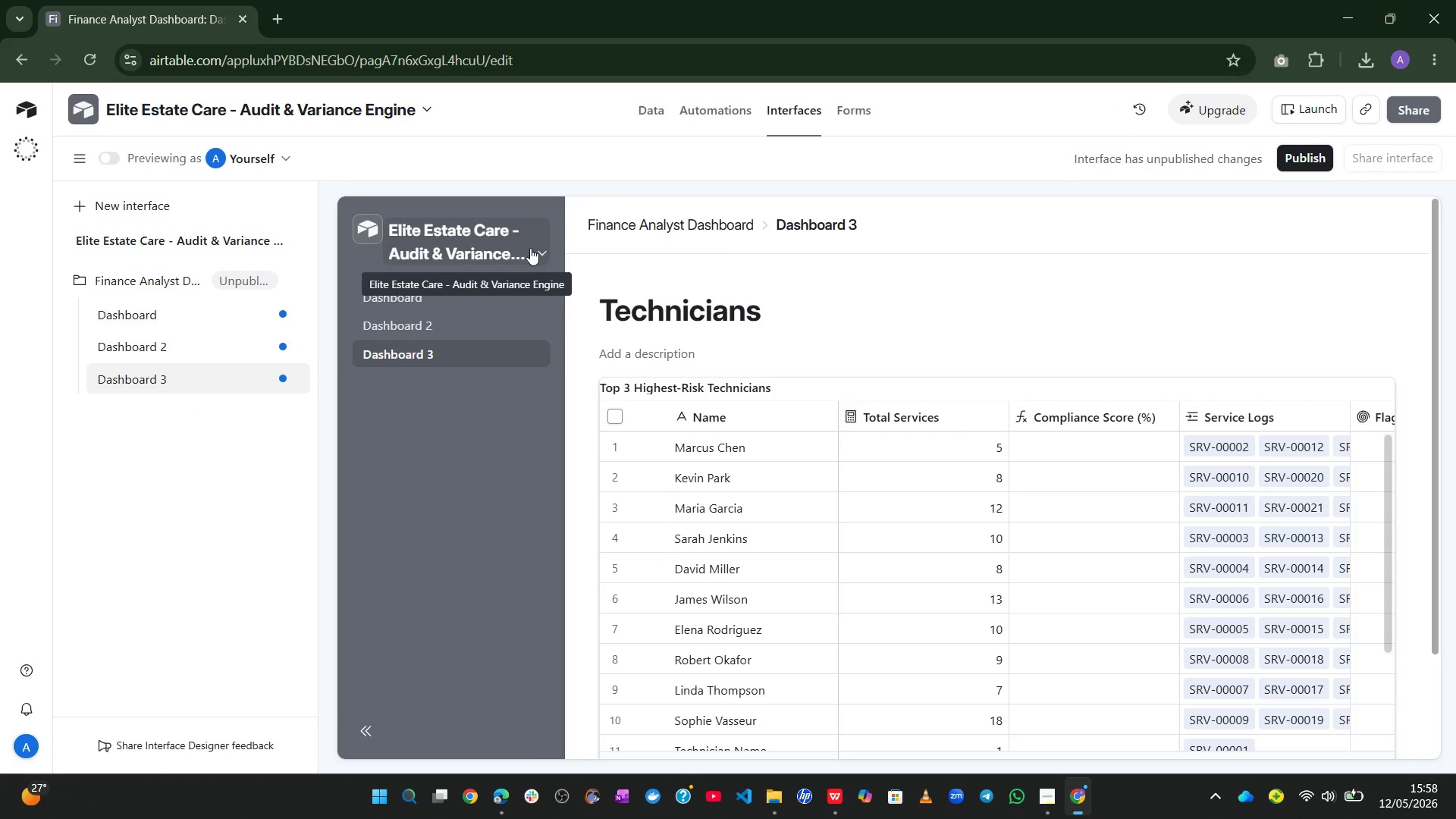 
left_click([534, 249])
 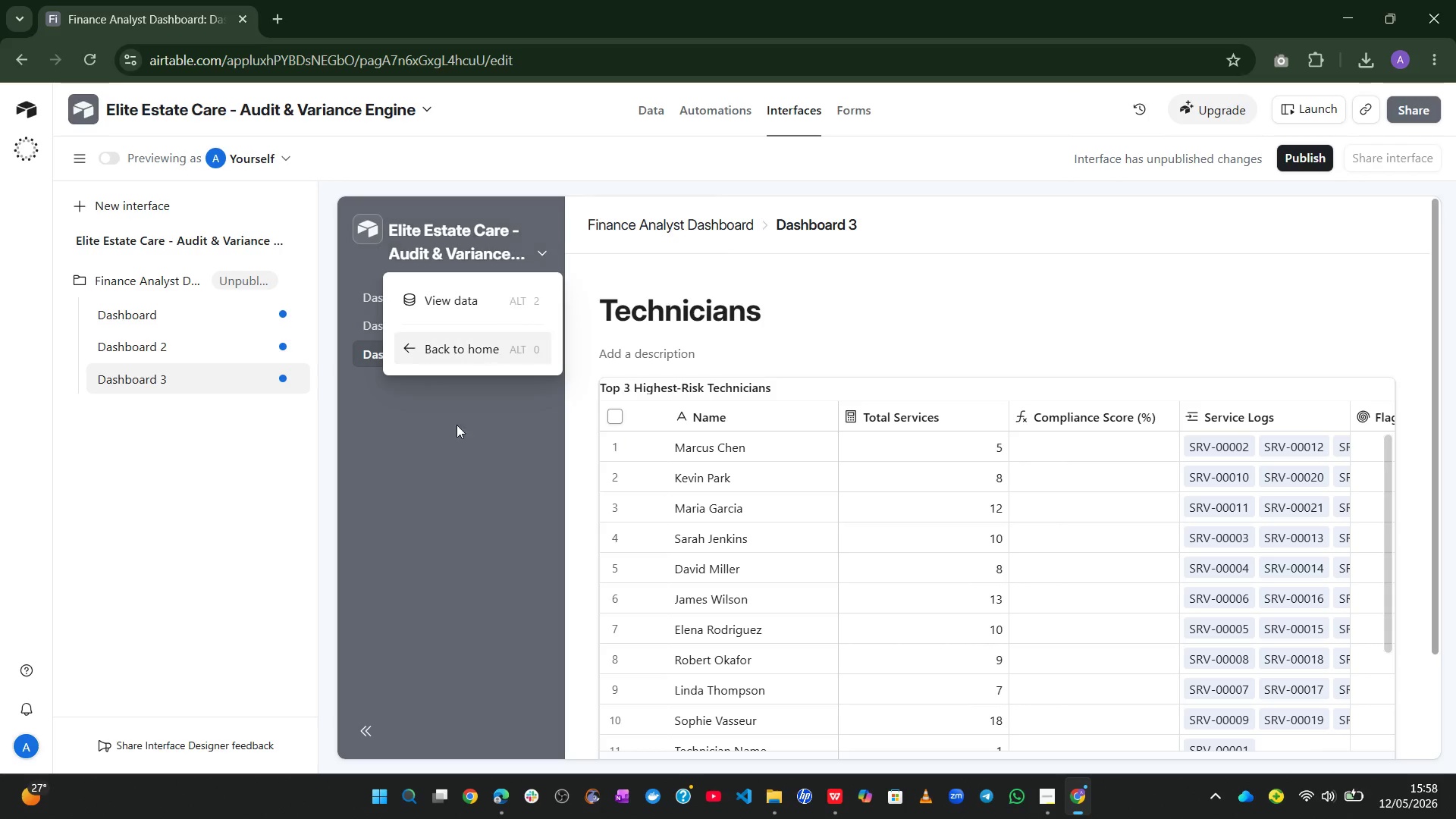 
left_click([447, 446])
 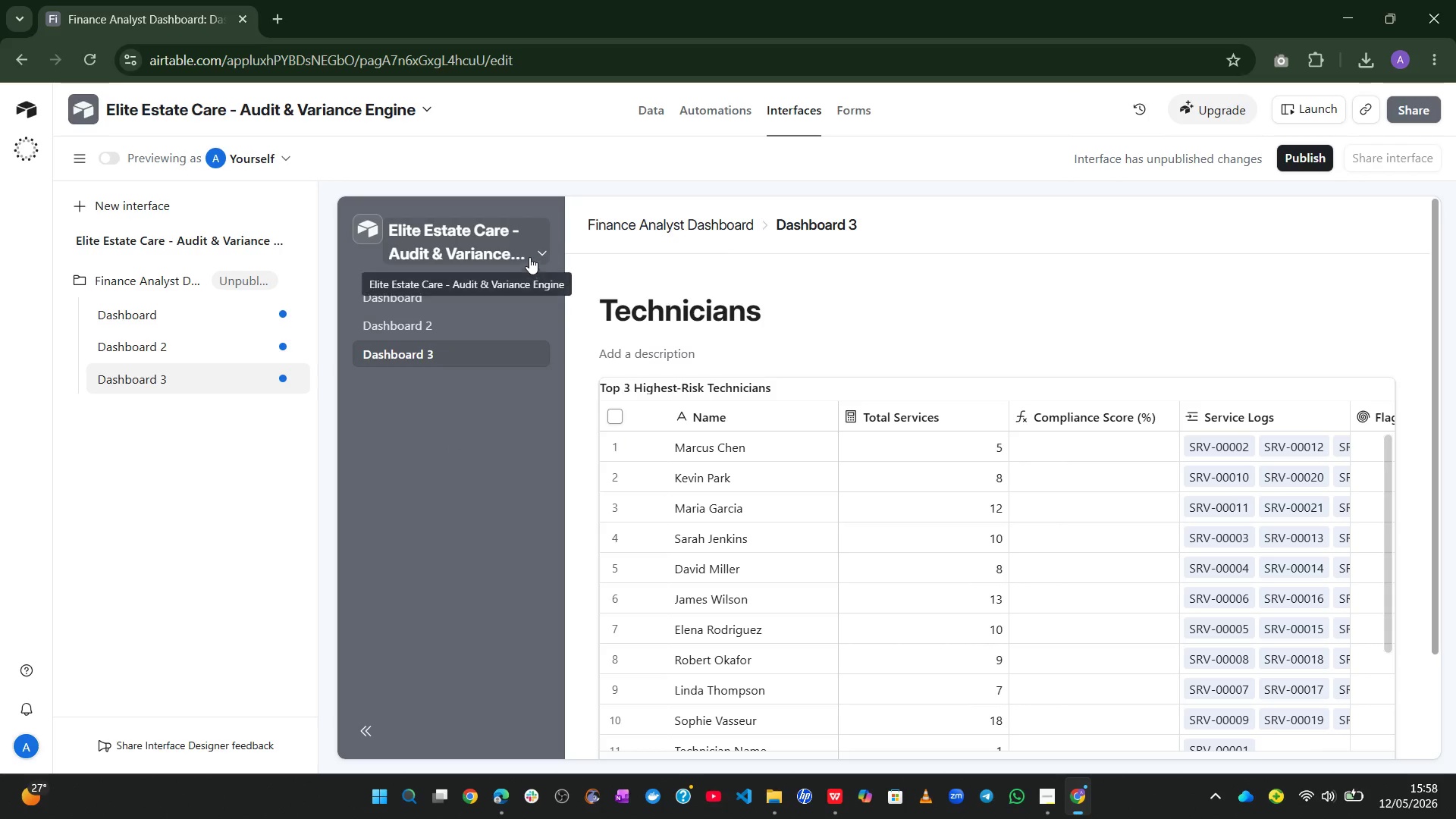 
left_click([532, 254])
 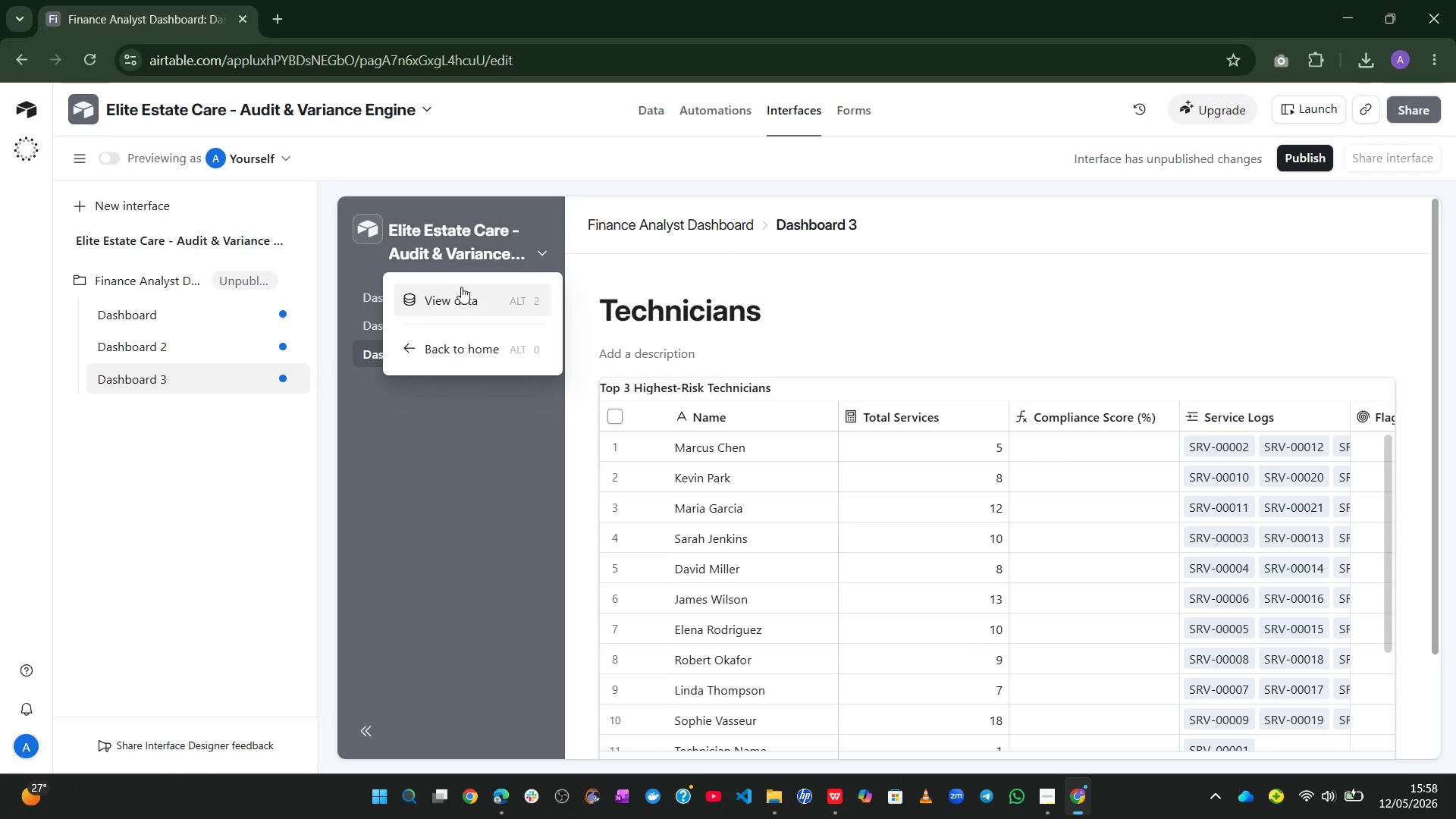 
left_click([460, 287])
 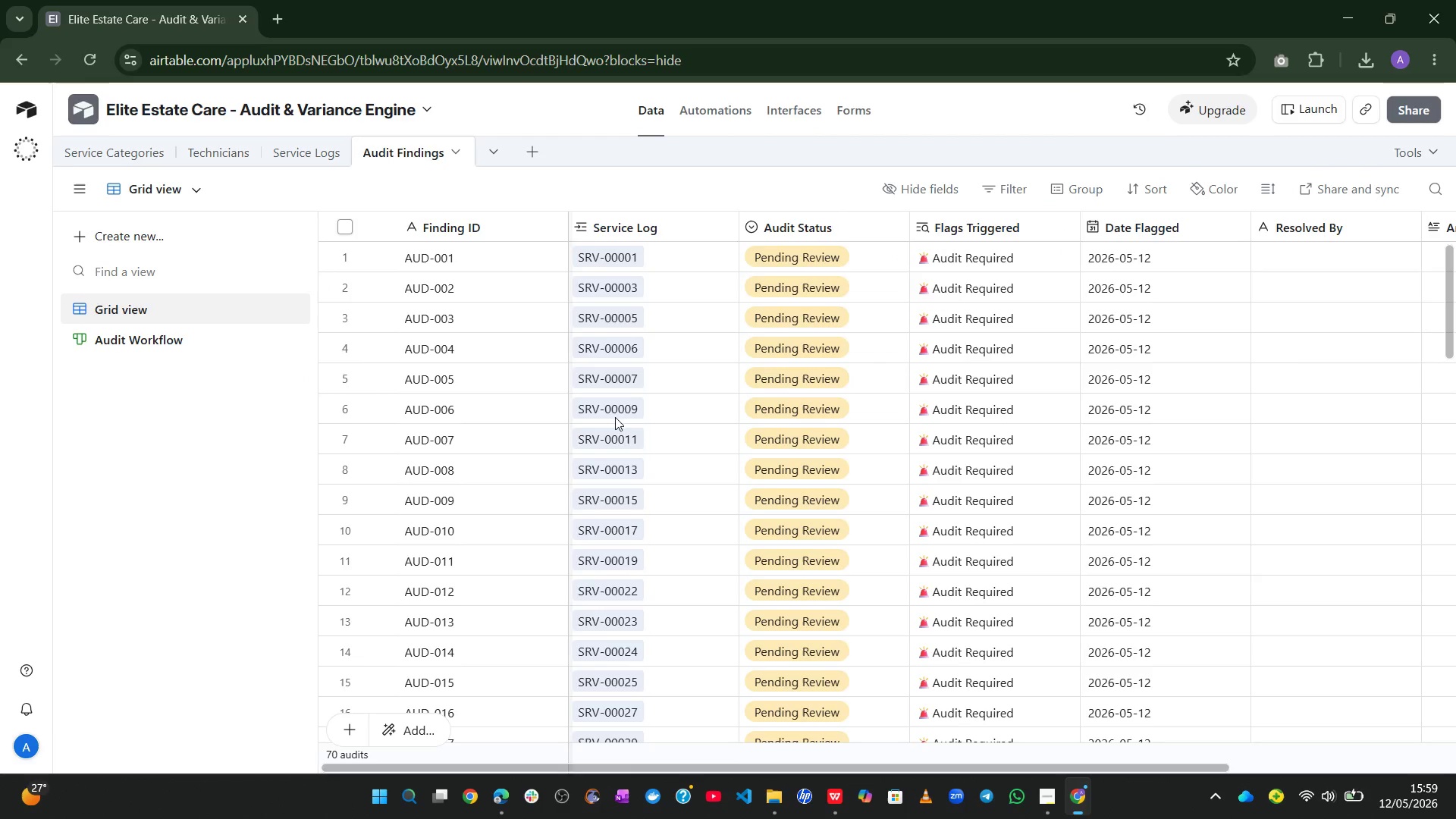 
left_click([315, 158])
 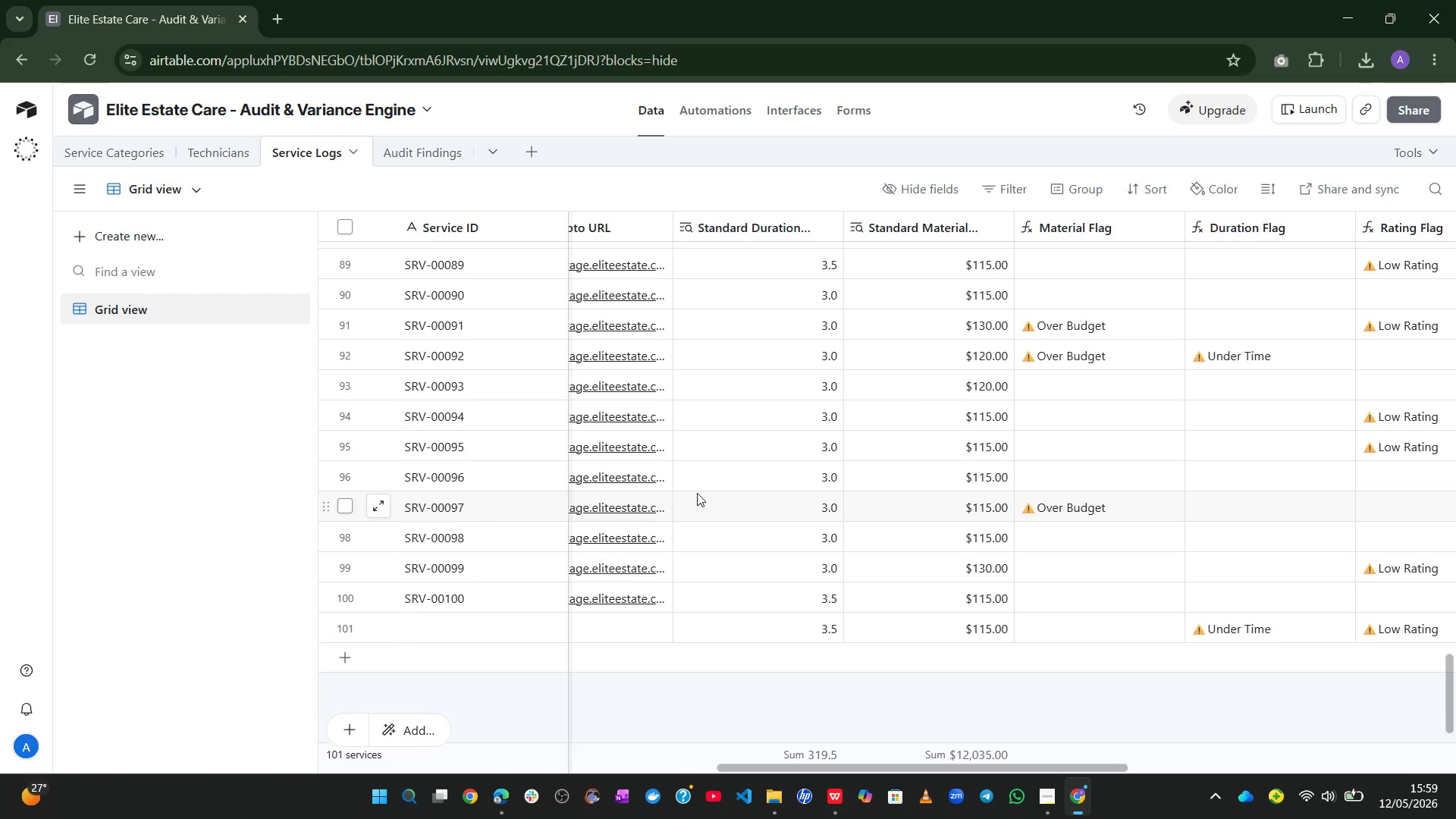 
wait(23.98)
 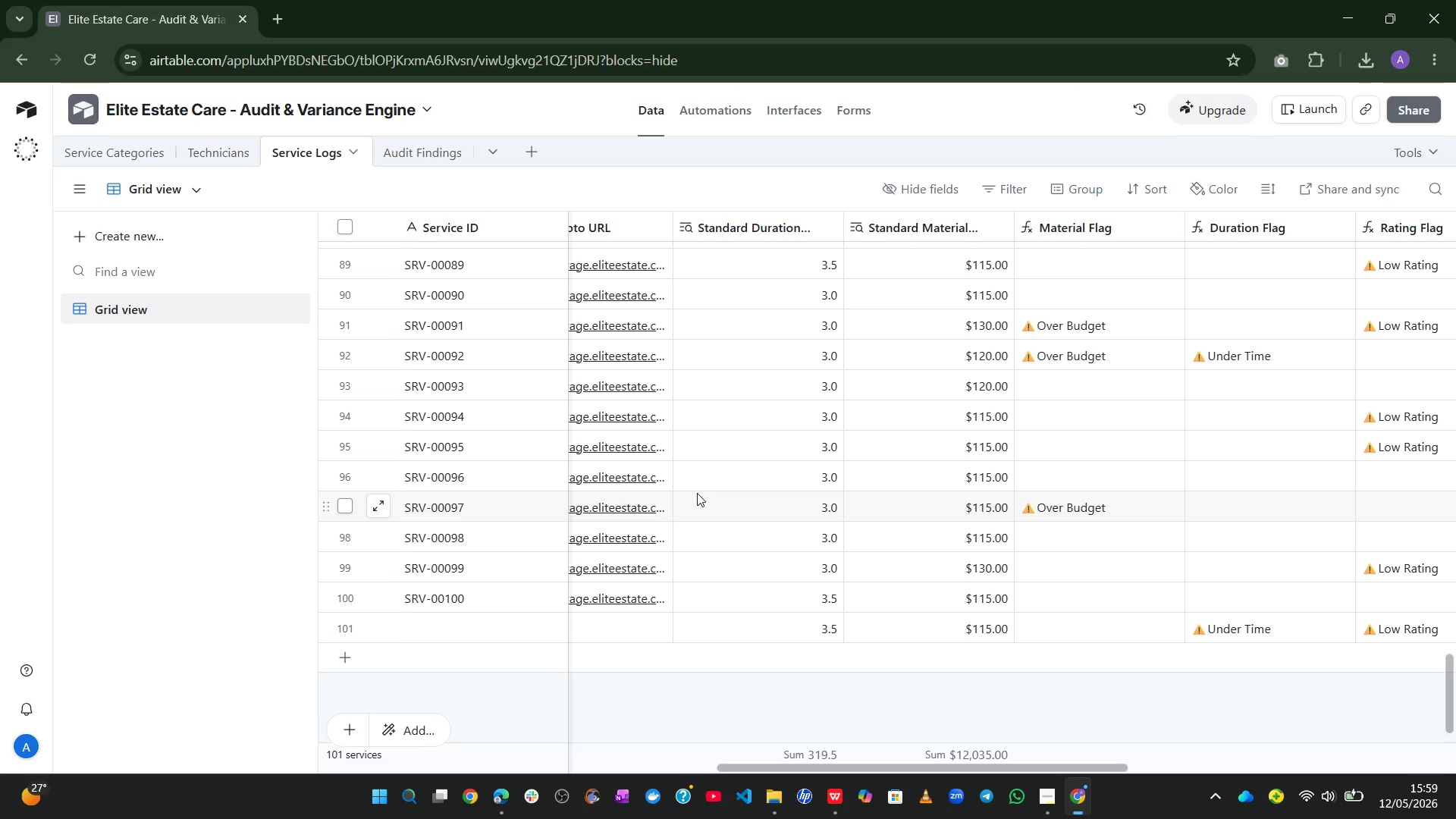 
left_click([1236, 111])
 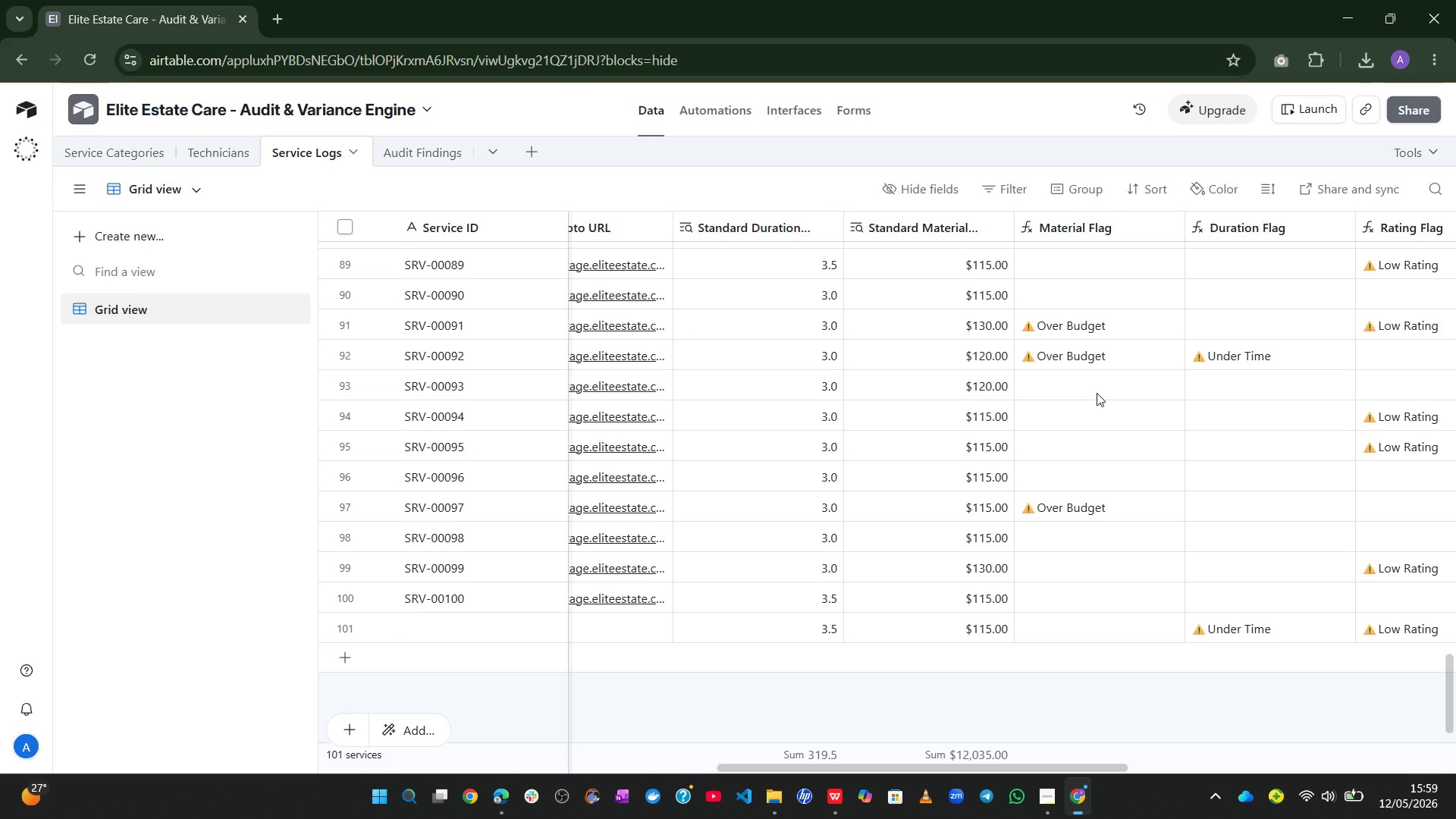 
left_click([1085, 410])
 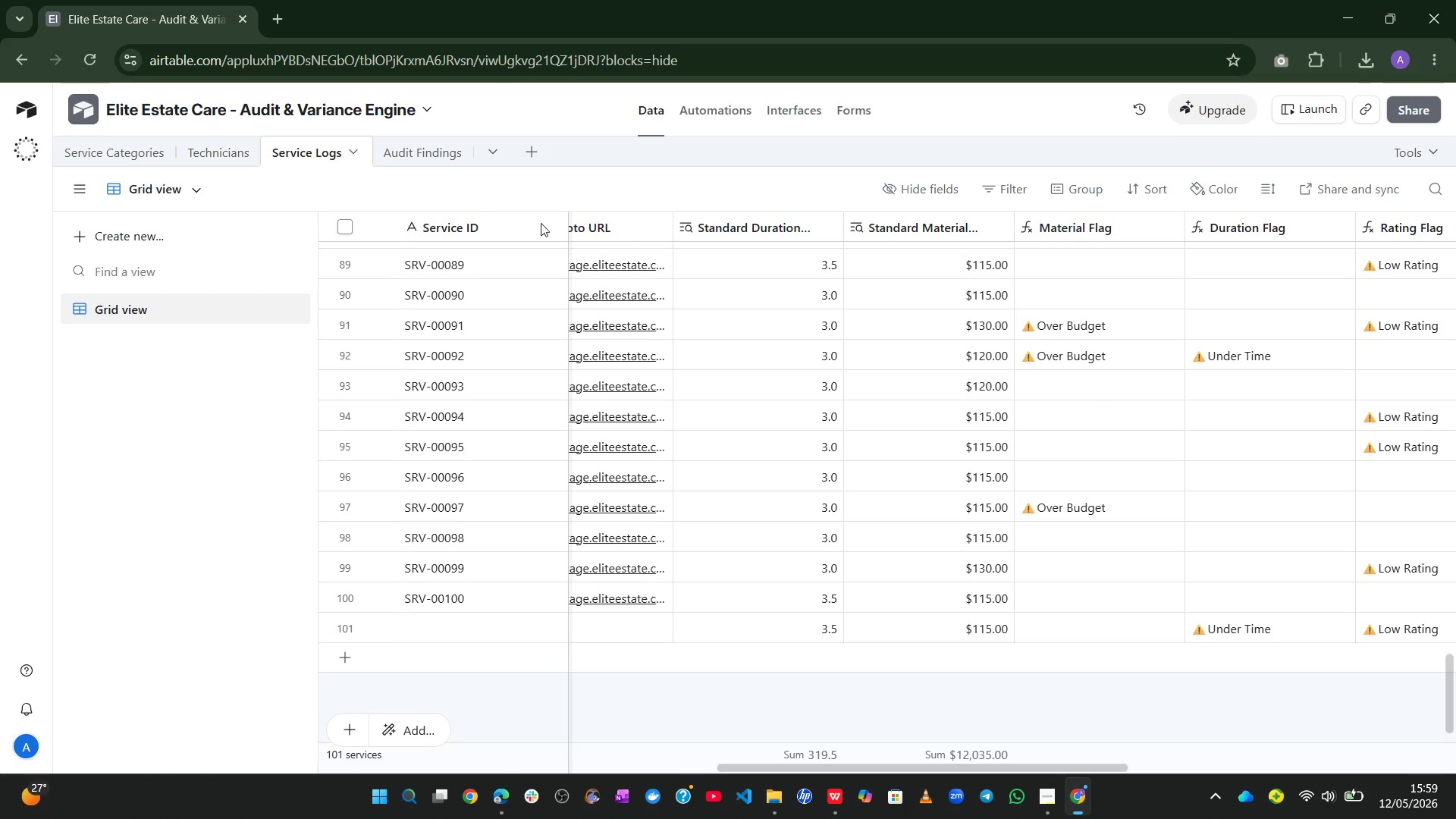 
left_click([530, 215])
 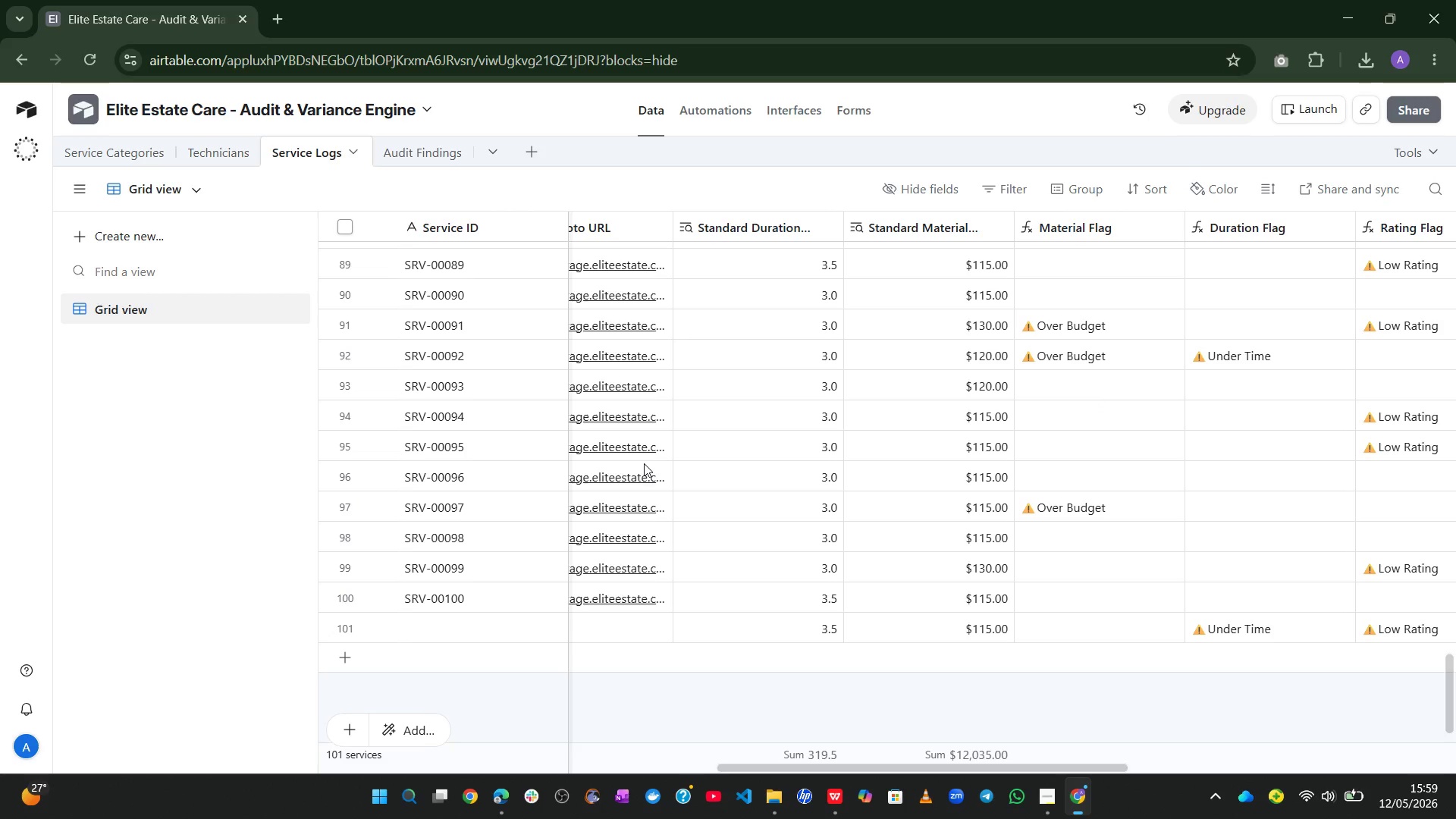 
left_click([645, 457])
 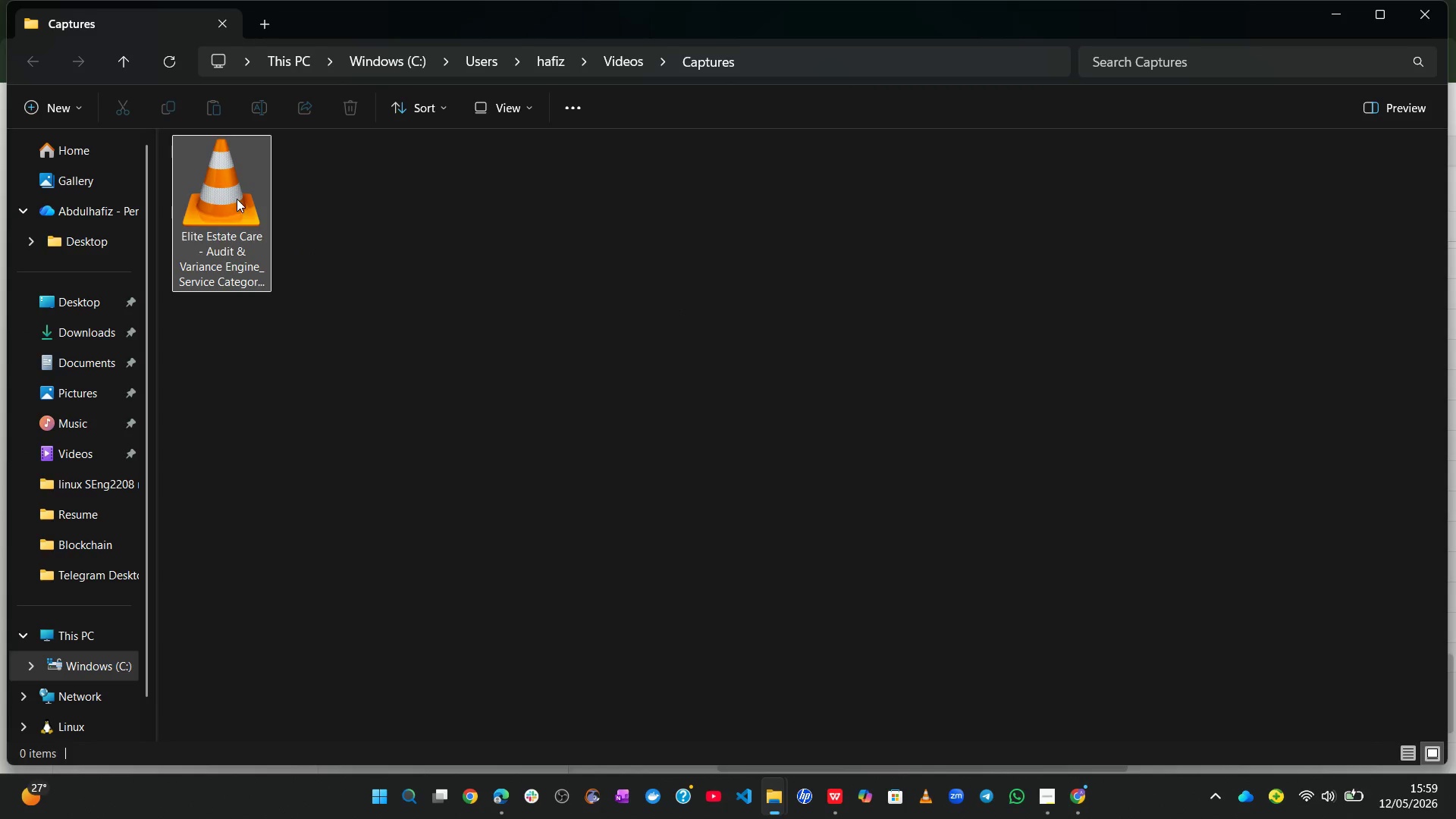 
left_click_drag(start_coordinate=[235, 188], to_coordinate=[86, 294])
 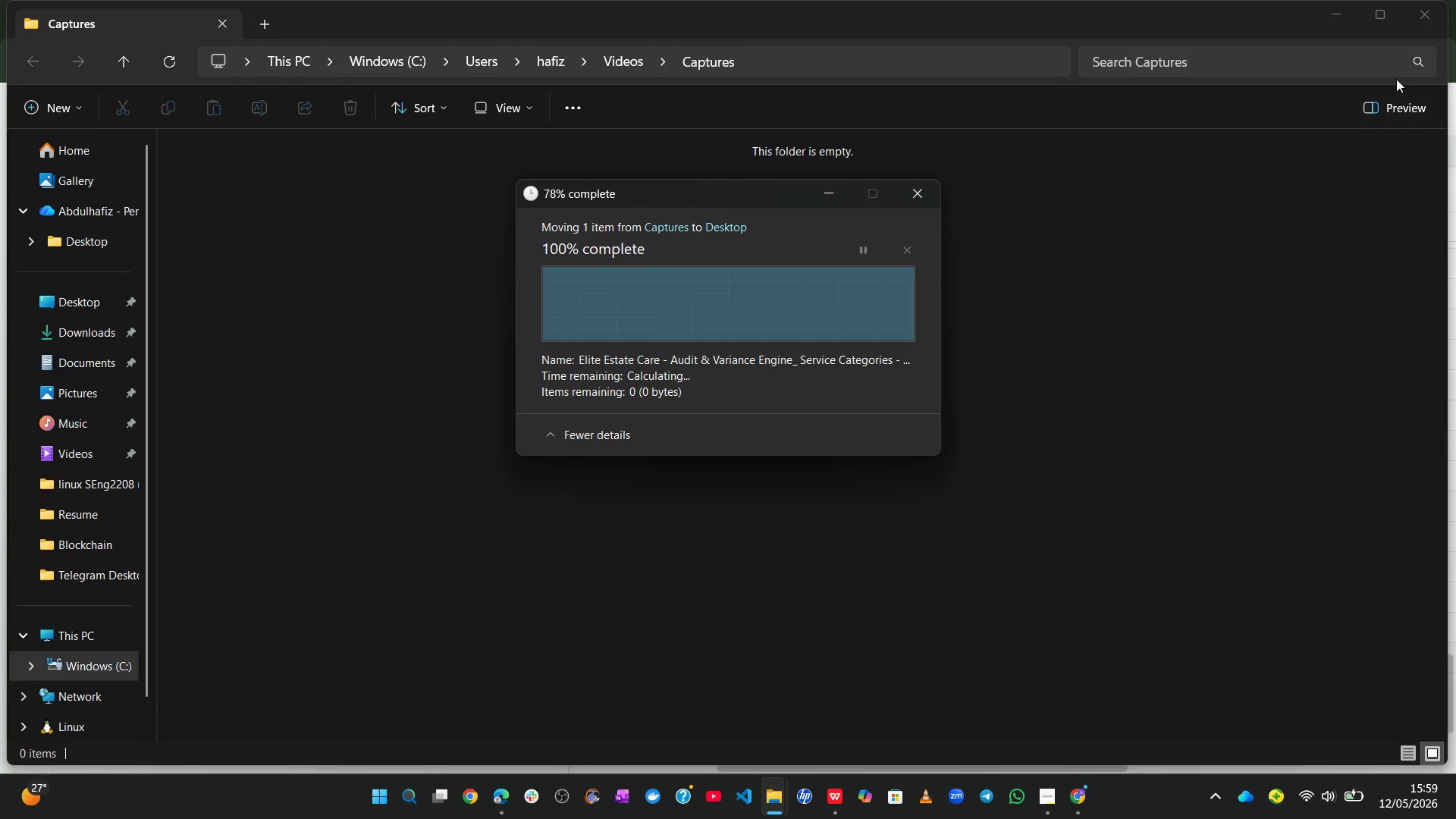 
left_click([1423, 23])
 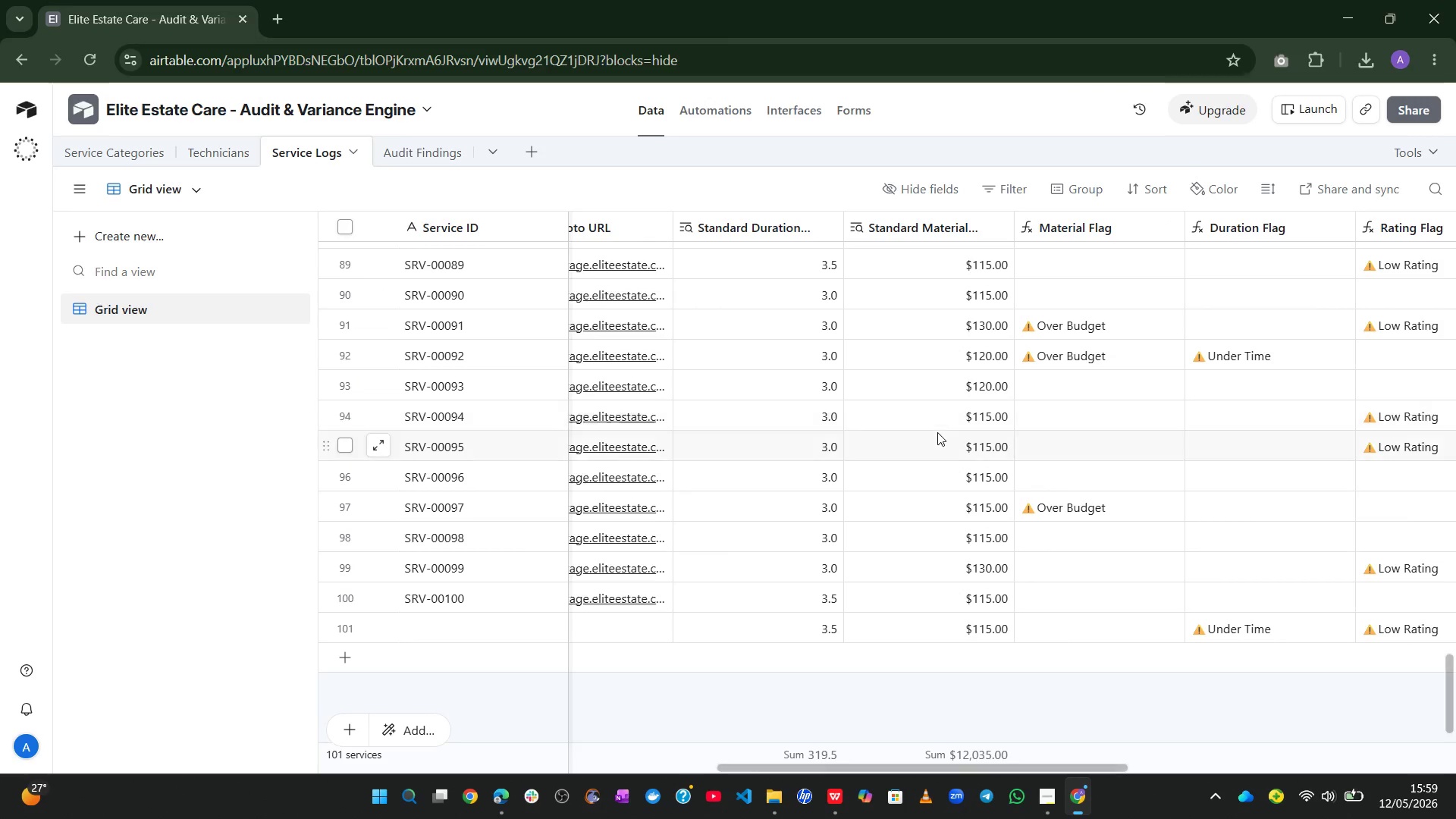 
mouse_move([831, 420])
 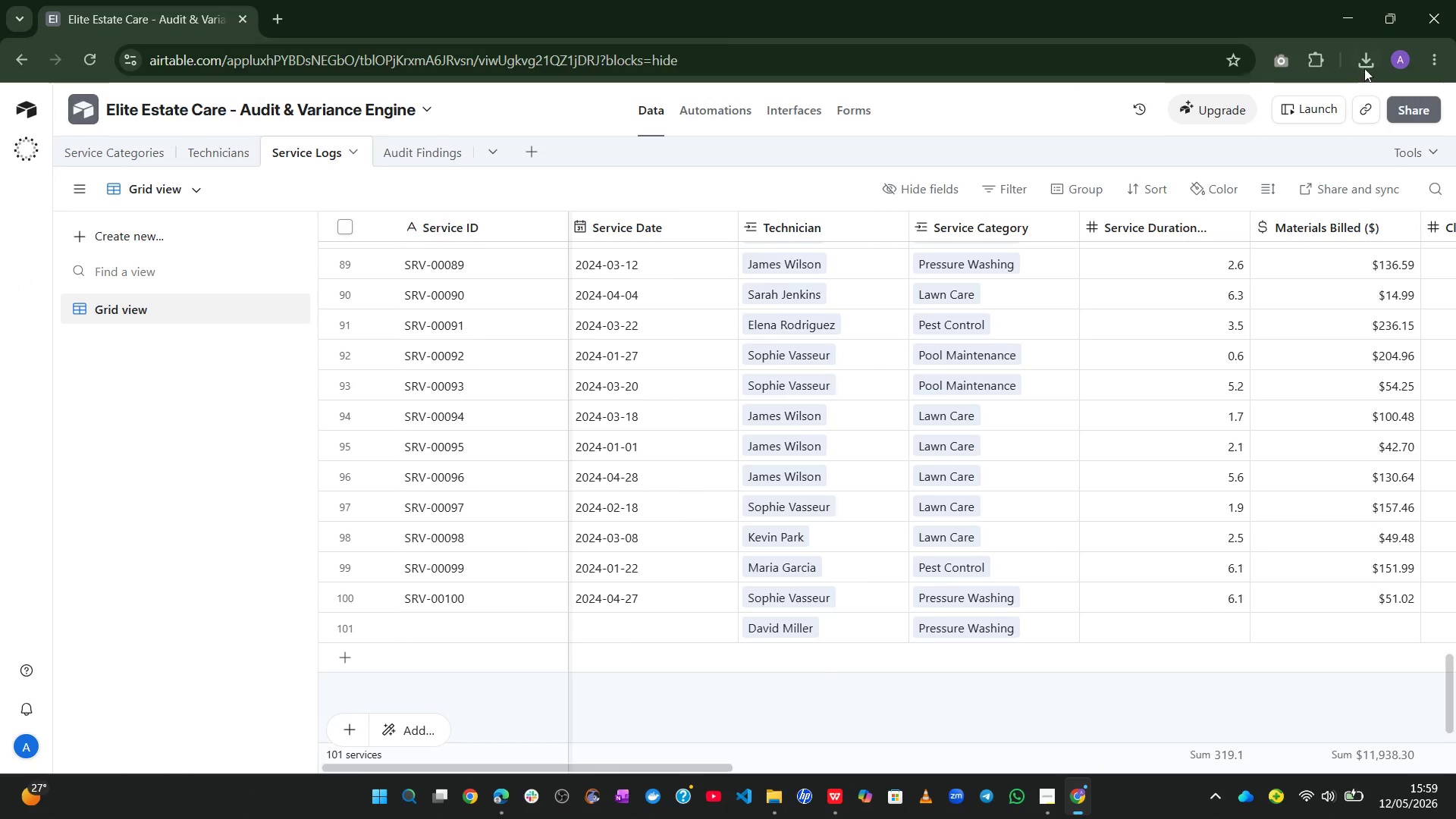 
left_click([1367, 67])
 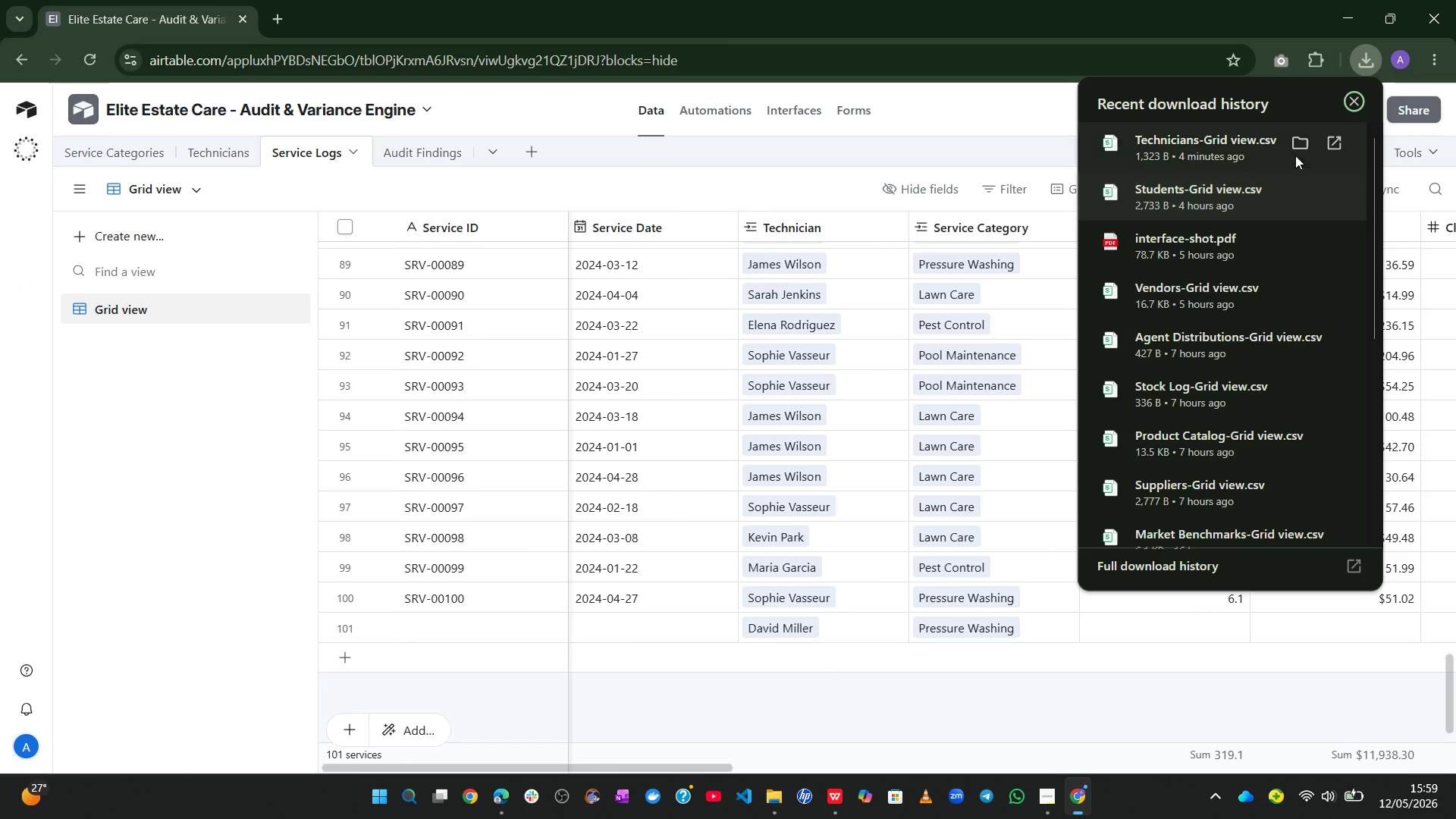 
left_click([1295, 140])
 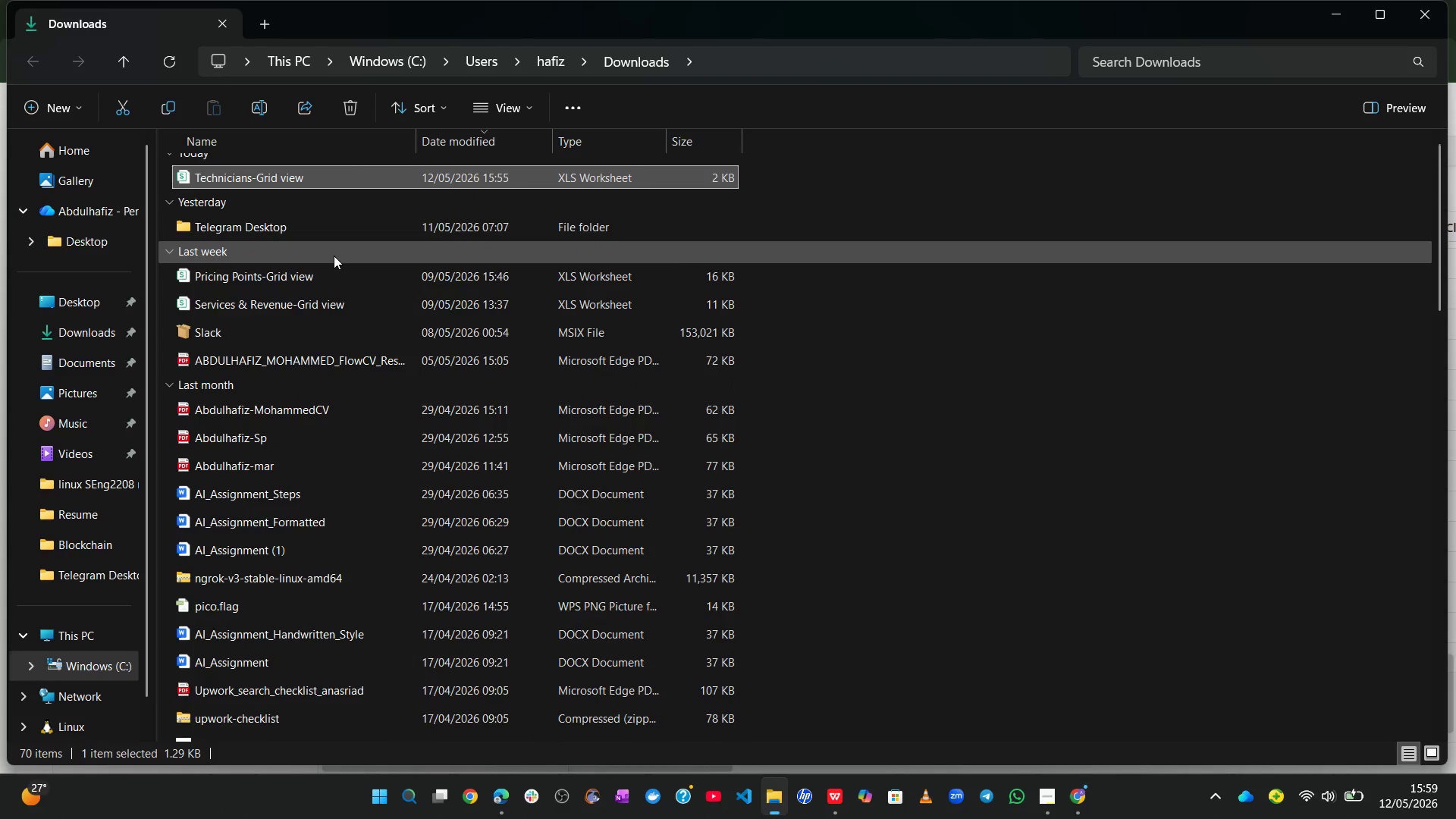 
wait(7.69)
 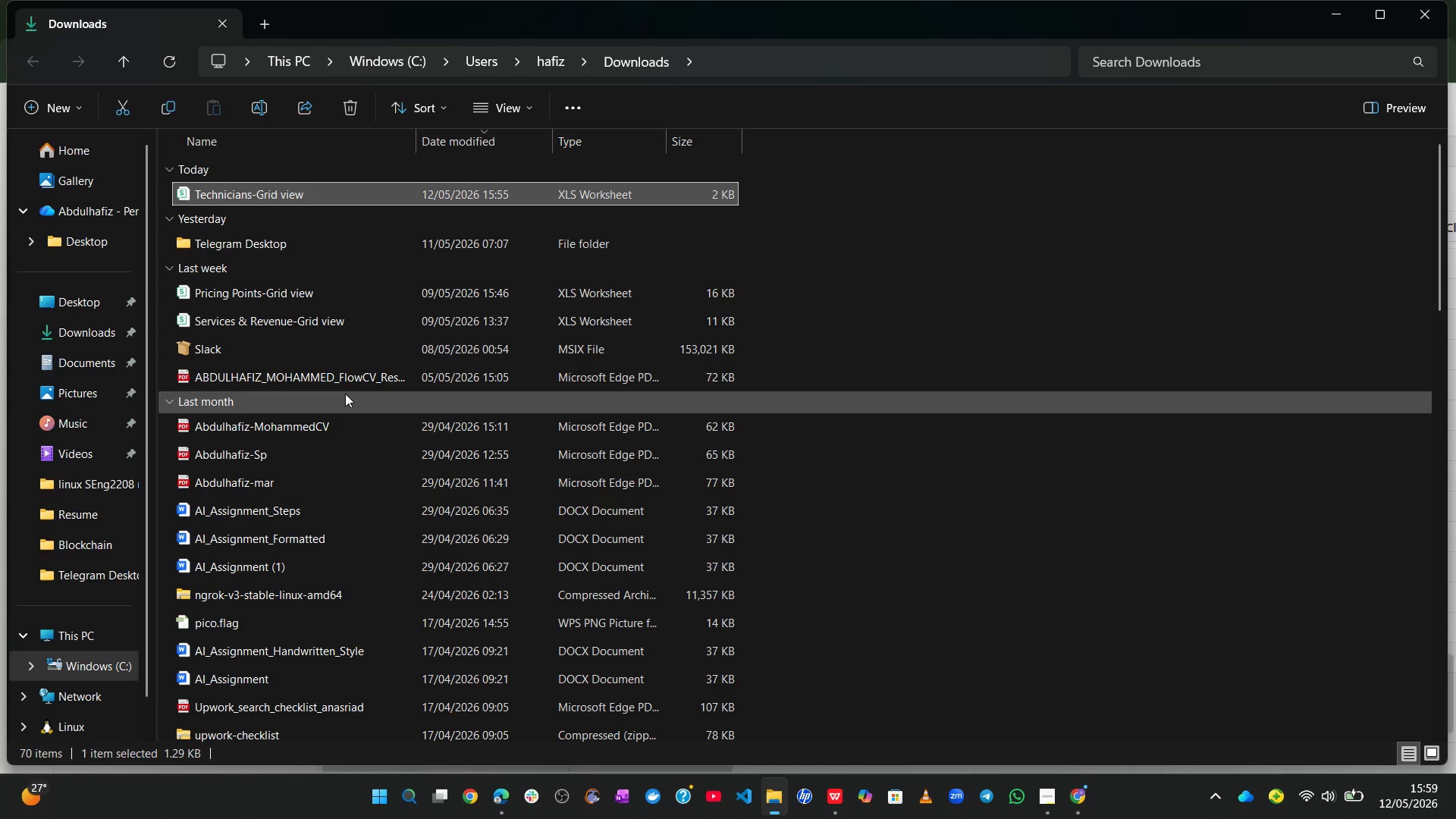 
mouse_move([328, 285])
 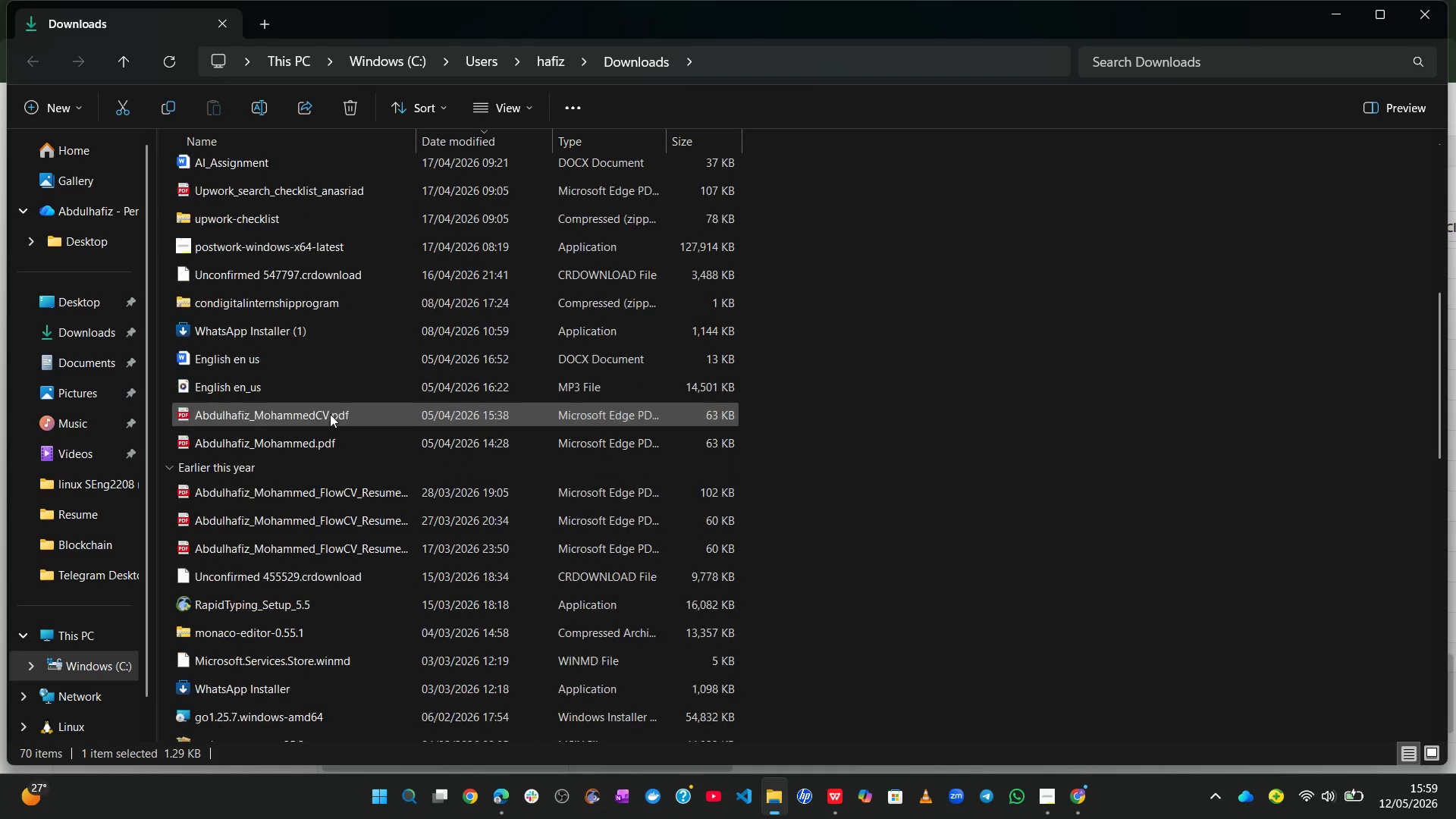 
wait(5.63)
 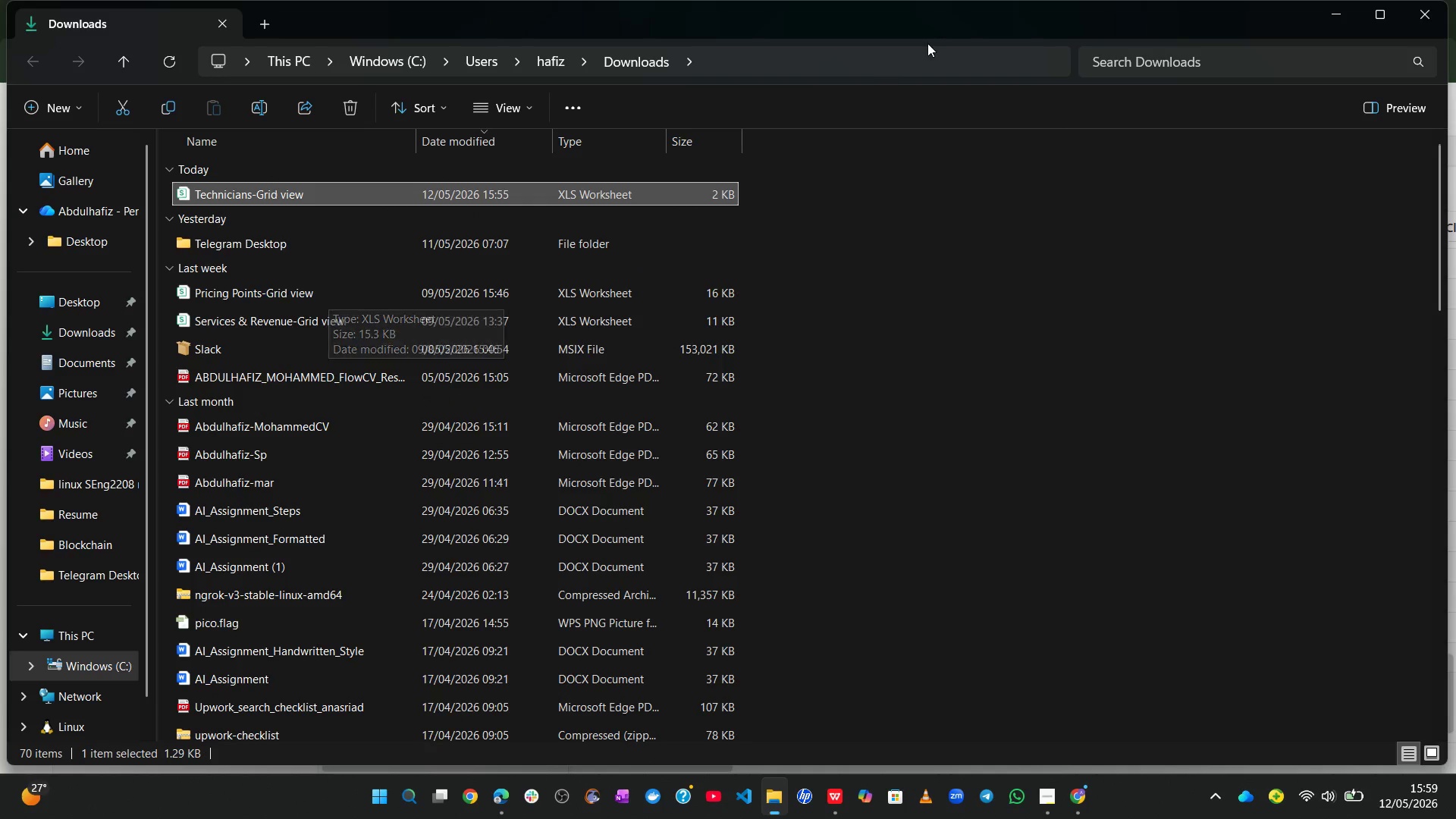 
left_click([68, 332])
 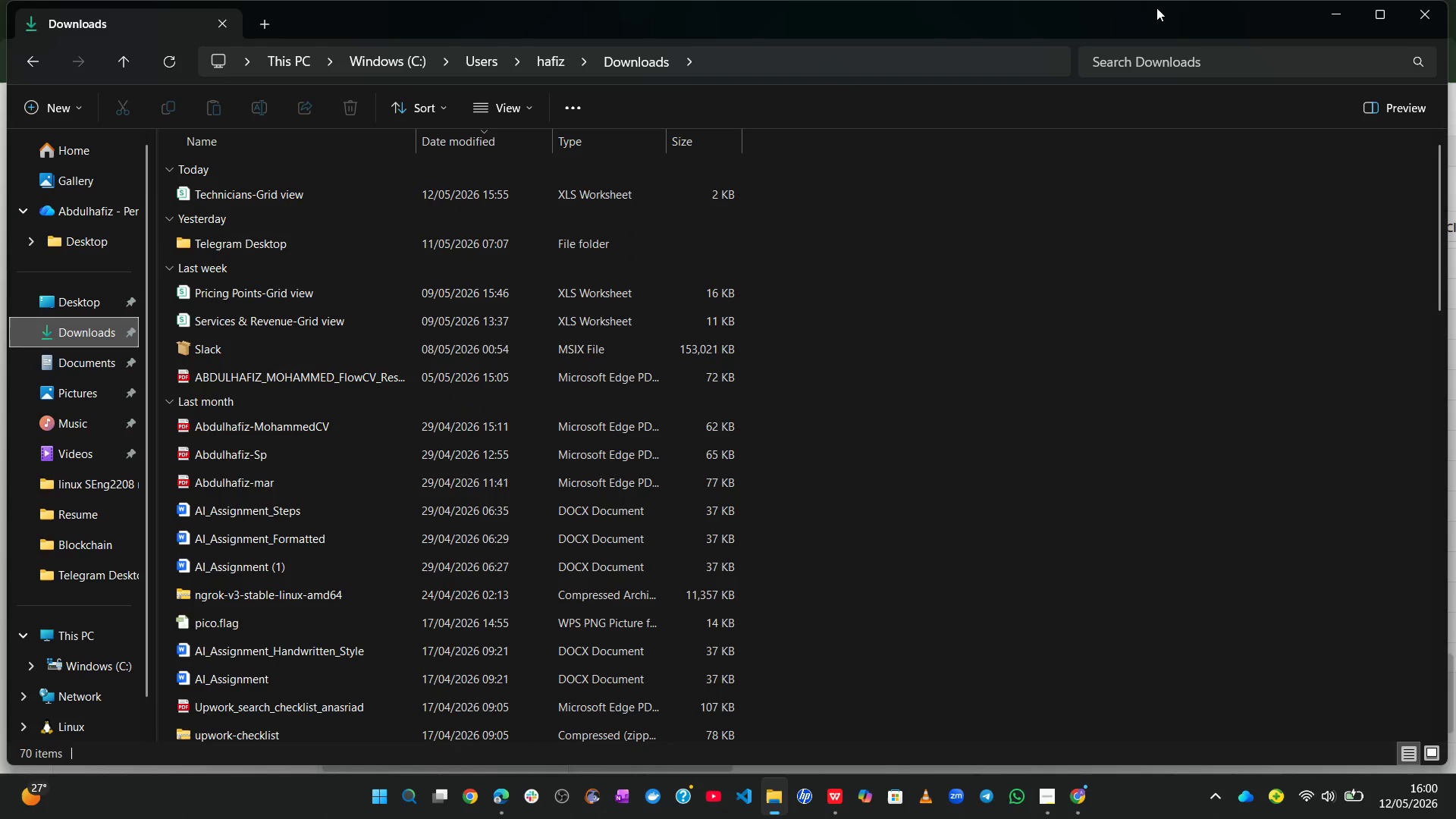 
left_click([1407, 14])
 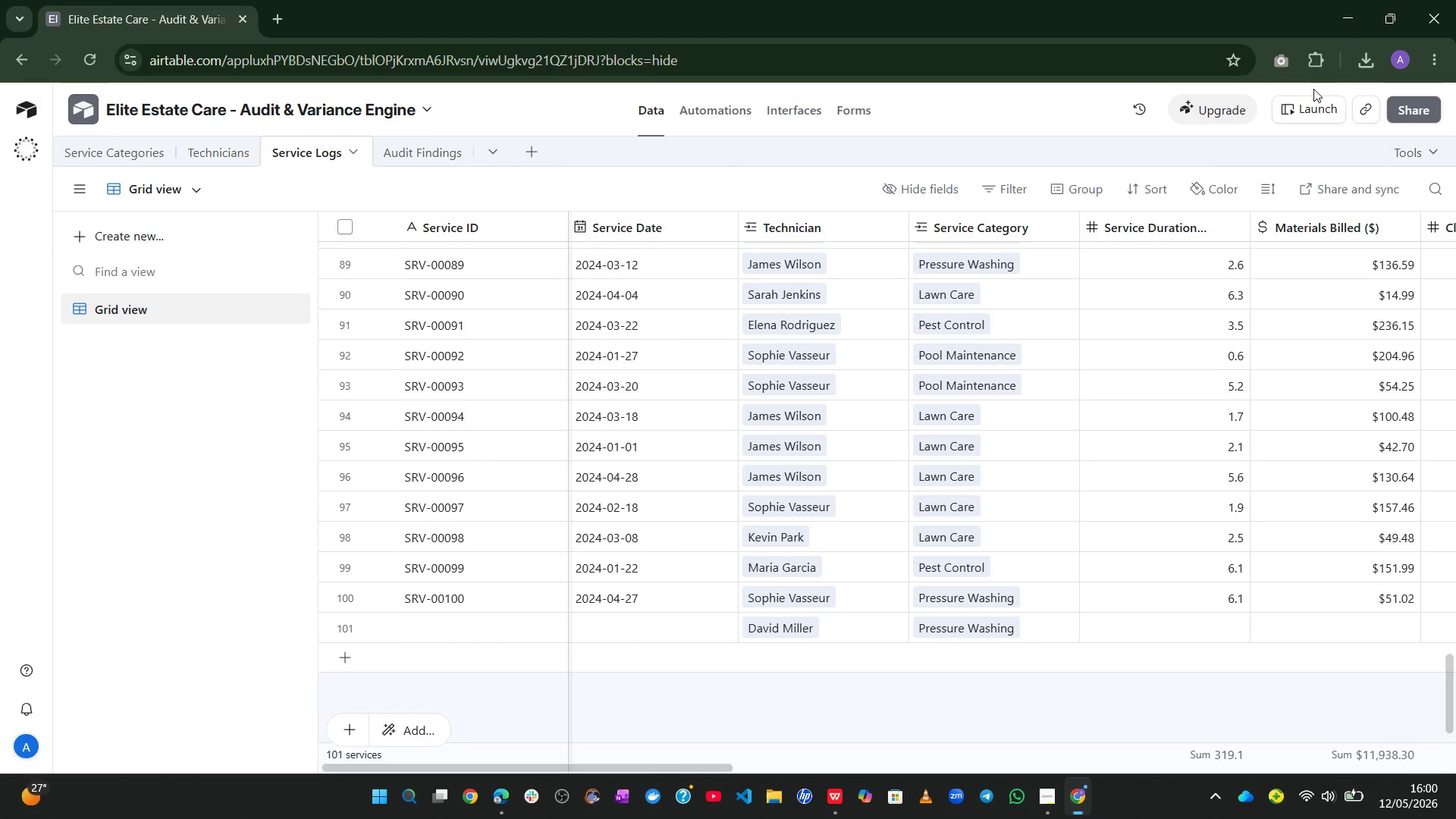 
left_click([1357, 62])
 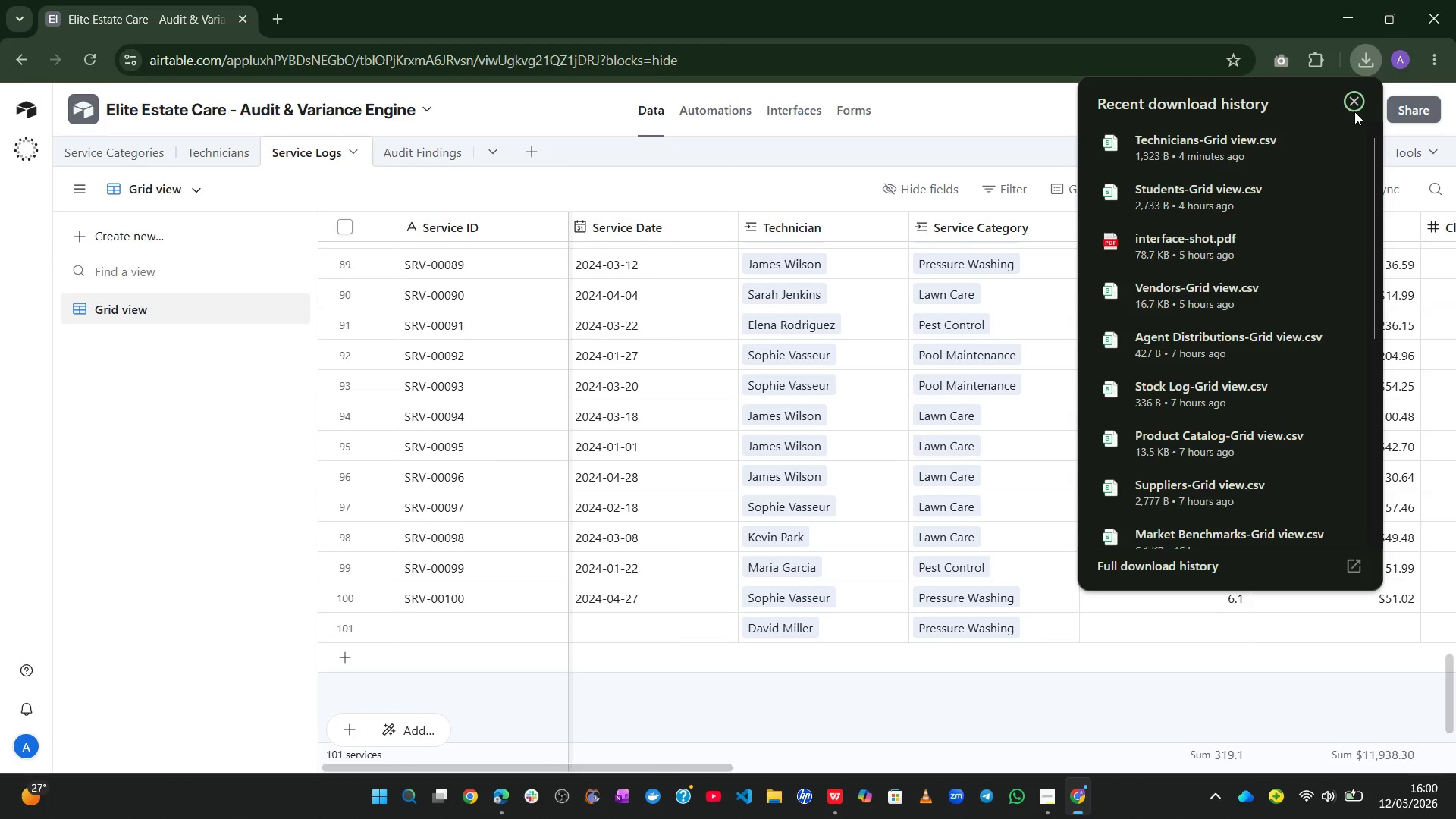 
wait(6.08)
 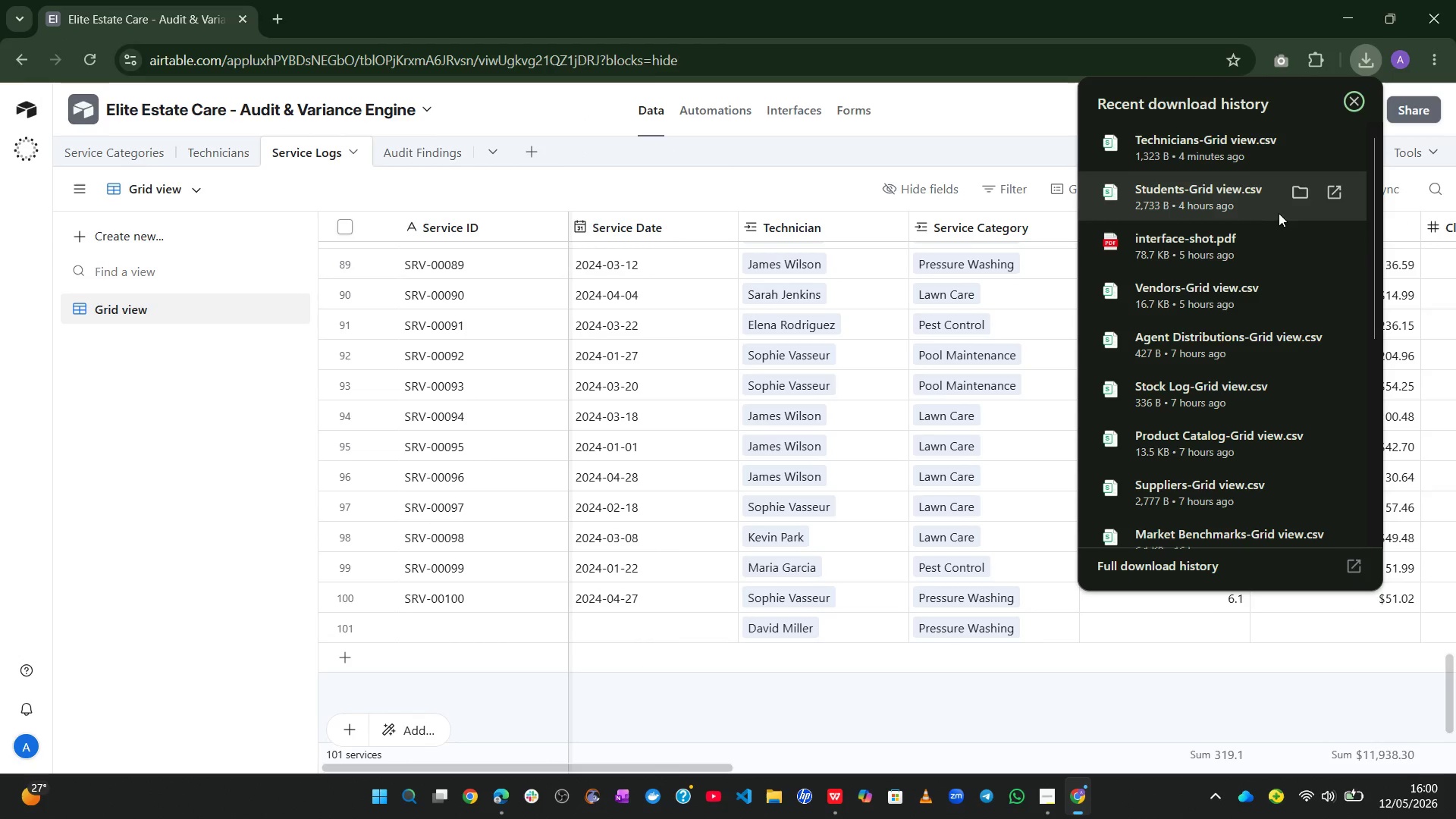 
left_click([1338, 572])
 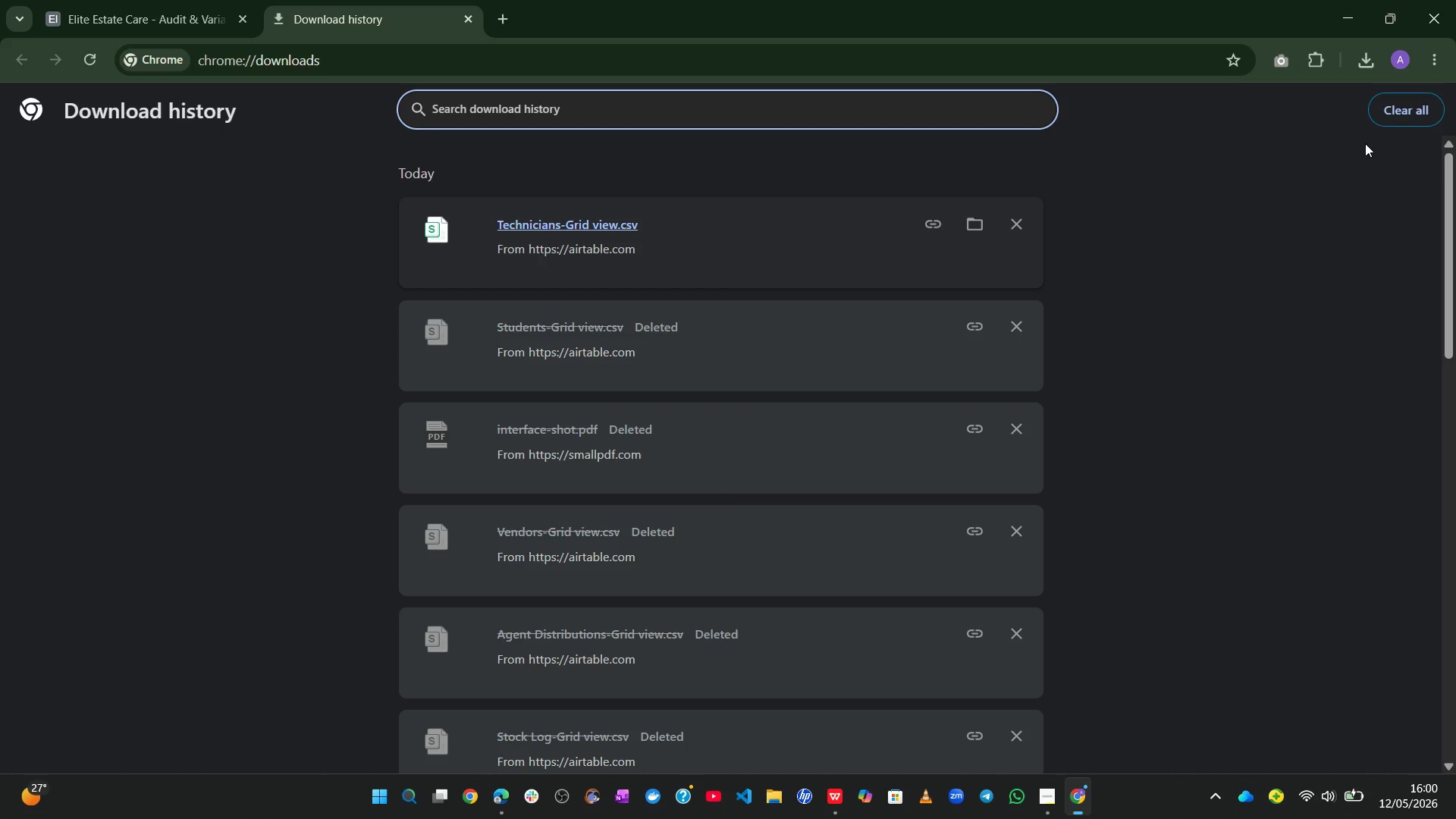 
left_click([1398, 95])
 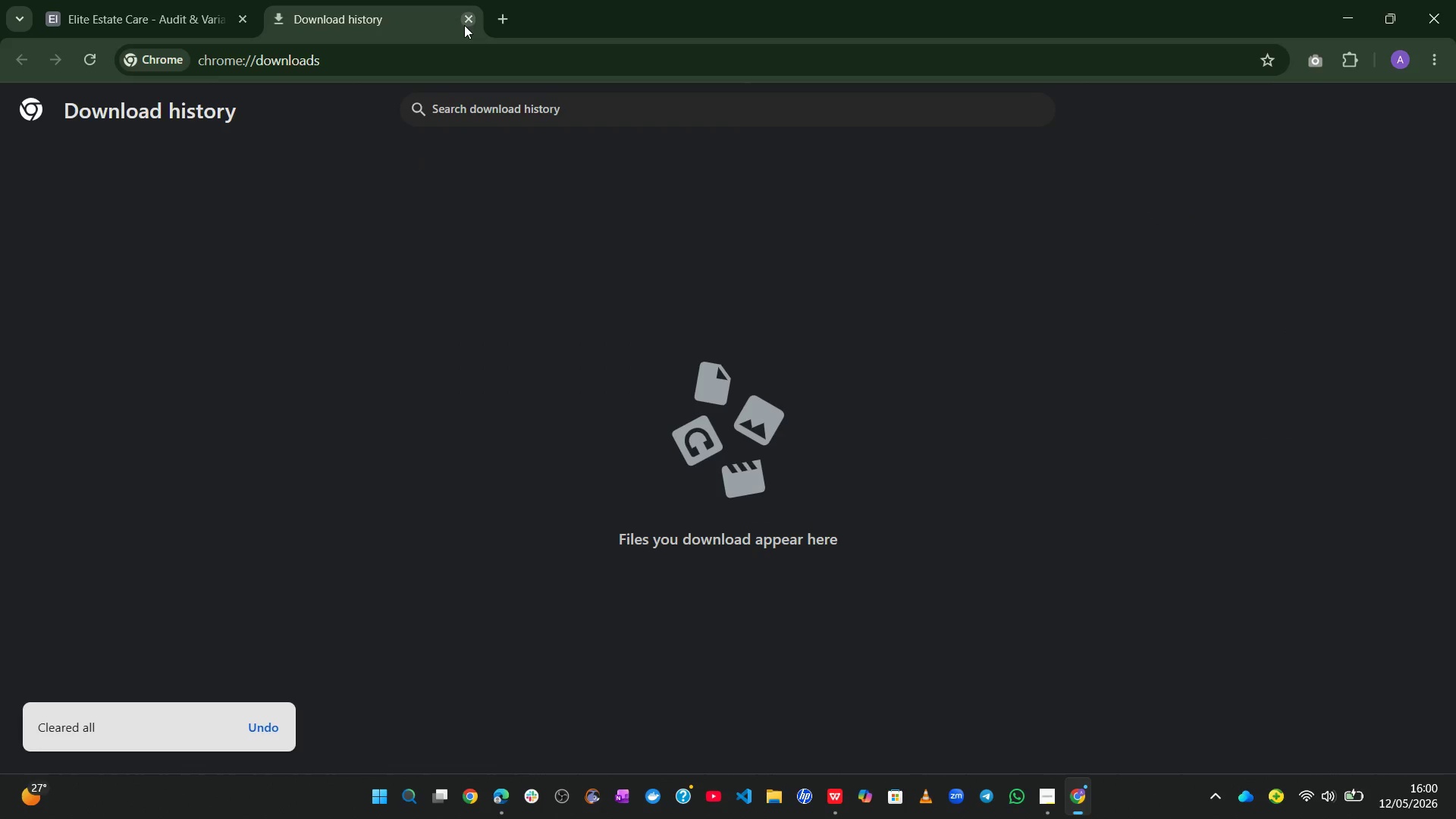 
left_click([463, 17])
 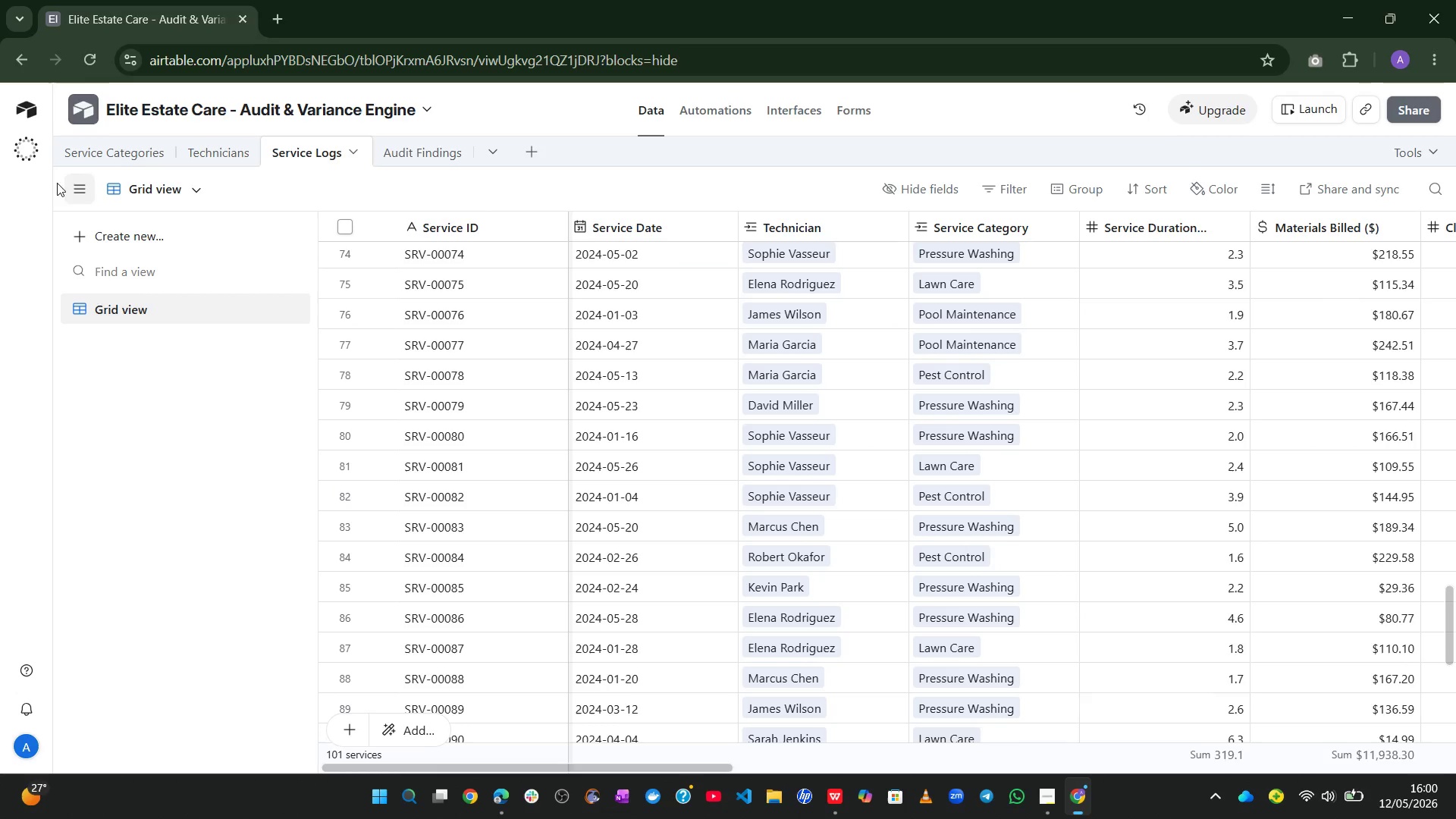 
left_click([108, 146])
 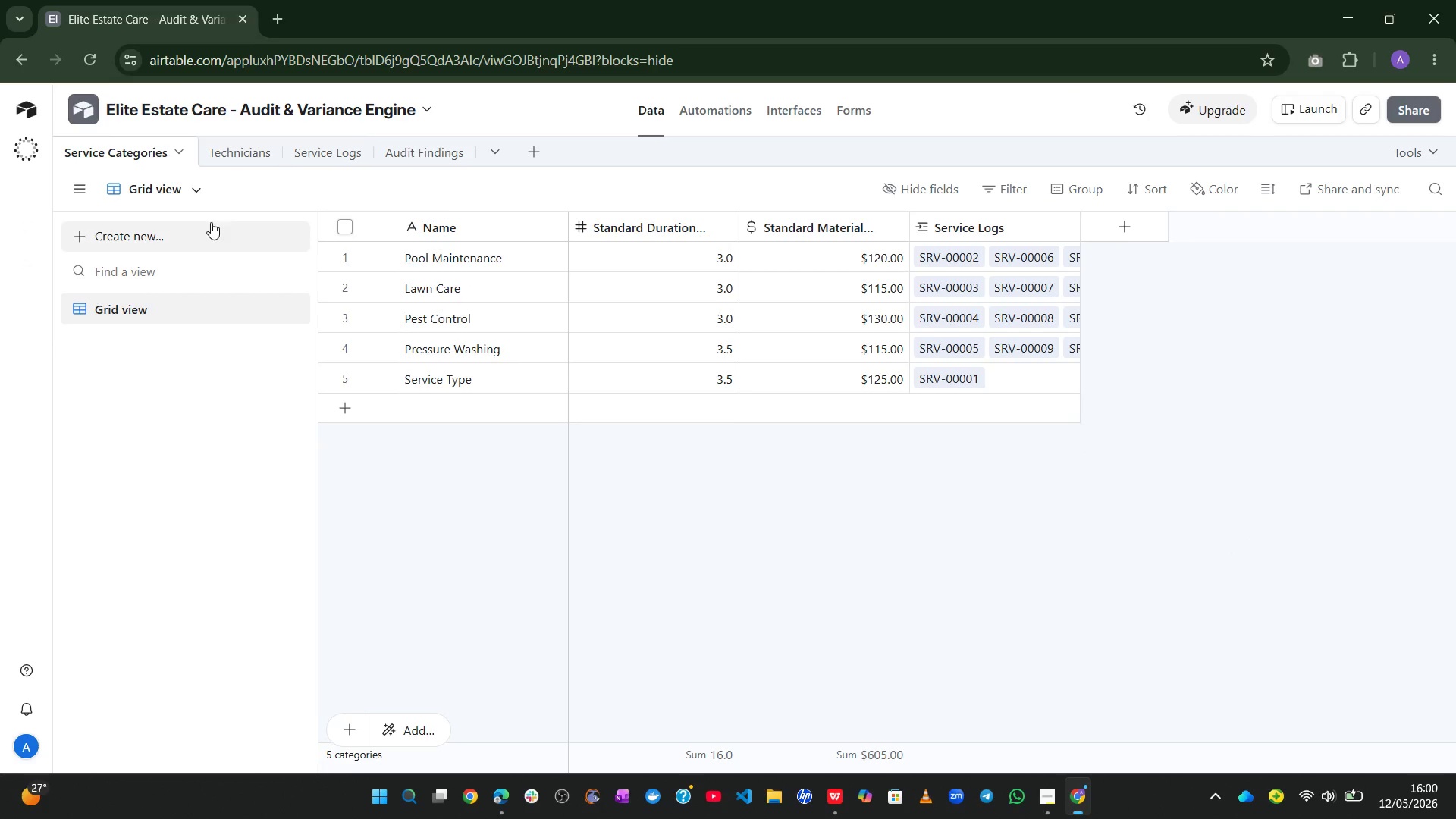 
left_click([204, 180])
 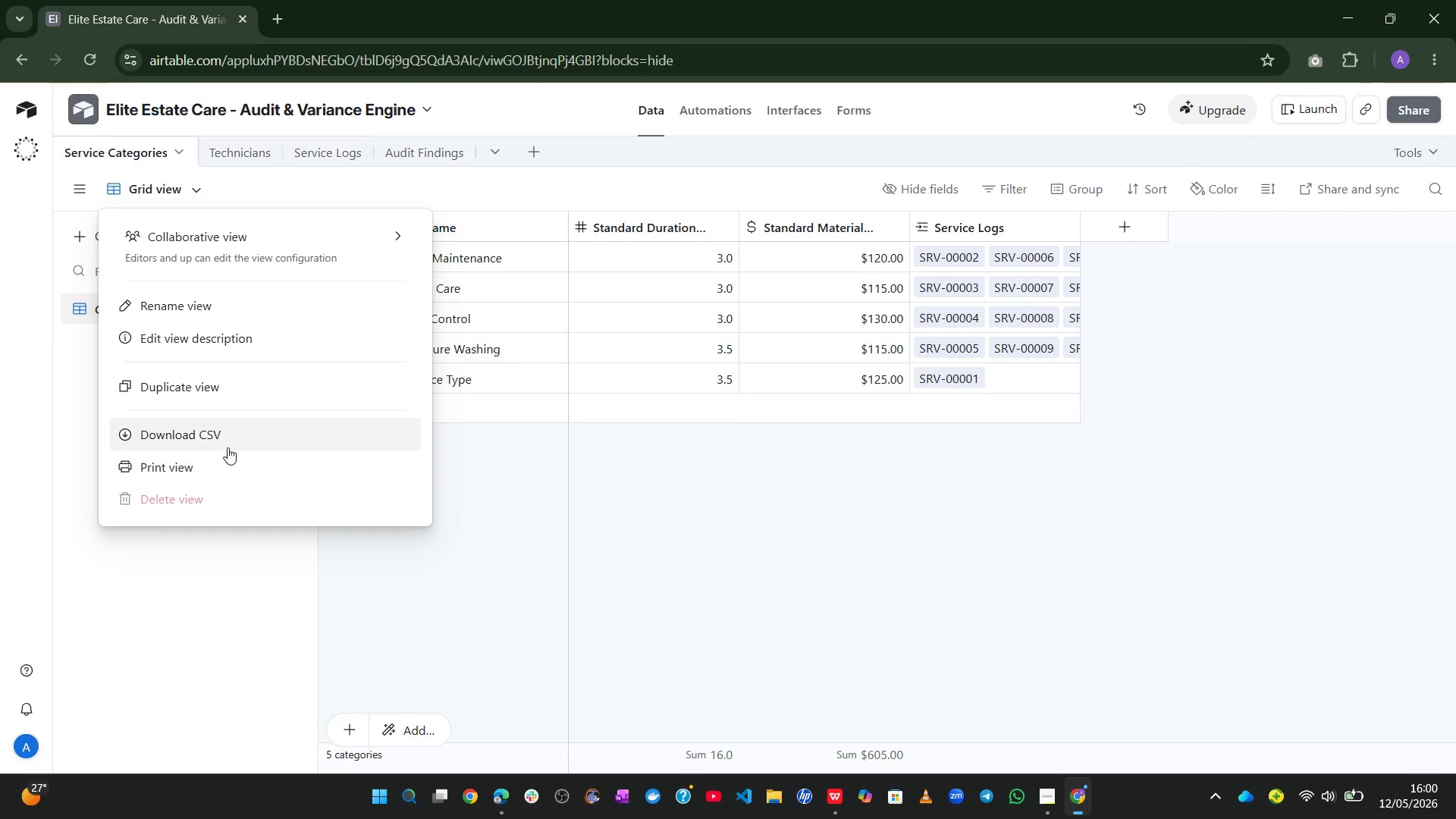 
left_click([234, 443])
 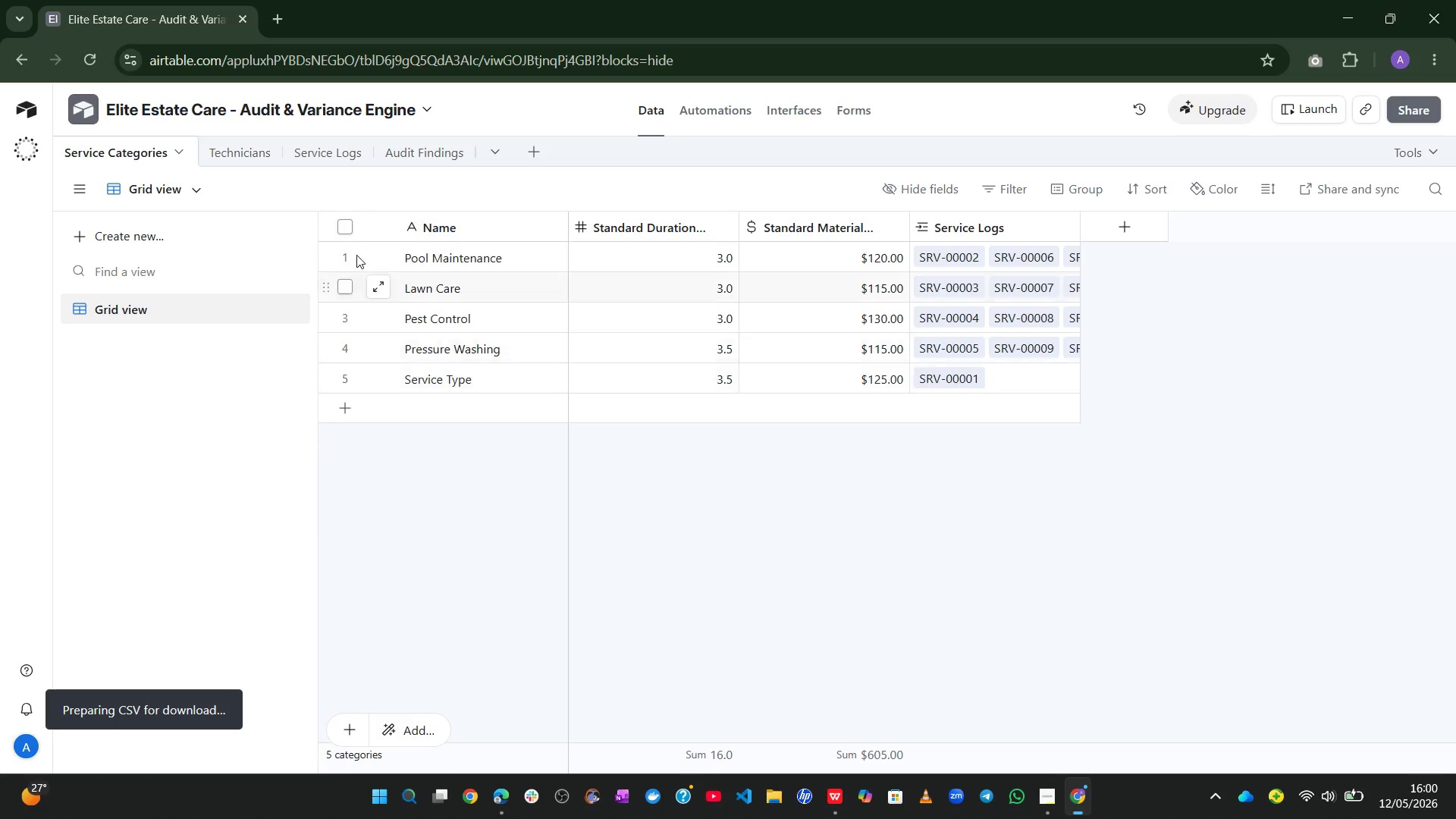 
left_click([248, 152])
 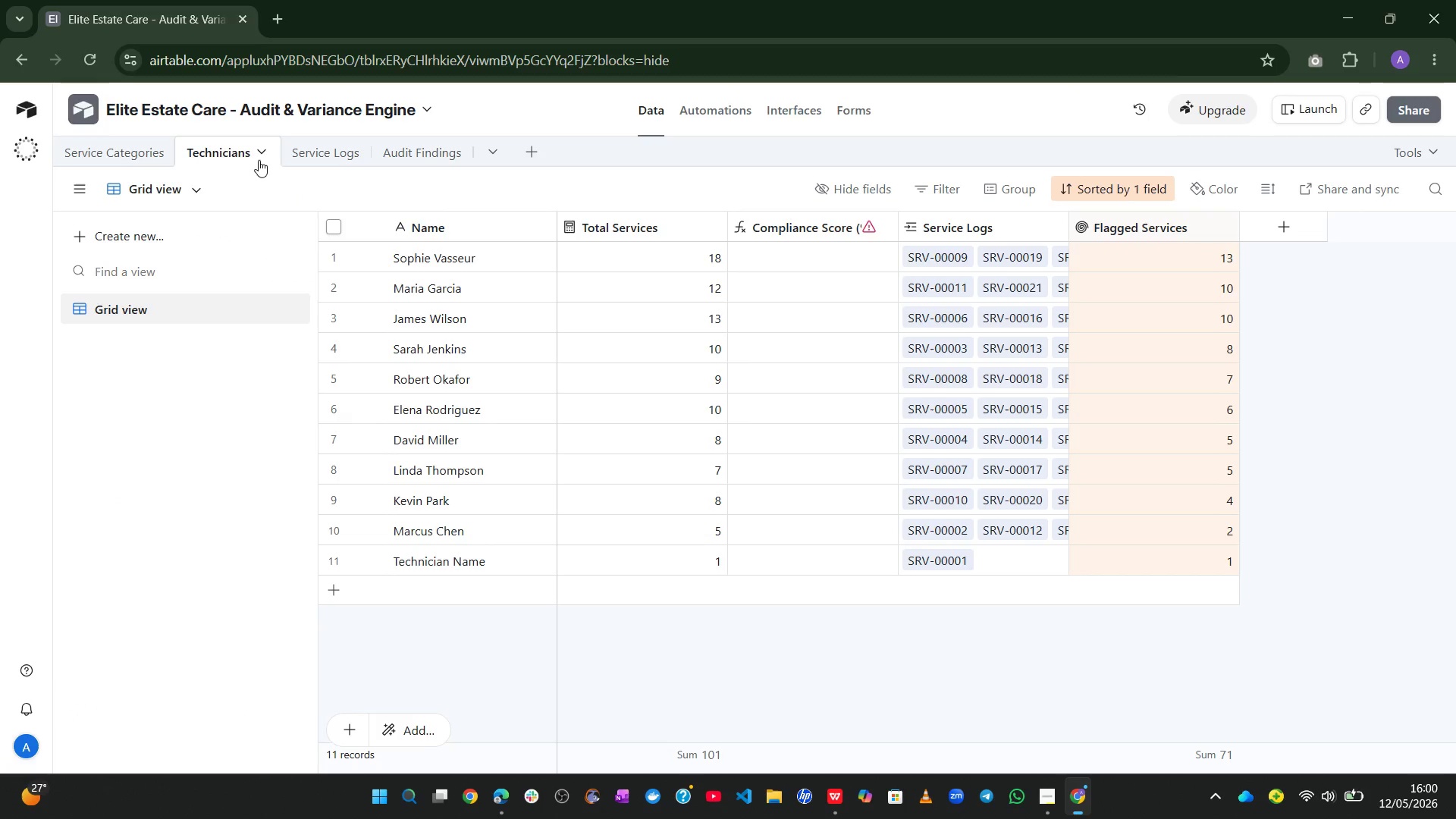 
mouse_move([224, 202])
 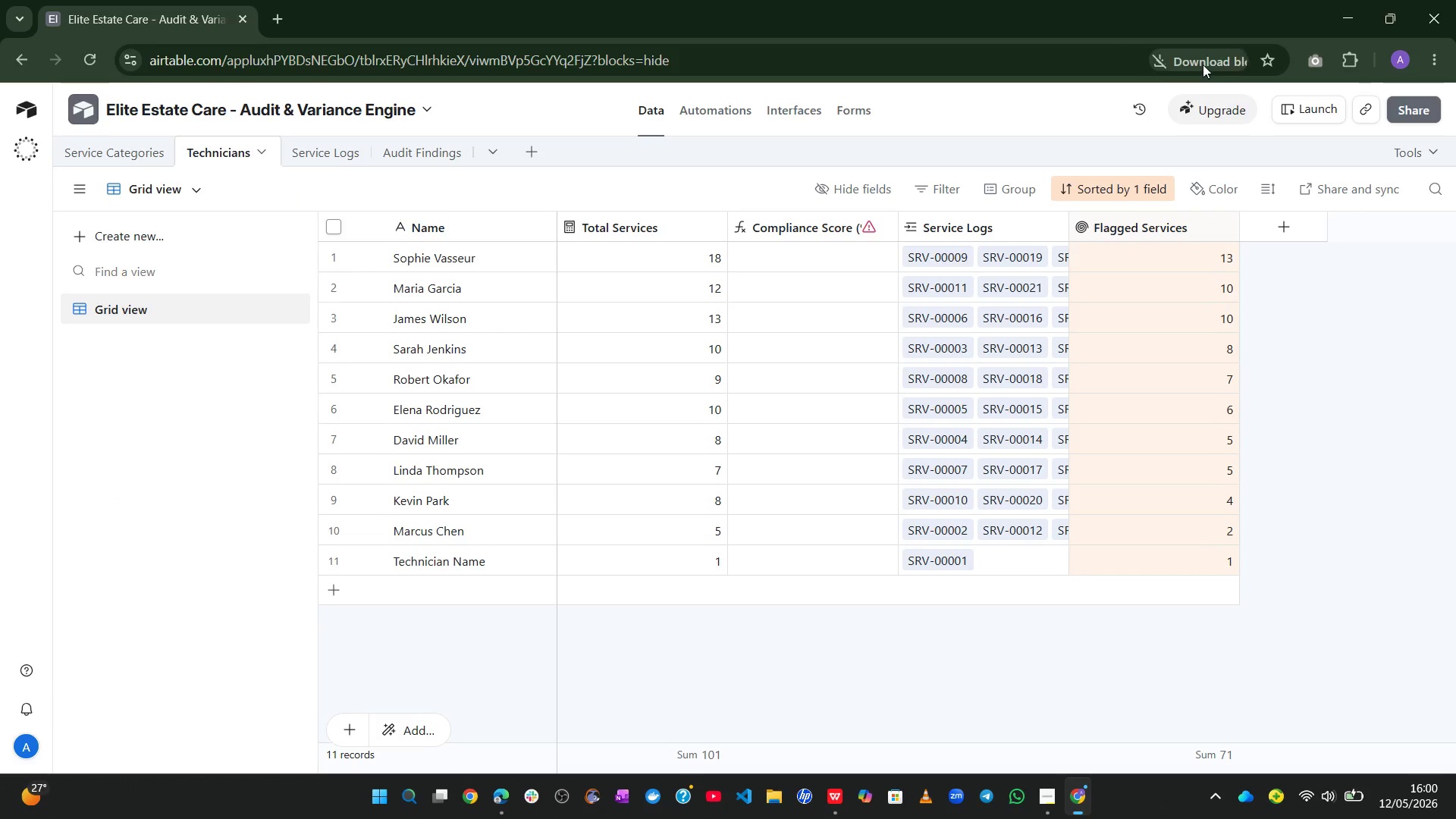 
left_click([1237, 55])
 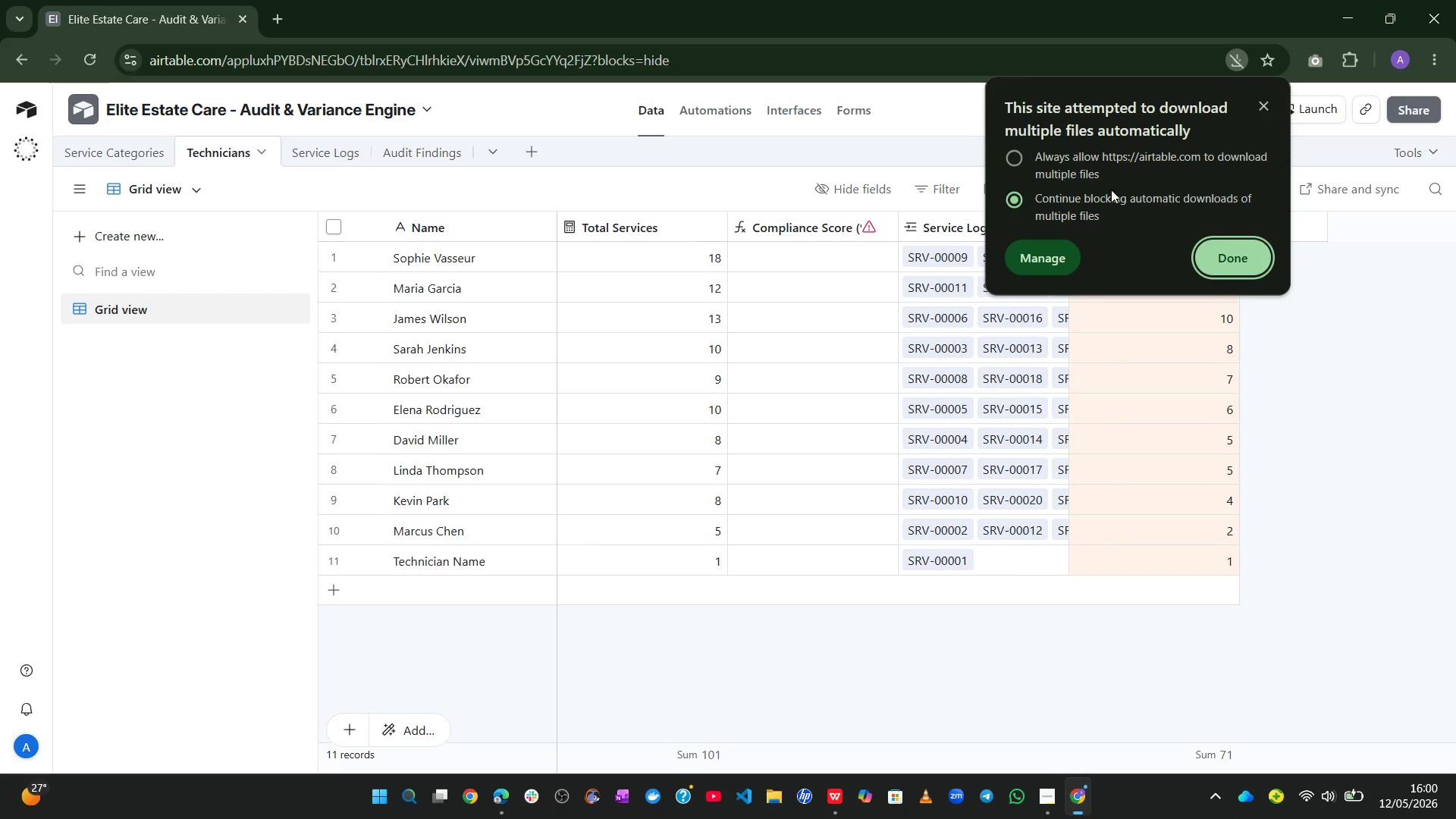 
wait(5.55)
 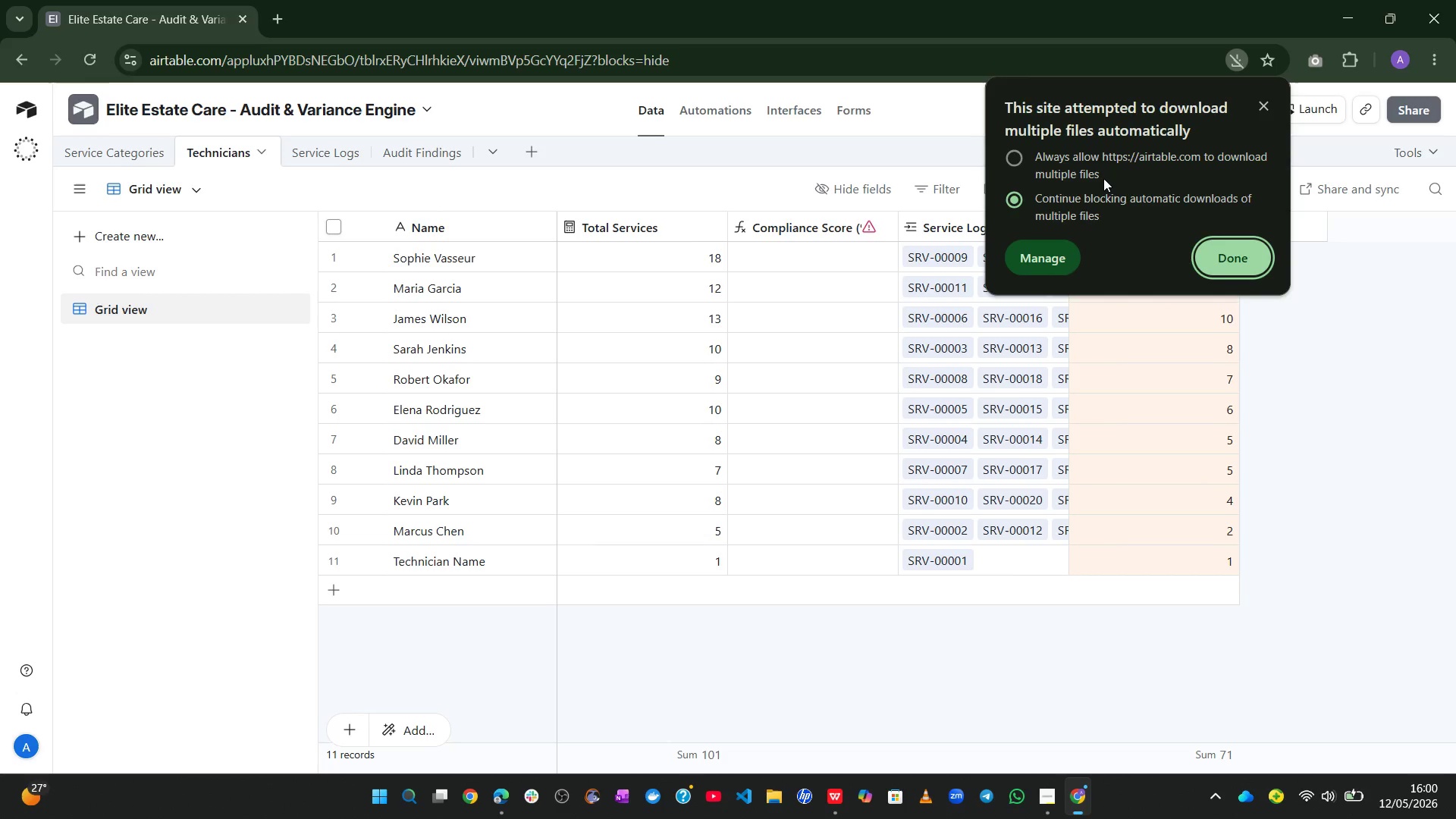 
left_click([1054, 148])
 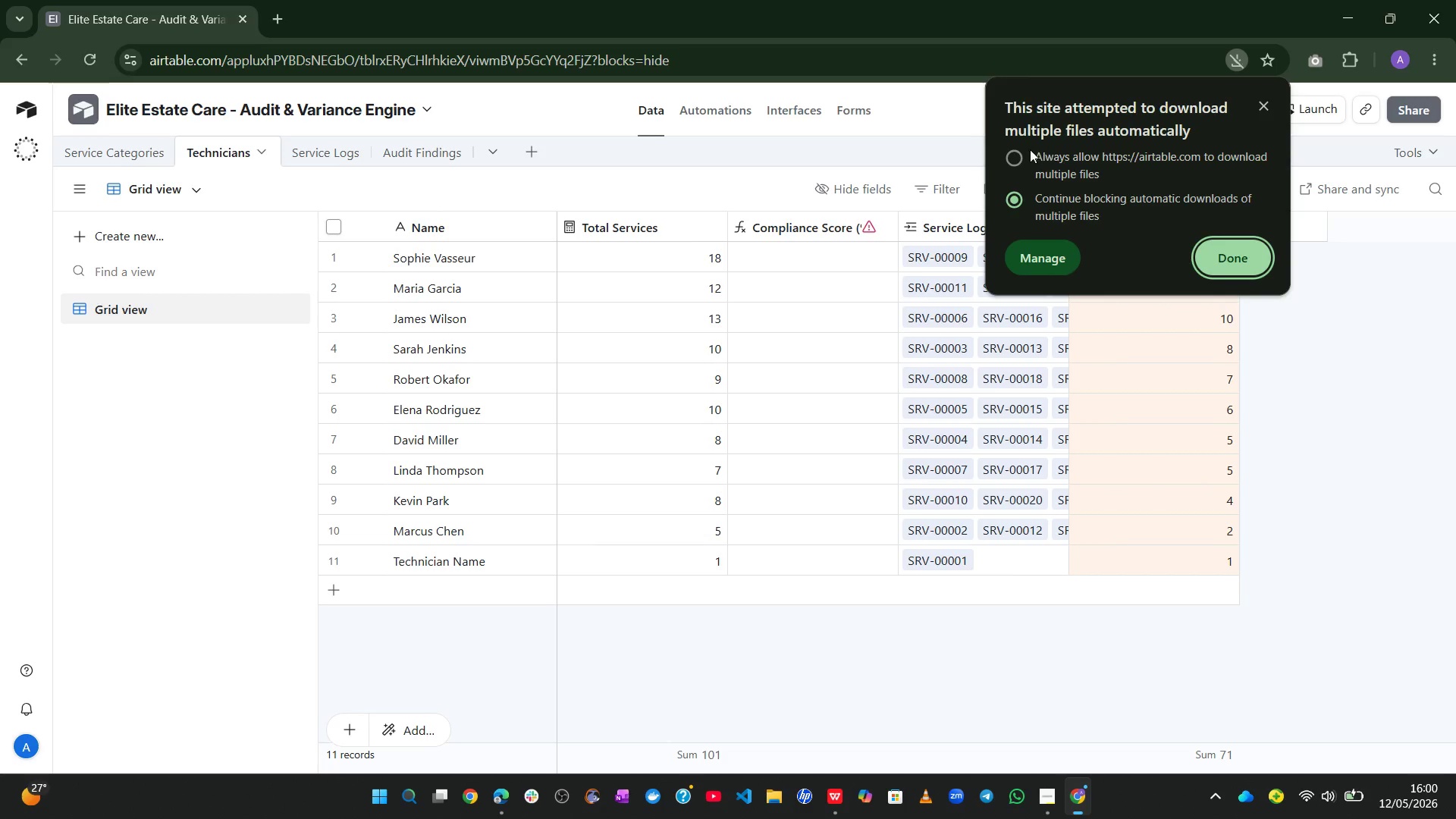 
left_click([1023, 150])
 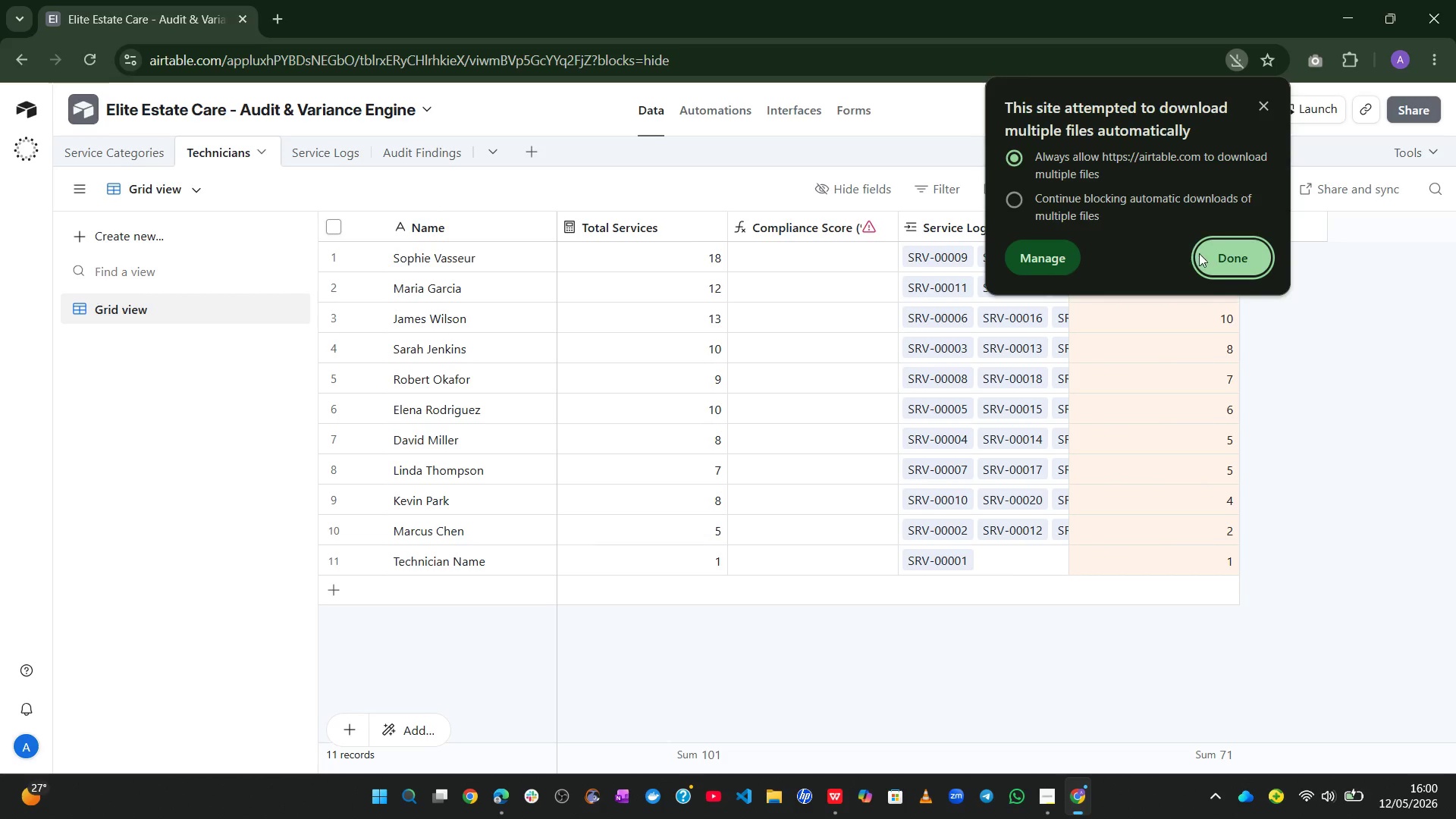 
left_click([1216, 256])
 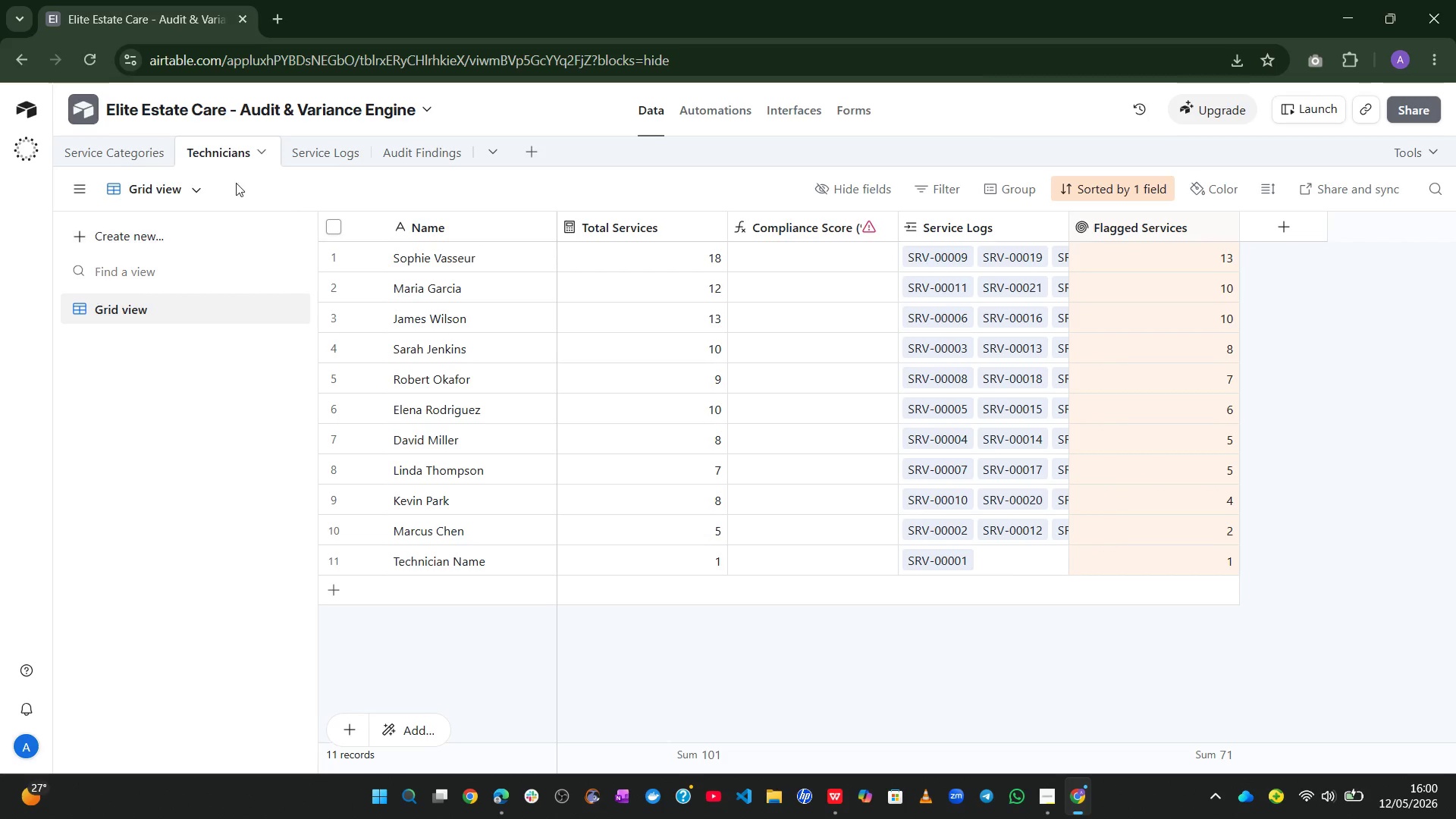 
left_click([127, 158])
 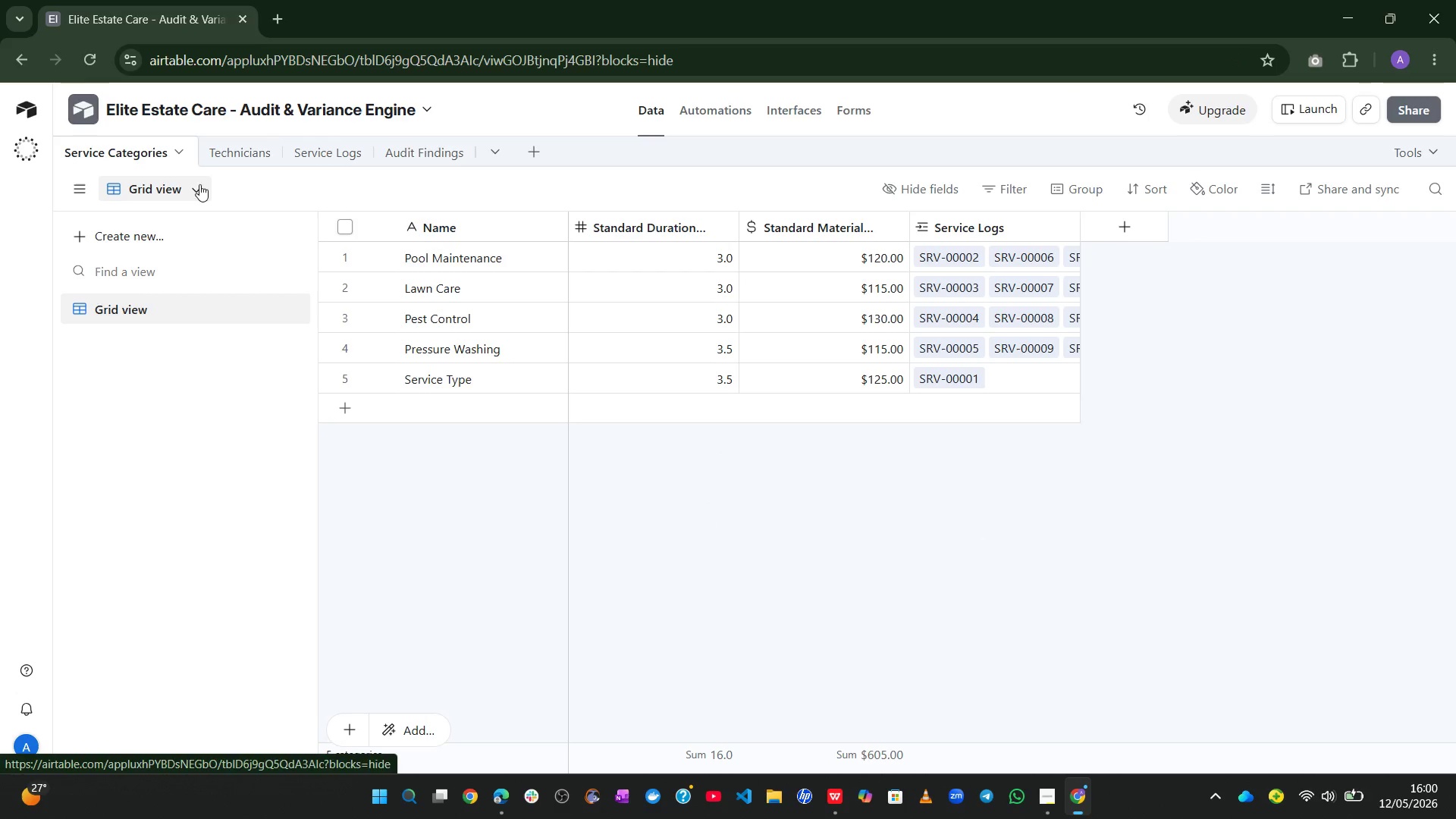 
left_click([206, 190])
 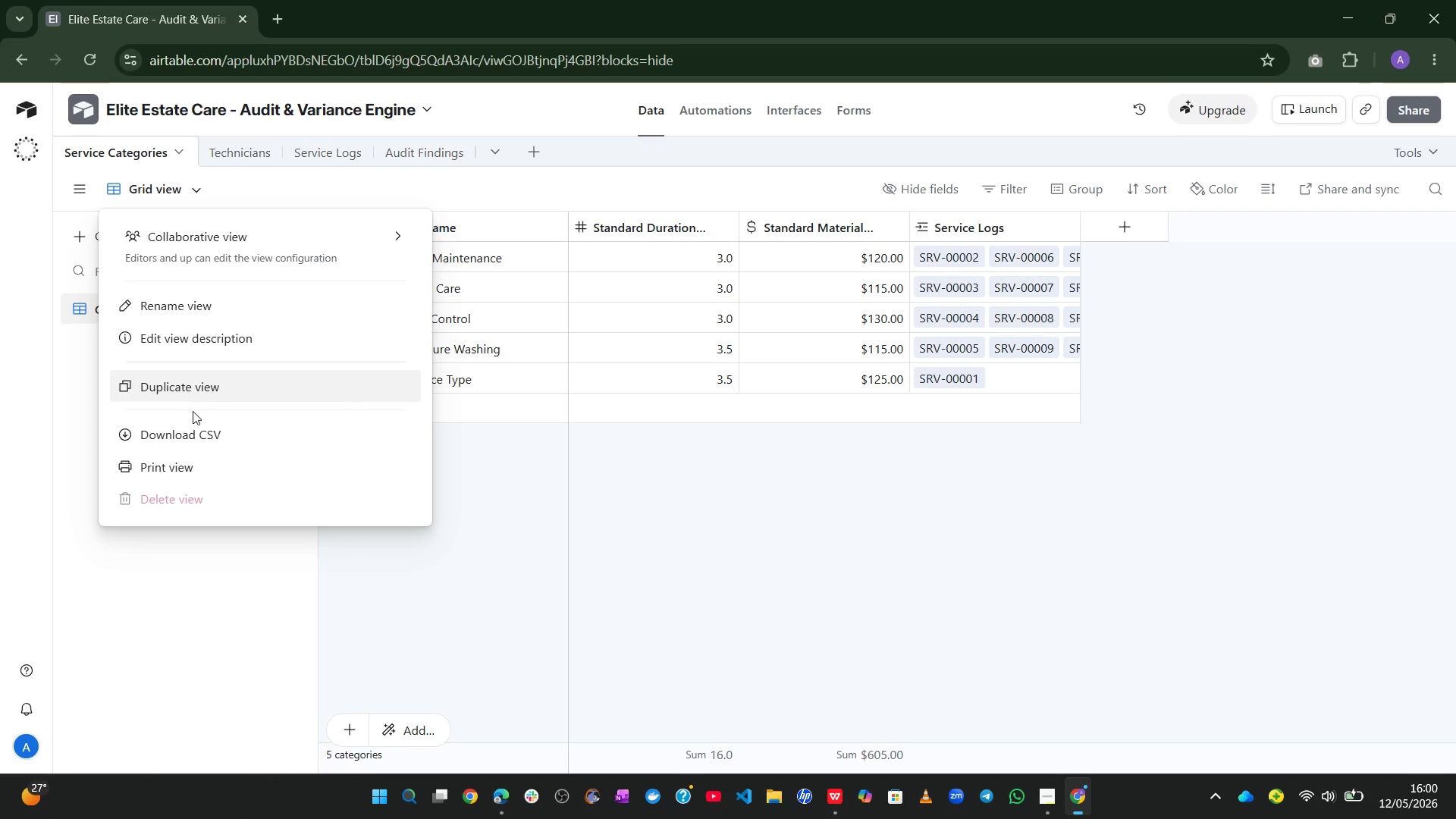 
left_click([188, 431])
 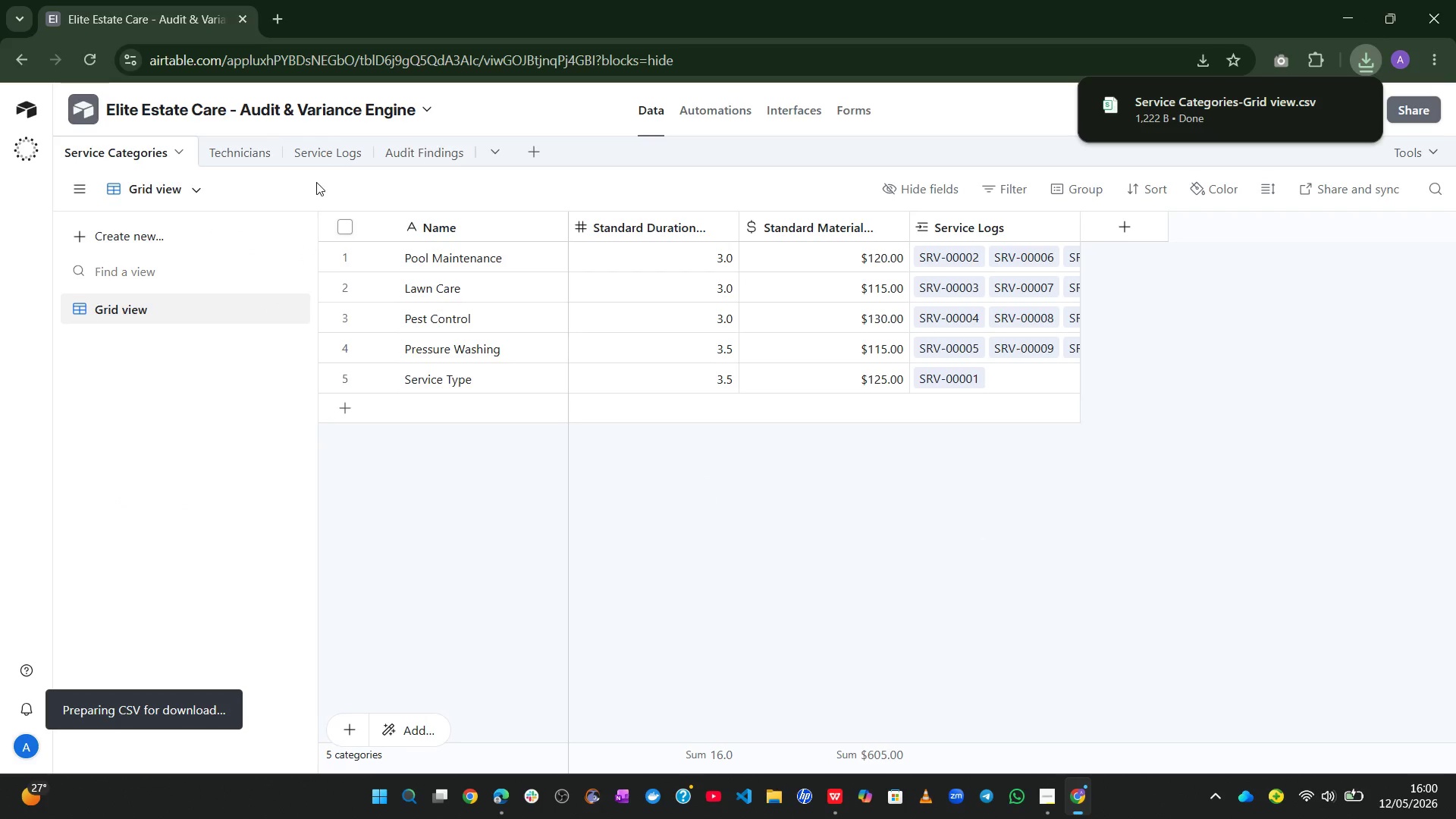 
left_click_drag(start_coordinate=[268, 130], to_coordinate=[253, 147])
 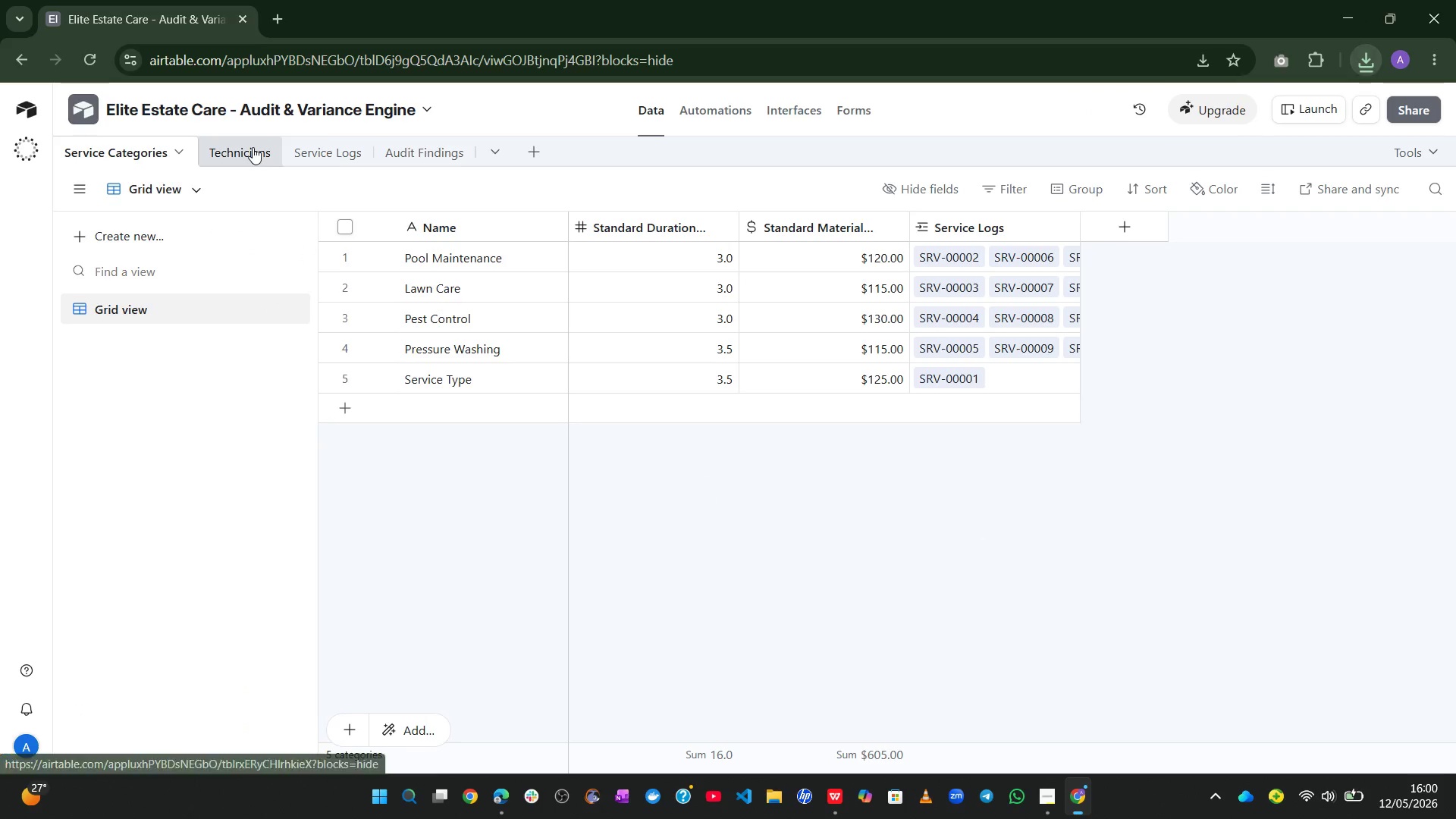 
left_click([253, 147])
 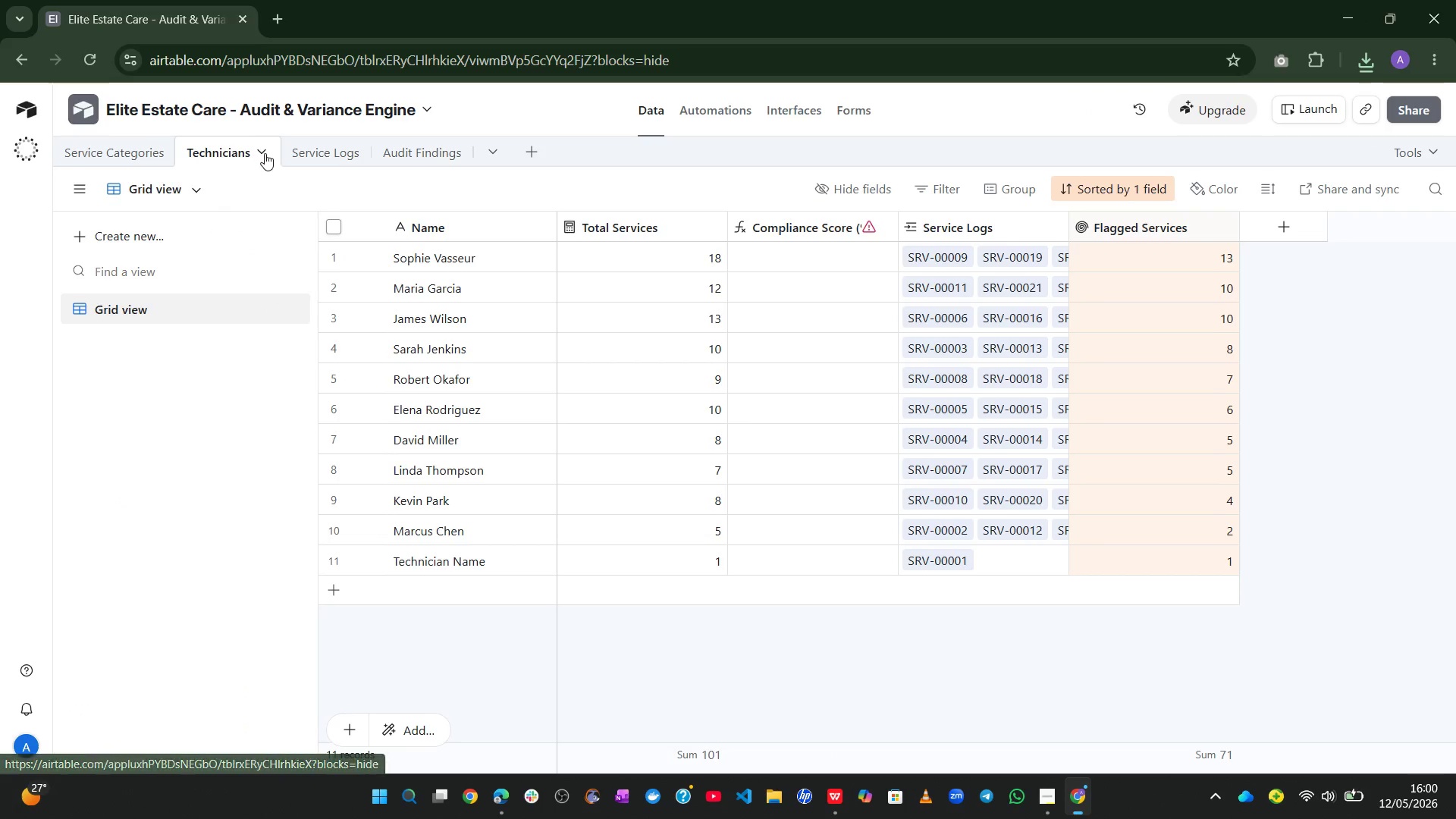 
left_click([265, 153])
 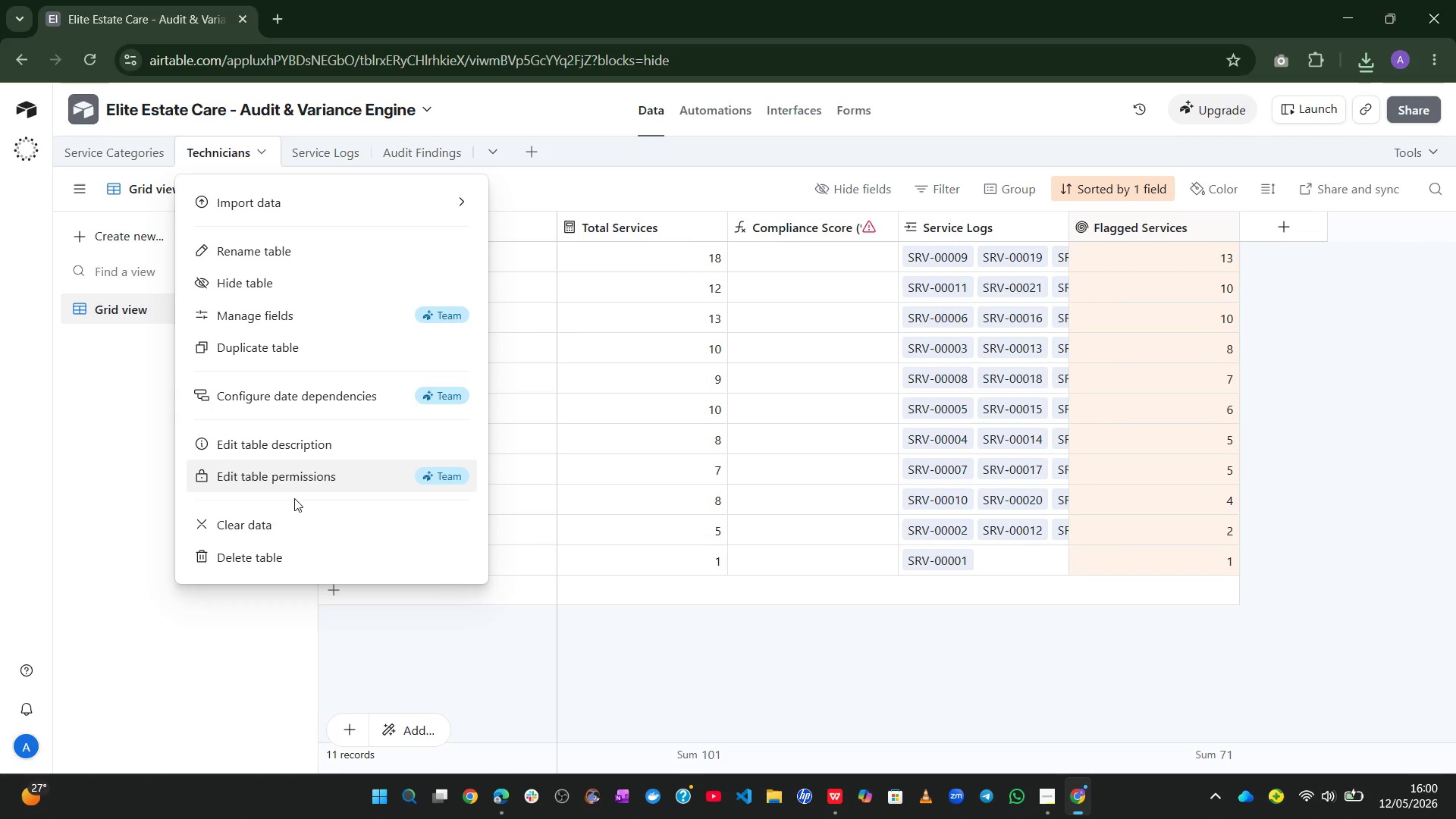 
left_click([89, 420])
 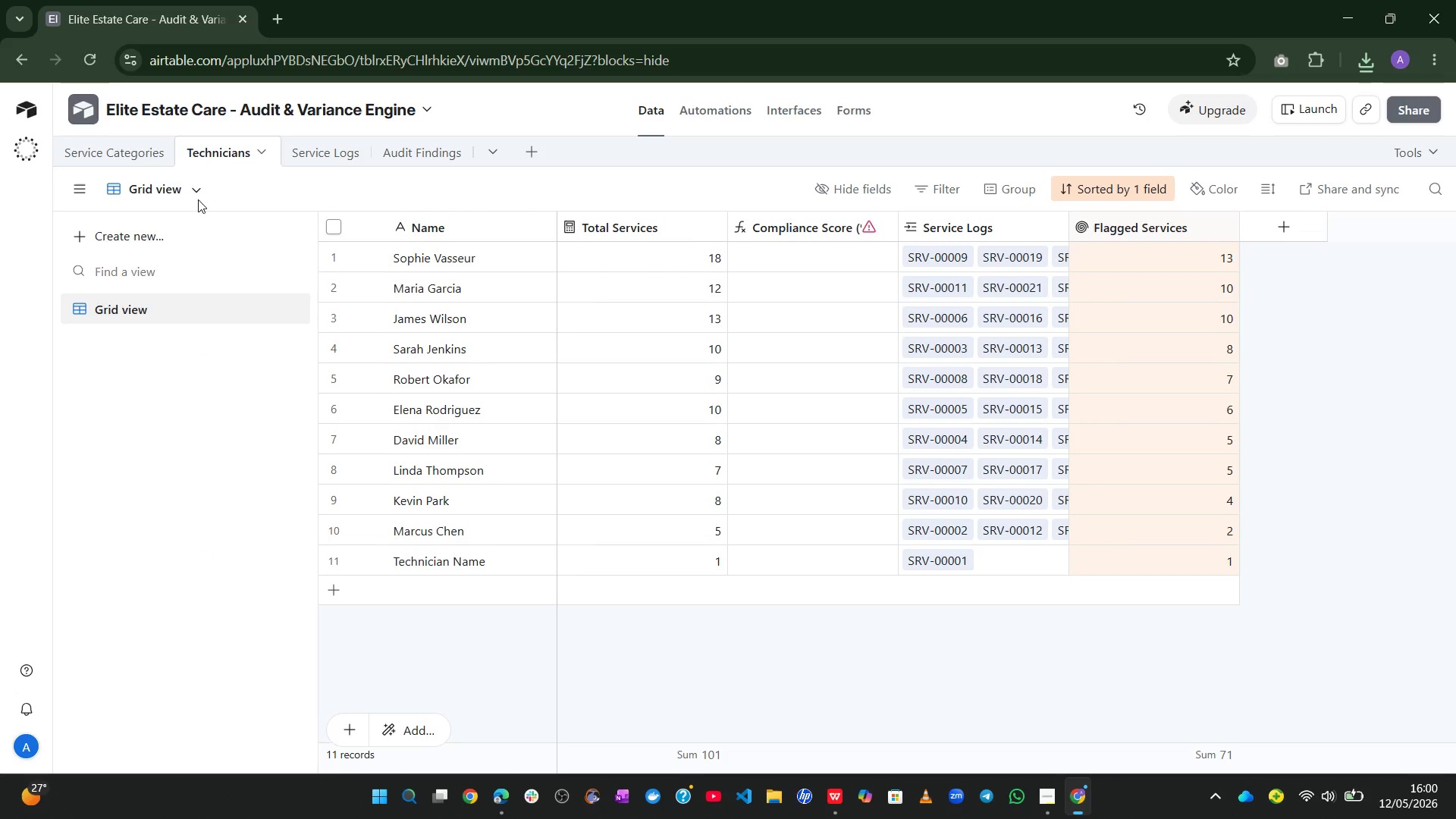 
left_click([199, 198])
 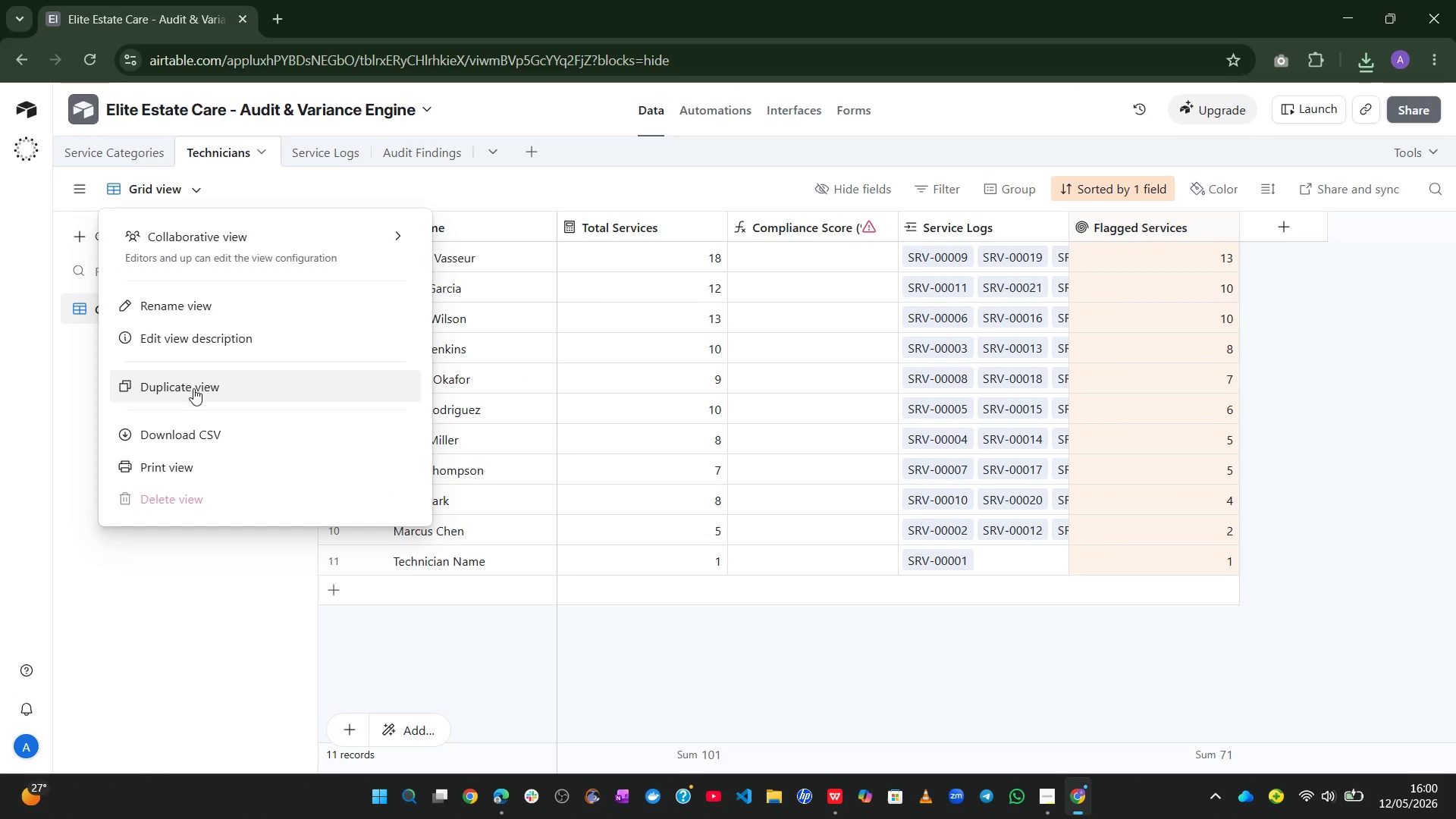 
left_click([178, 441])
 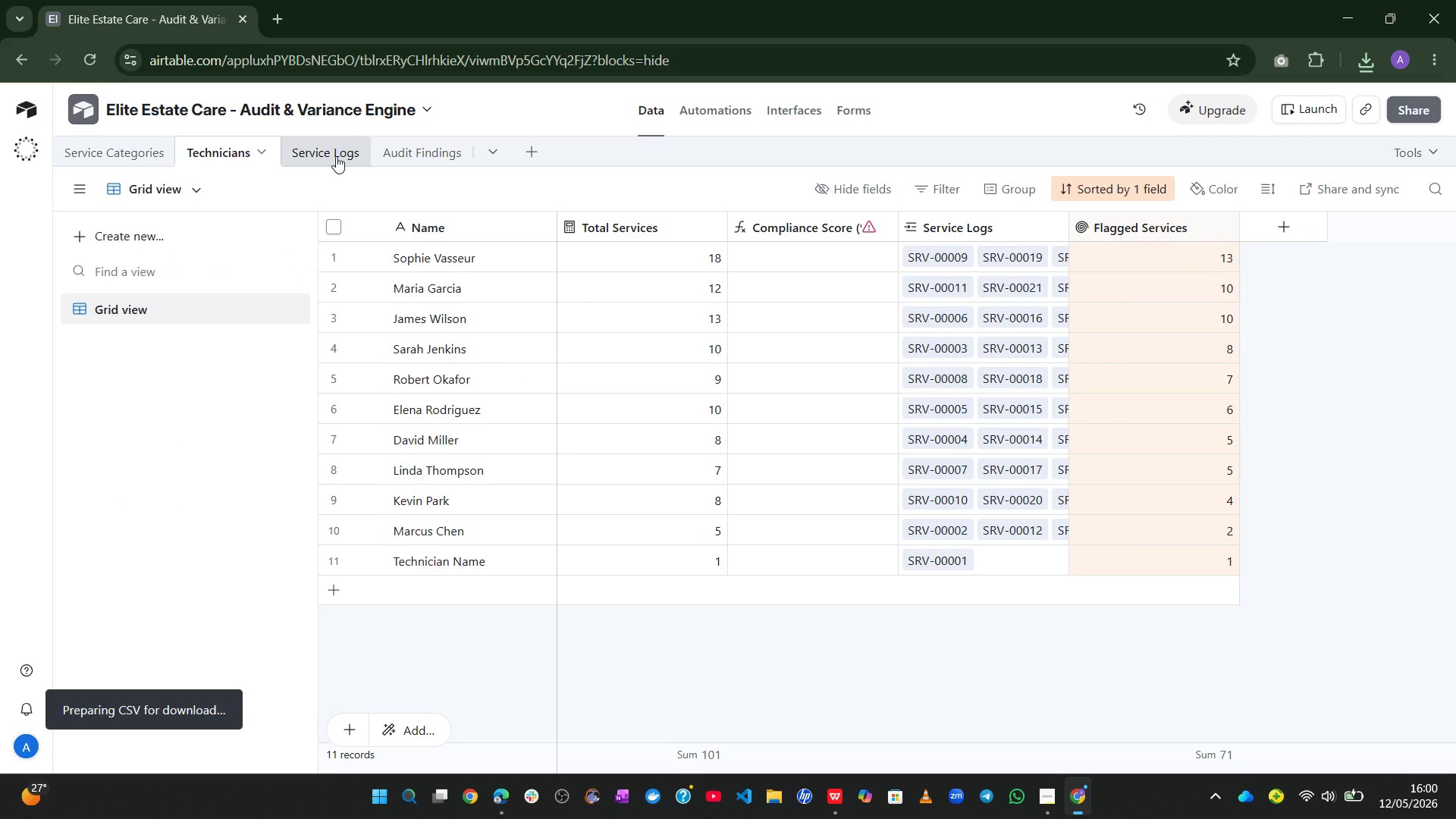 
left_click([327, 164])
 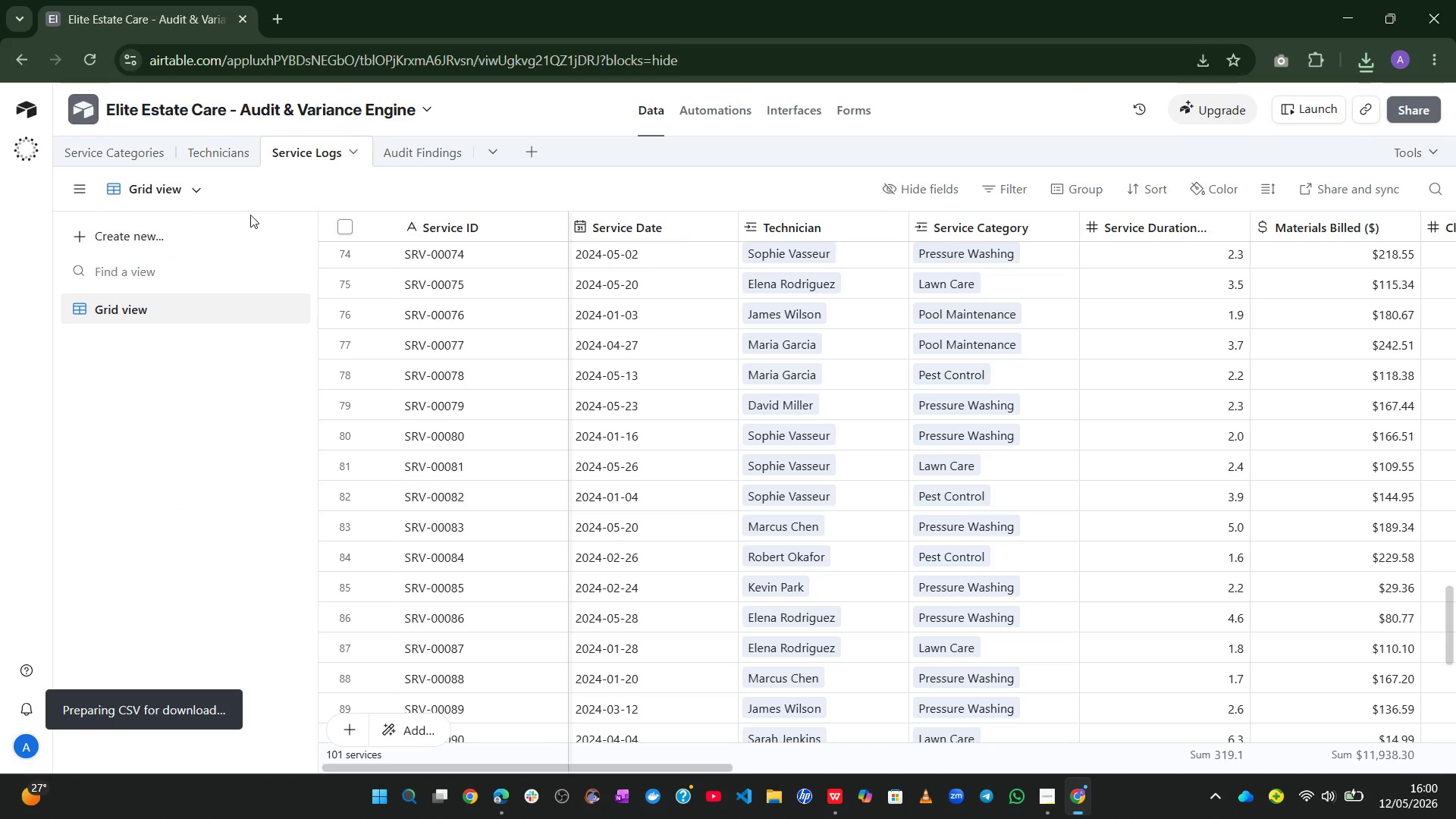 
left_click([193, 188])
 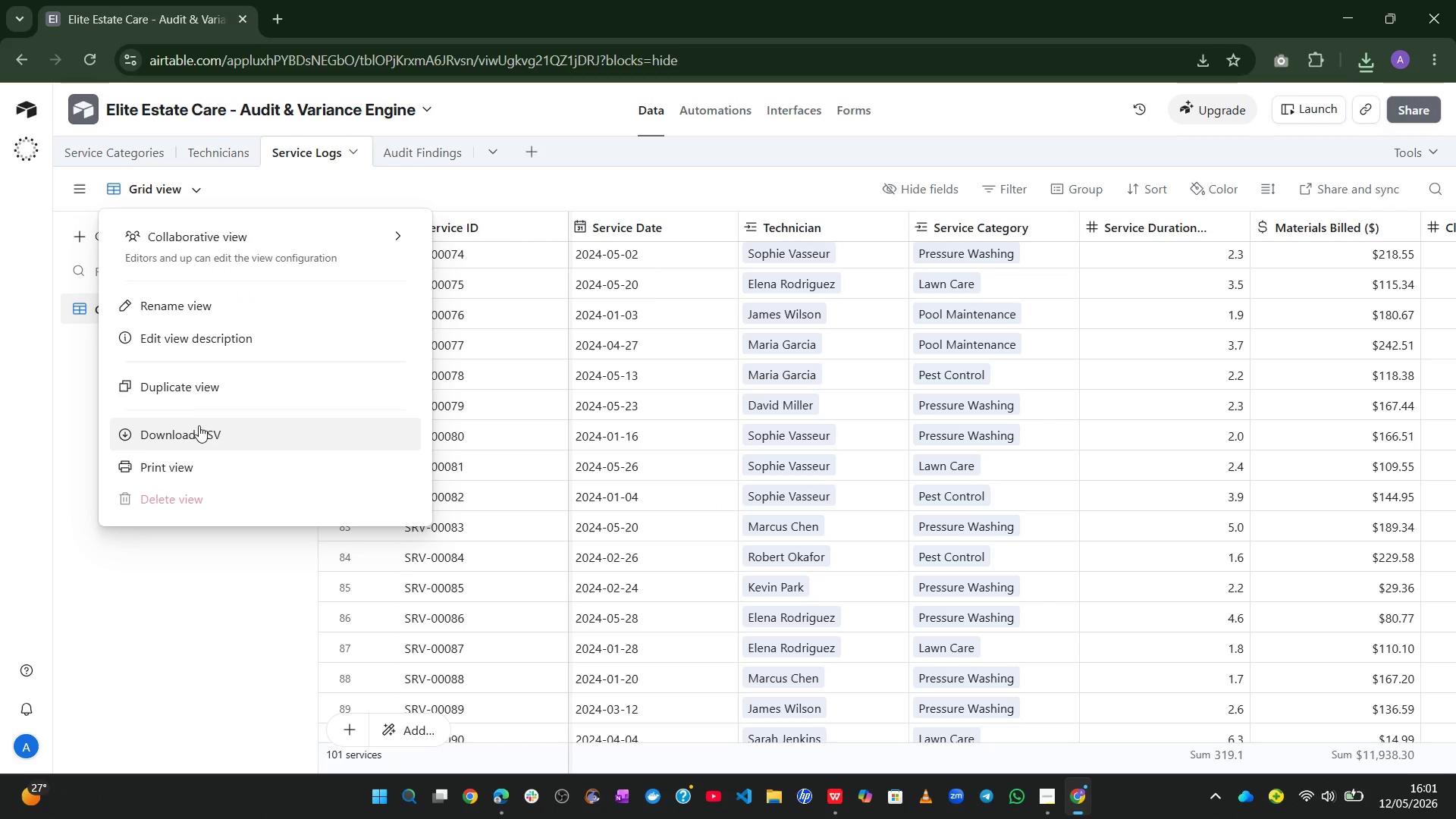 
left_click([199, 431])
 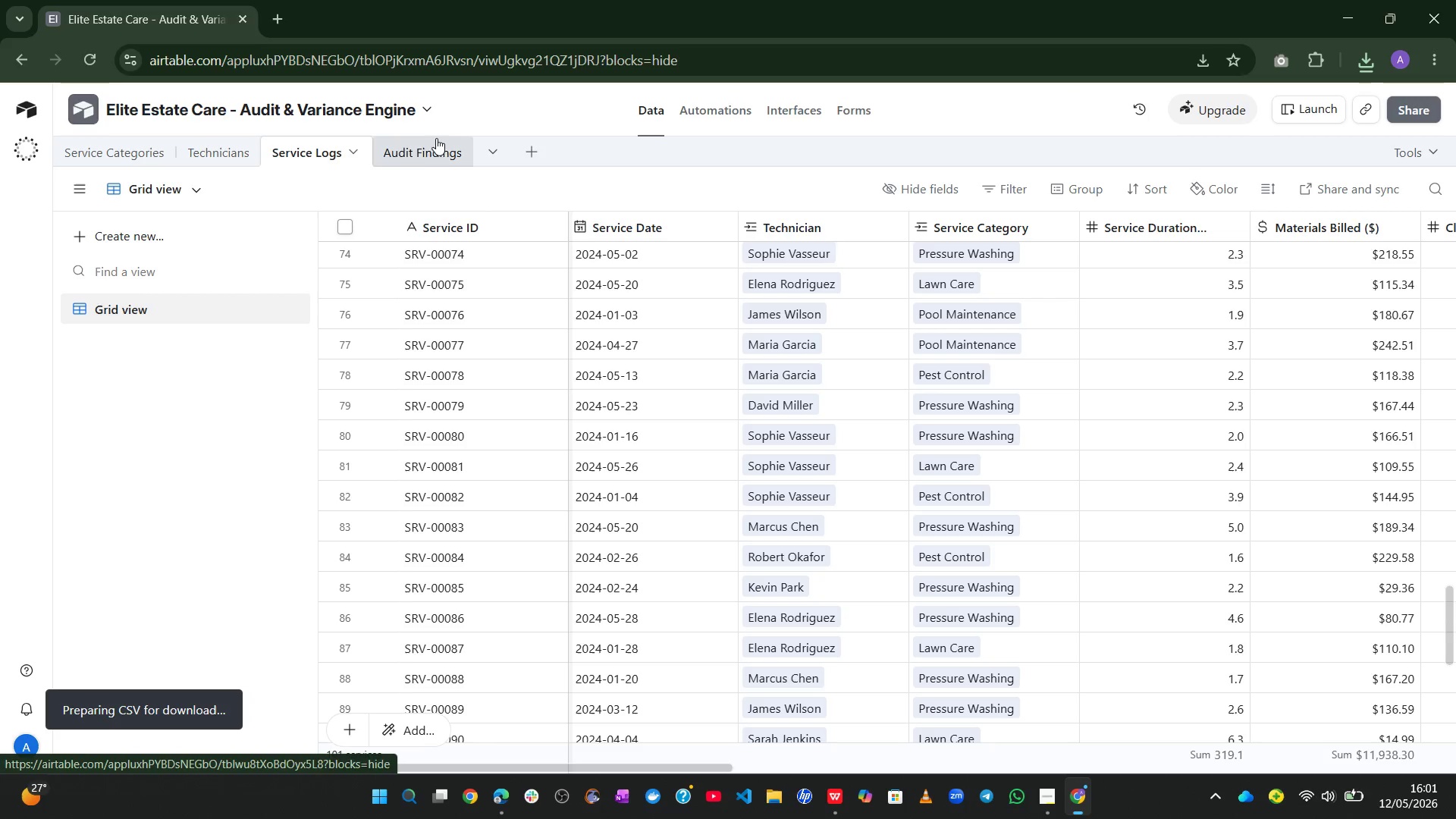 
left_click([416, 156])
 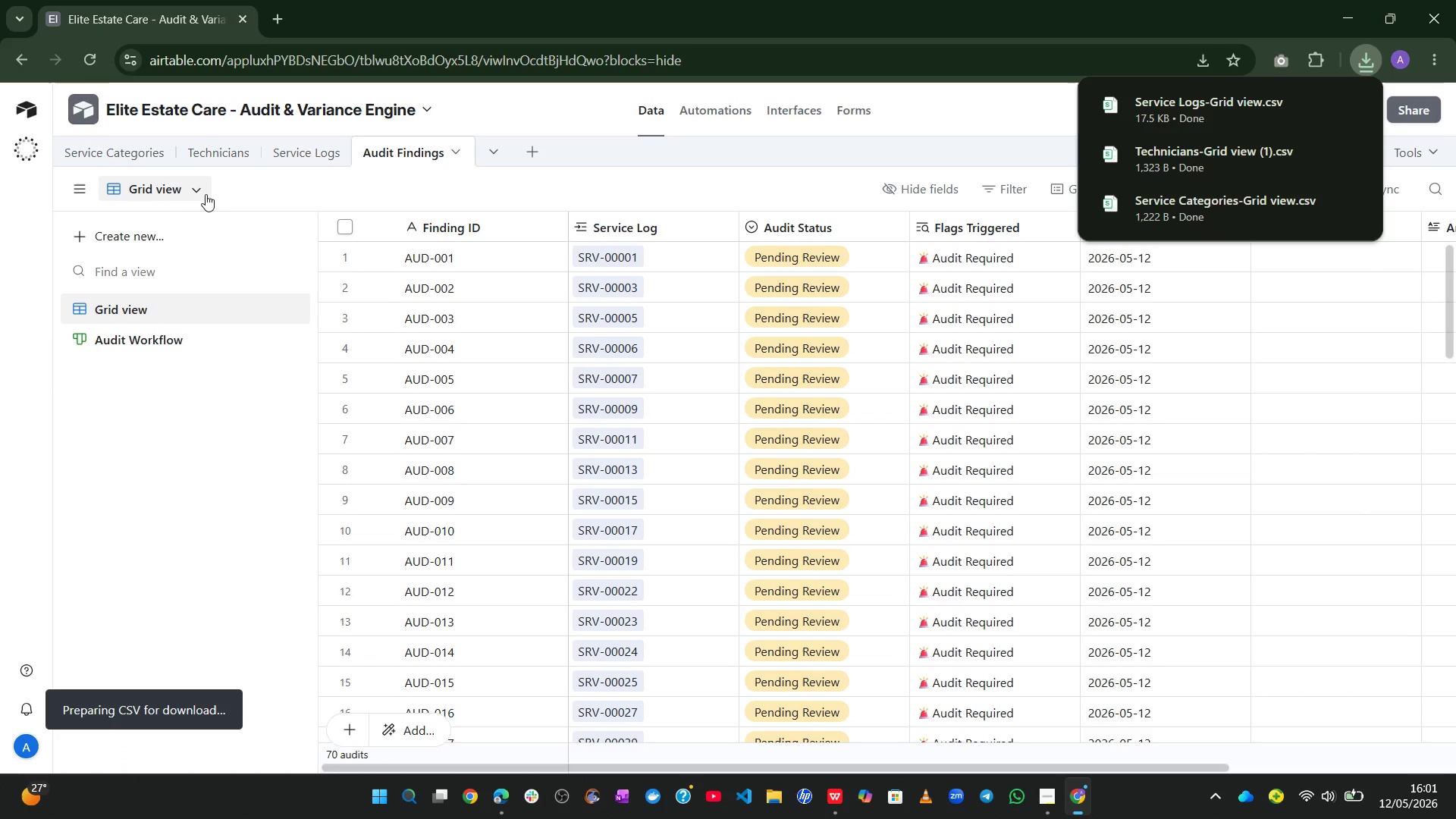 
left_click([200, 193])
 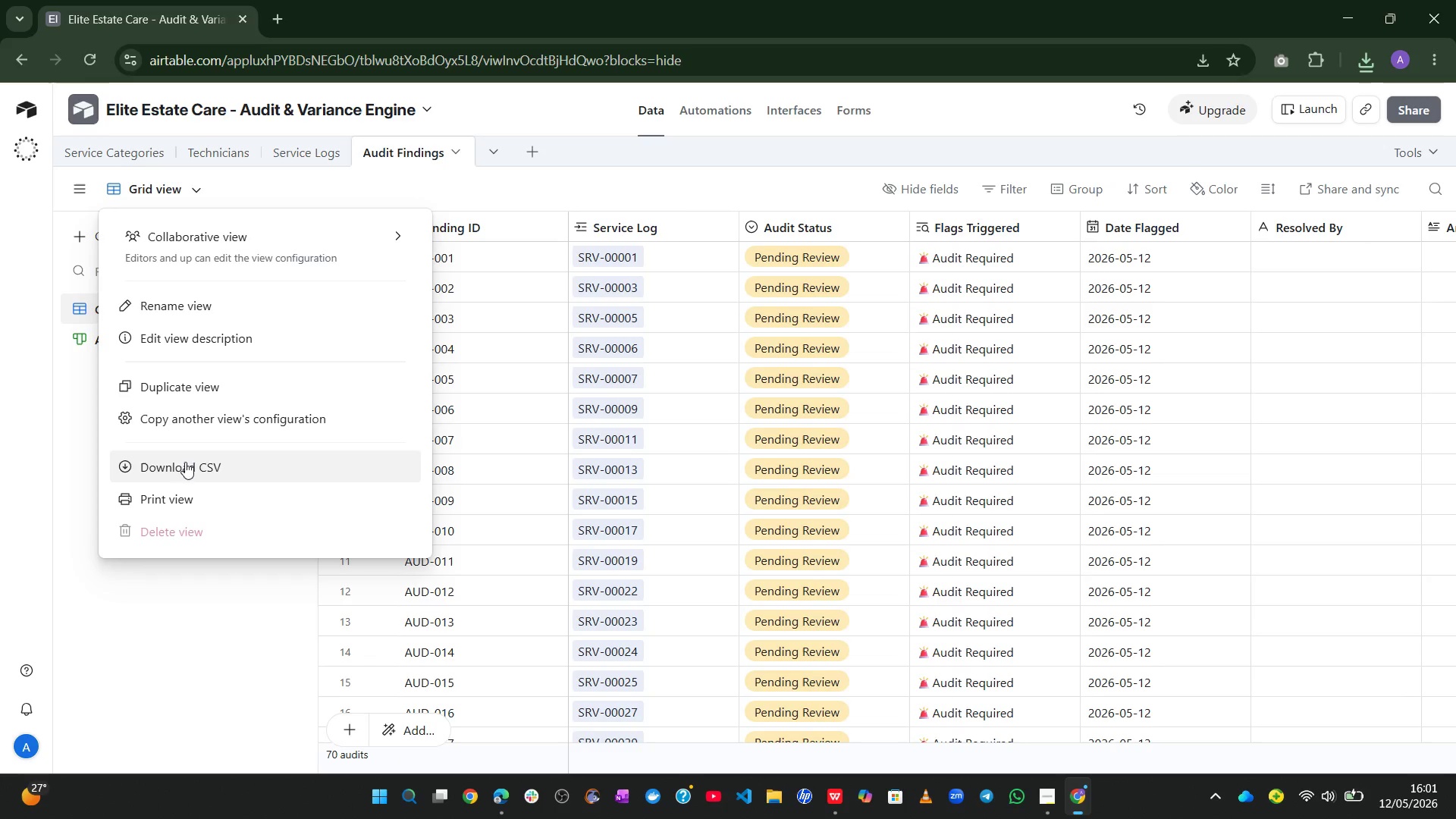 
left_click([185, 469])
 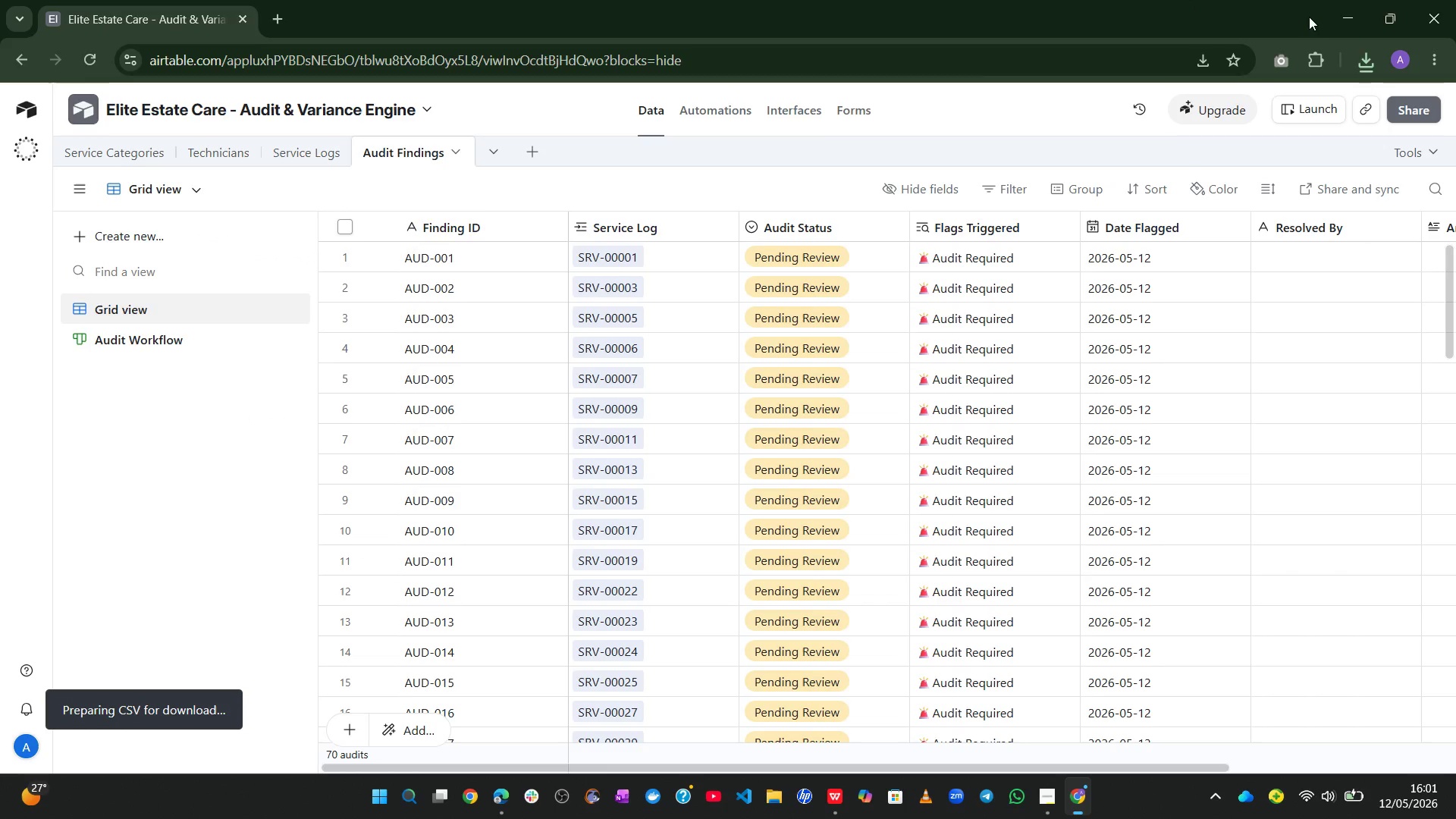 
left_click([1356, 63])
 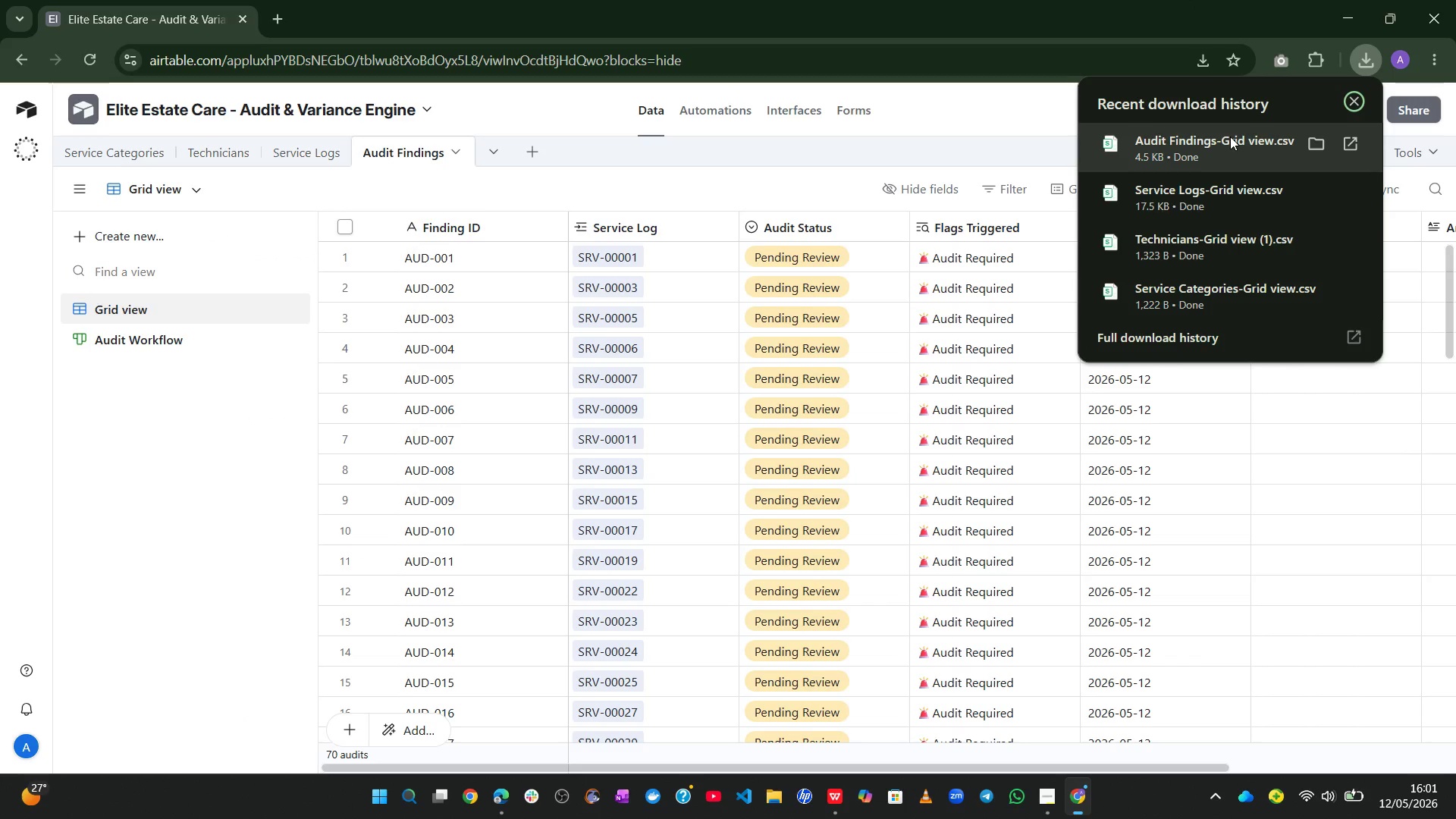 
left_click([1307, 135])
 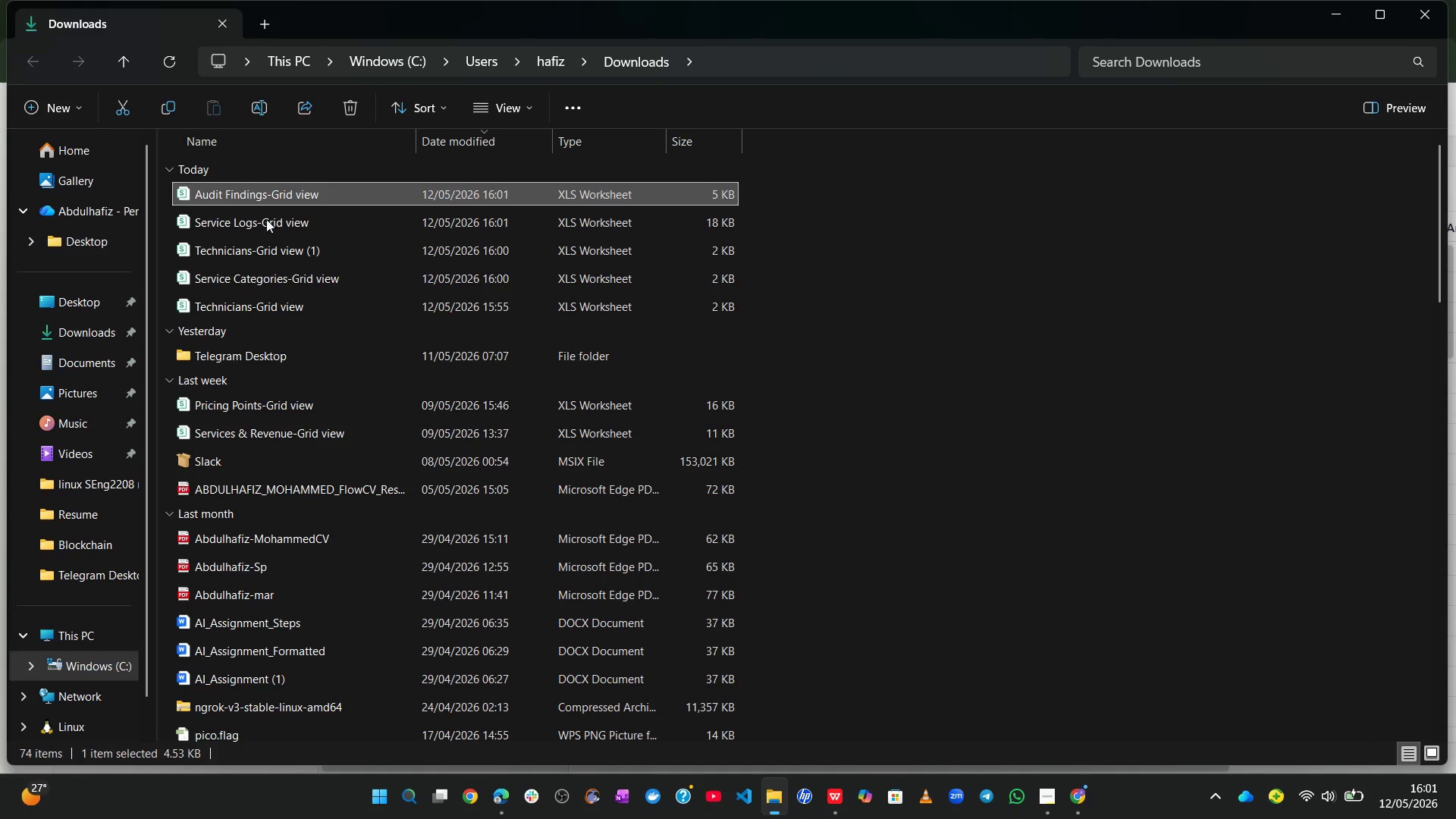 
left_click([248, 297])
 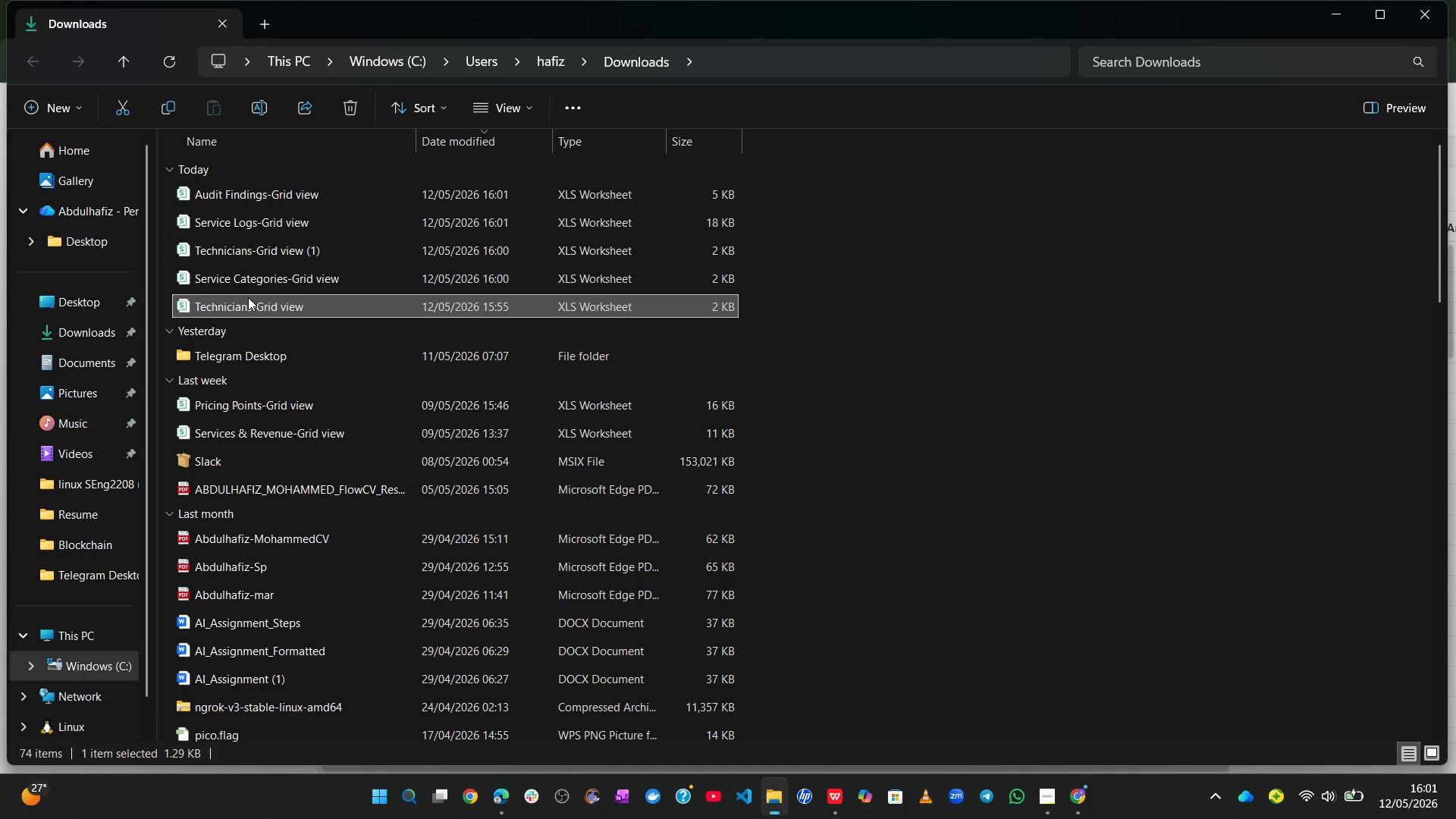 
double_click([248, 297])
 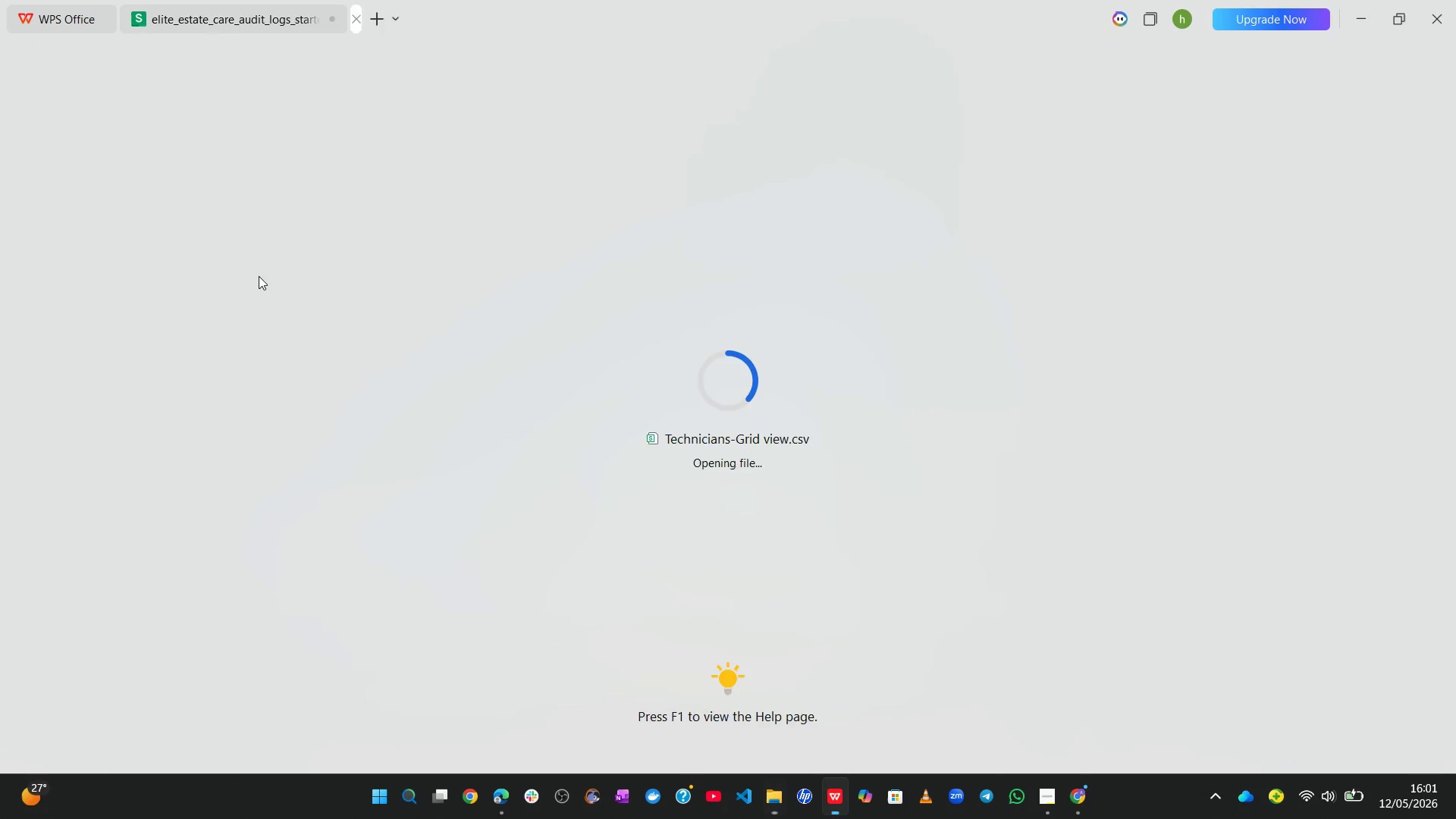 
left_click([259, 276])
 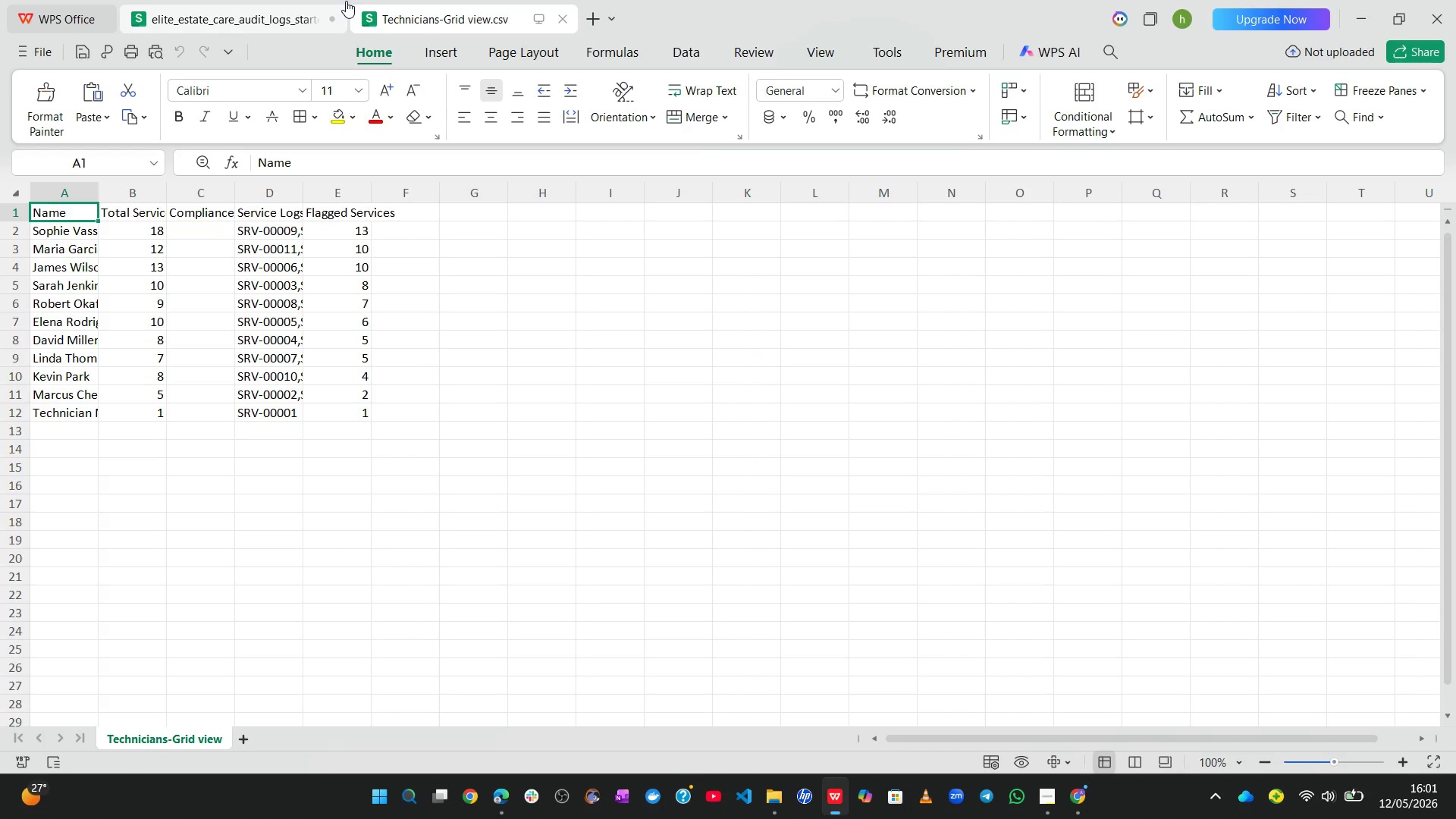 
left_click([300, 0])
 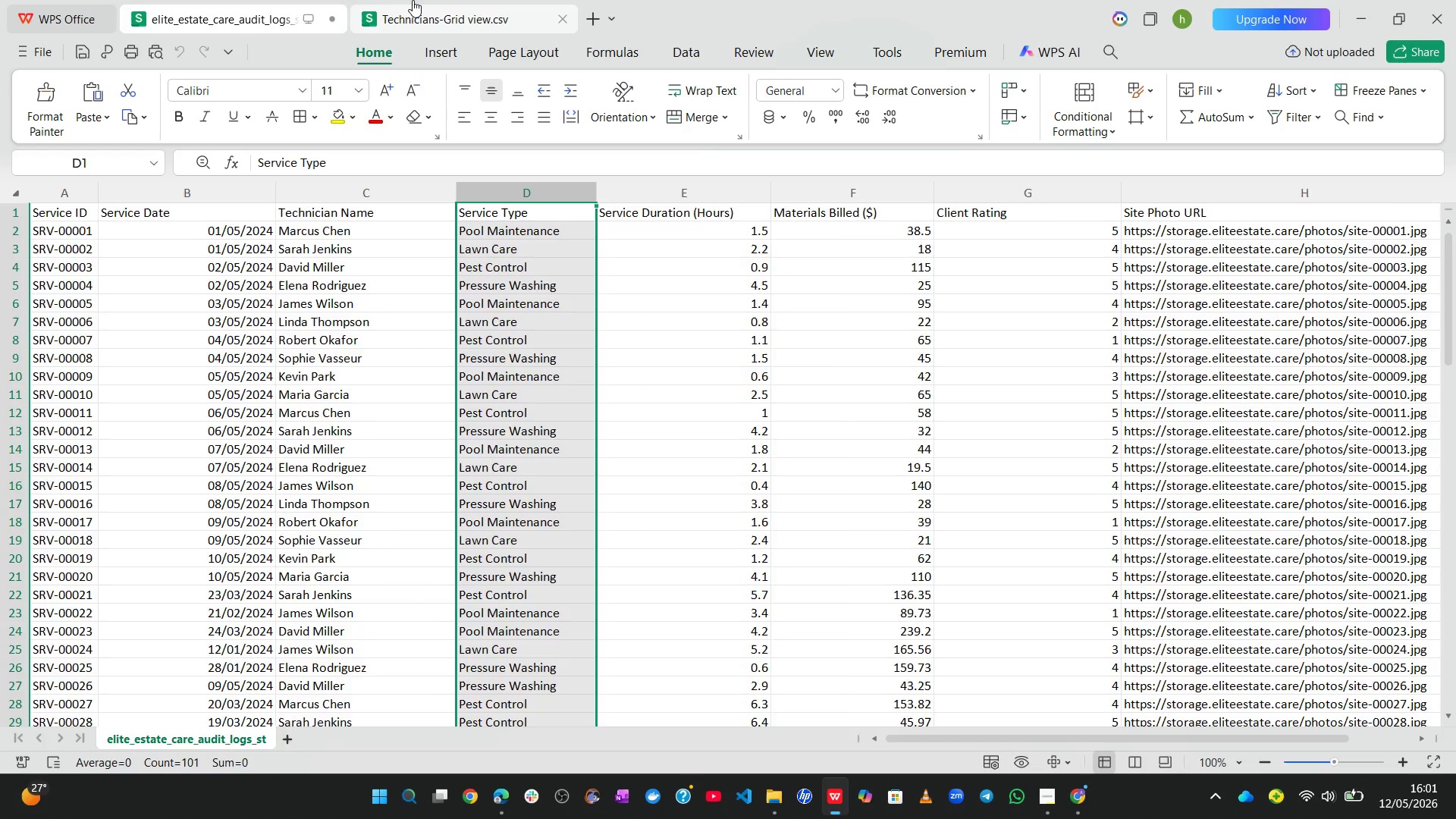 
left_click([413, 0])
 